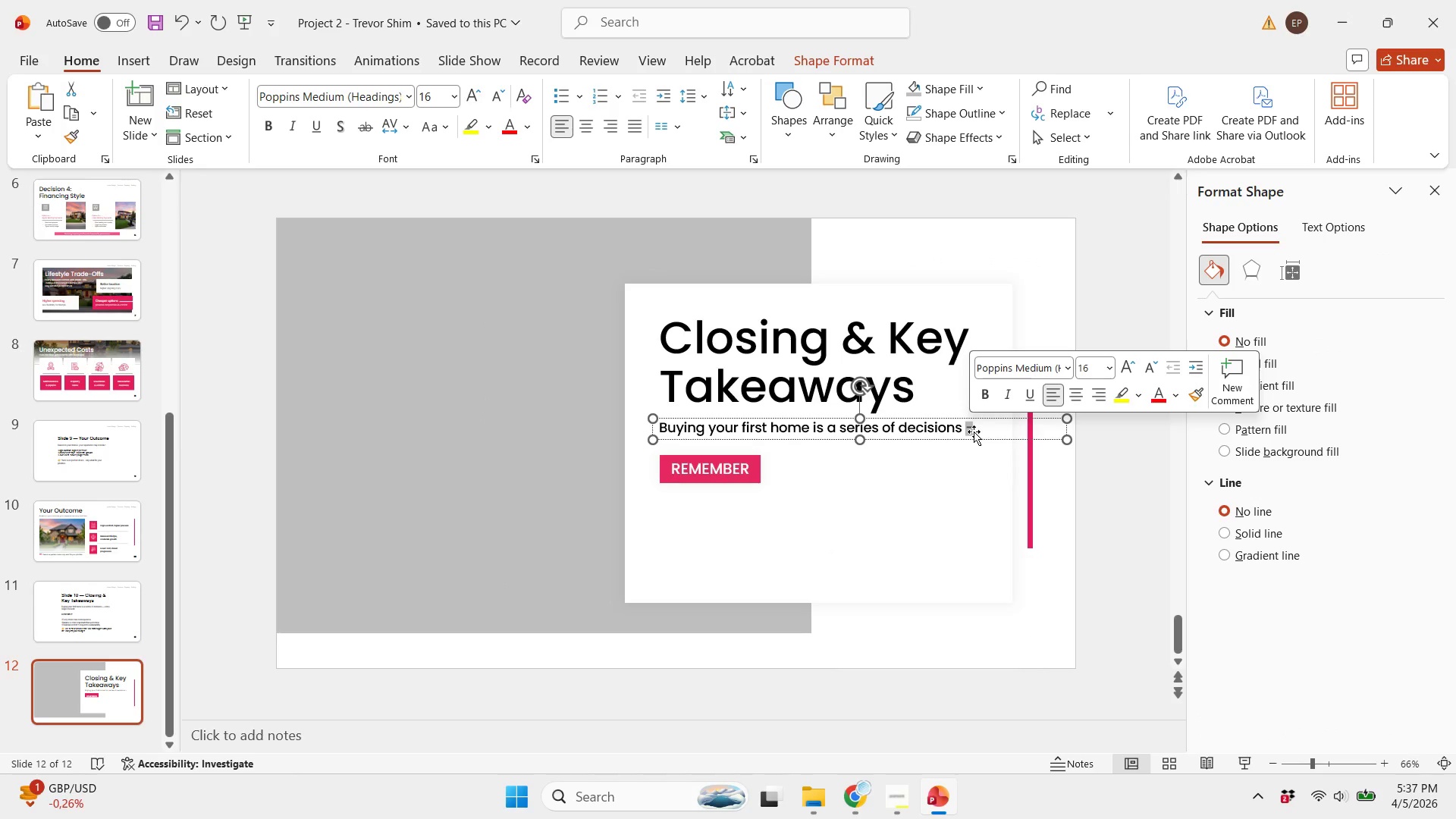 
key(ArrowRight)
 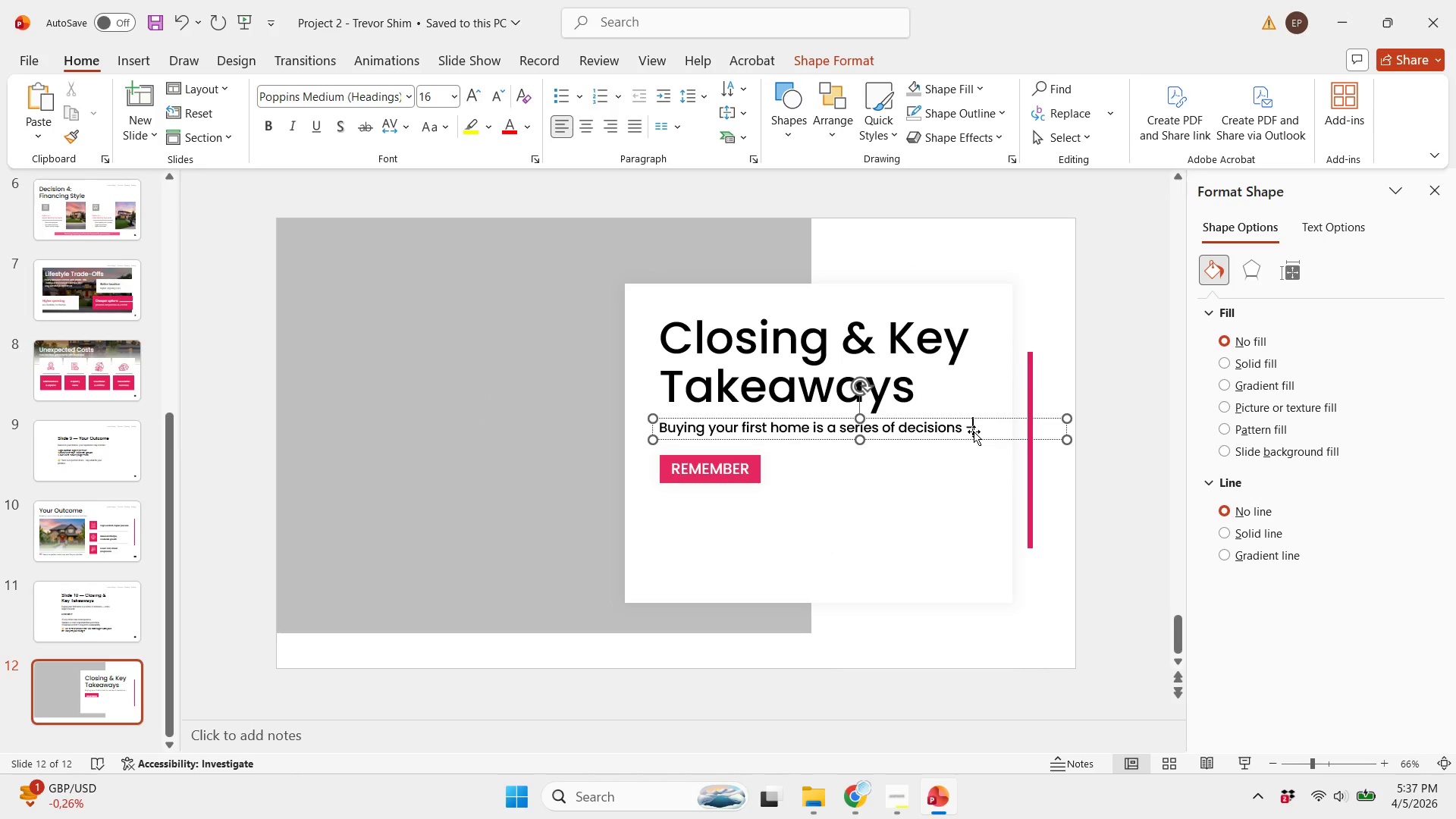 
type( not a sung)
key(Backspace)
key(Backspace)
key(Backspace)
type(ingle )
 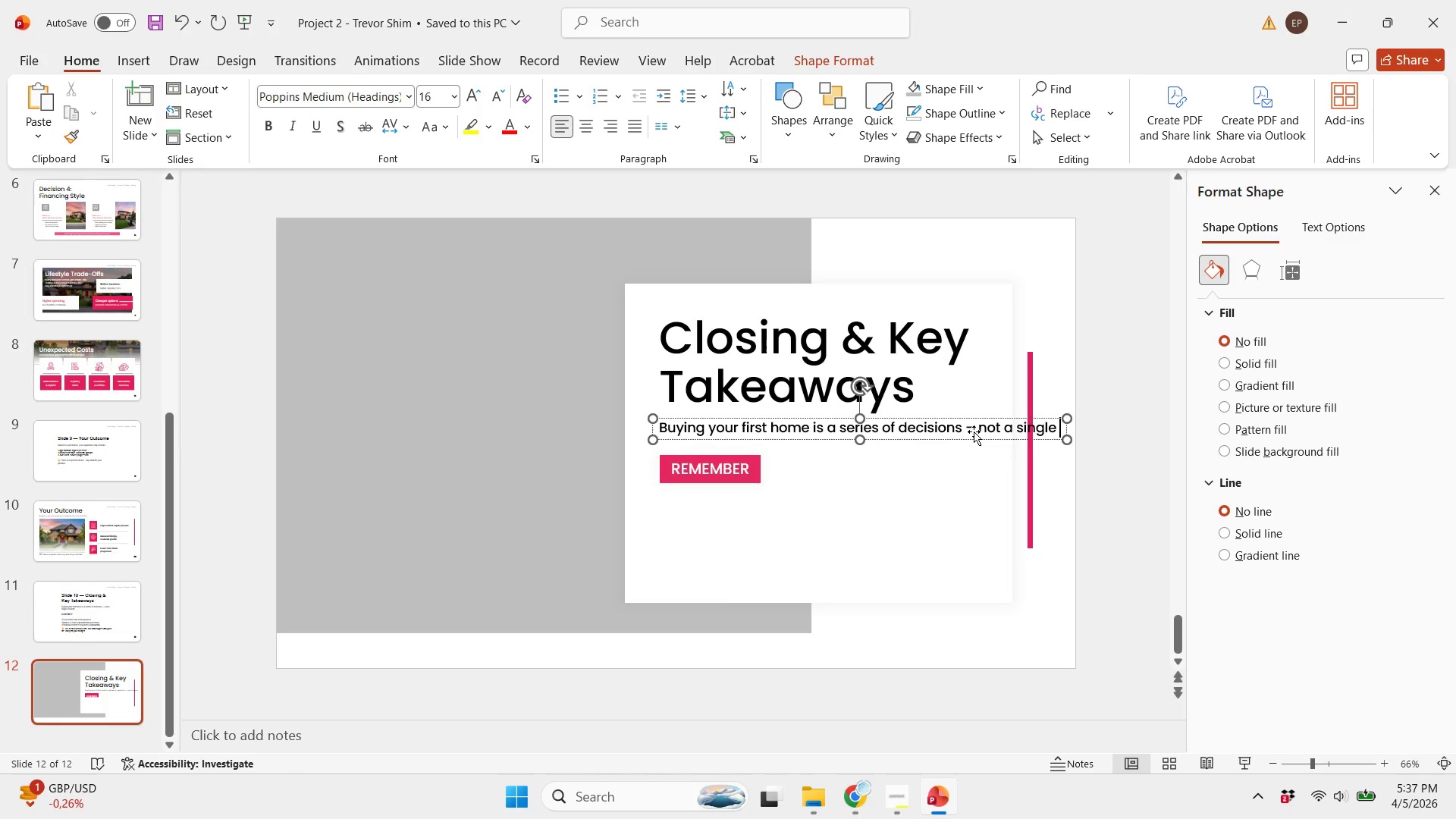 
scroll: coordinate [875, 558], scroll_direction: up, amount: 1.0
 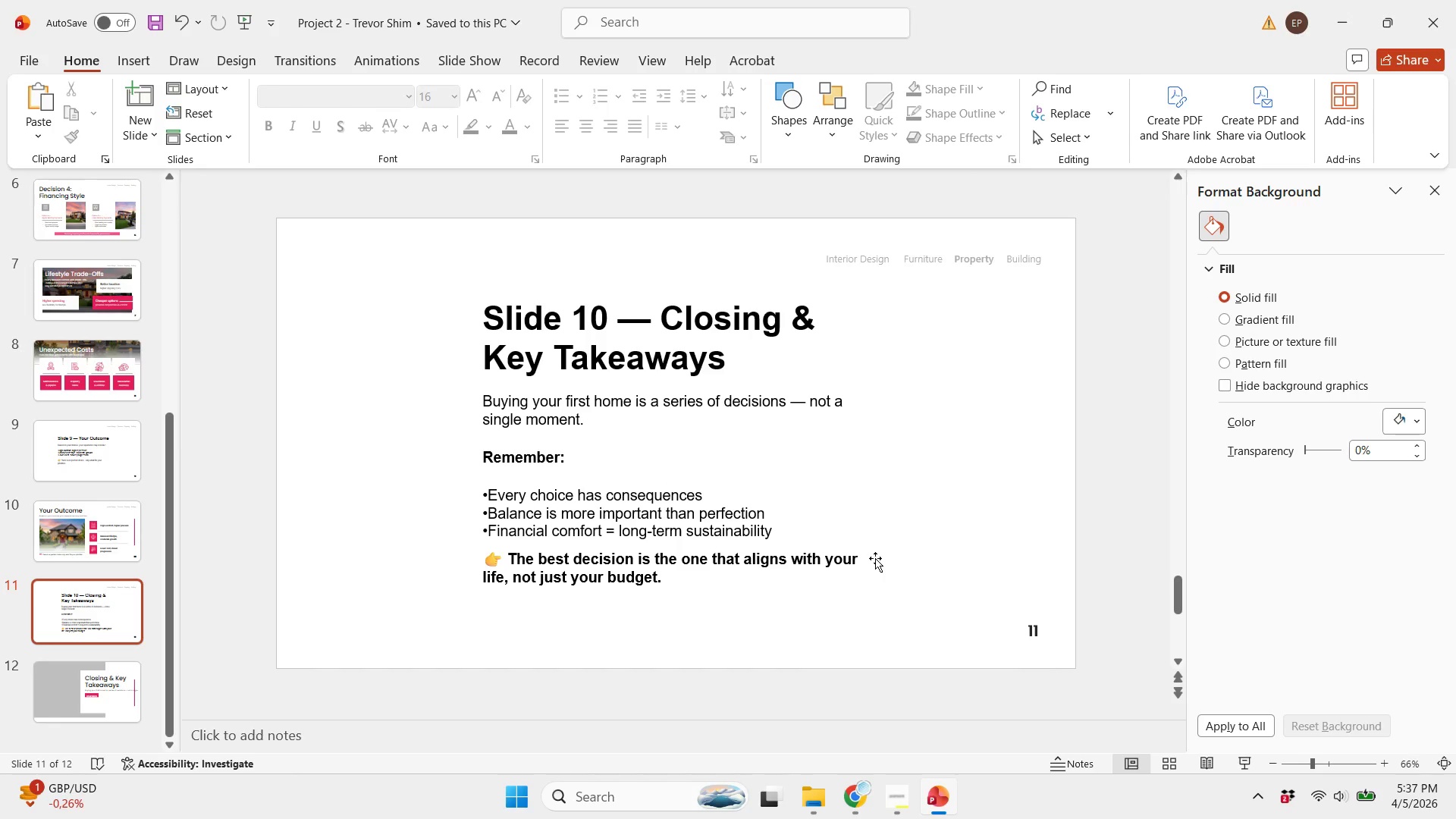 
scroll: coordinate [875, 558], scroll_direction: down, amount: 1.0
 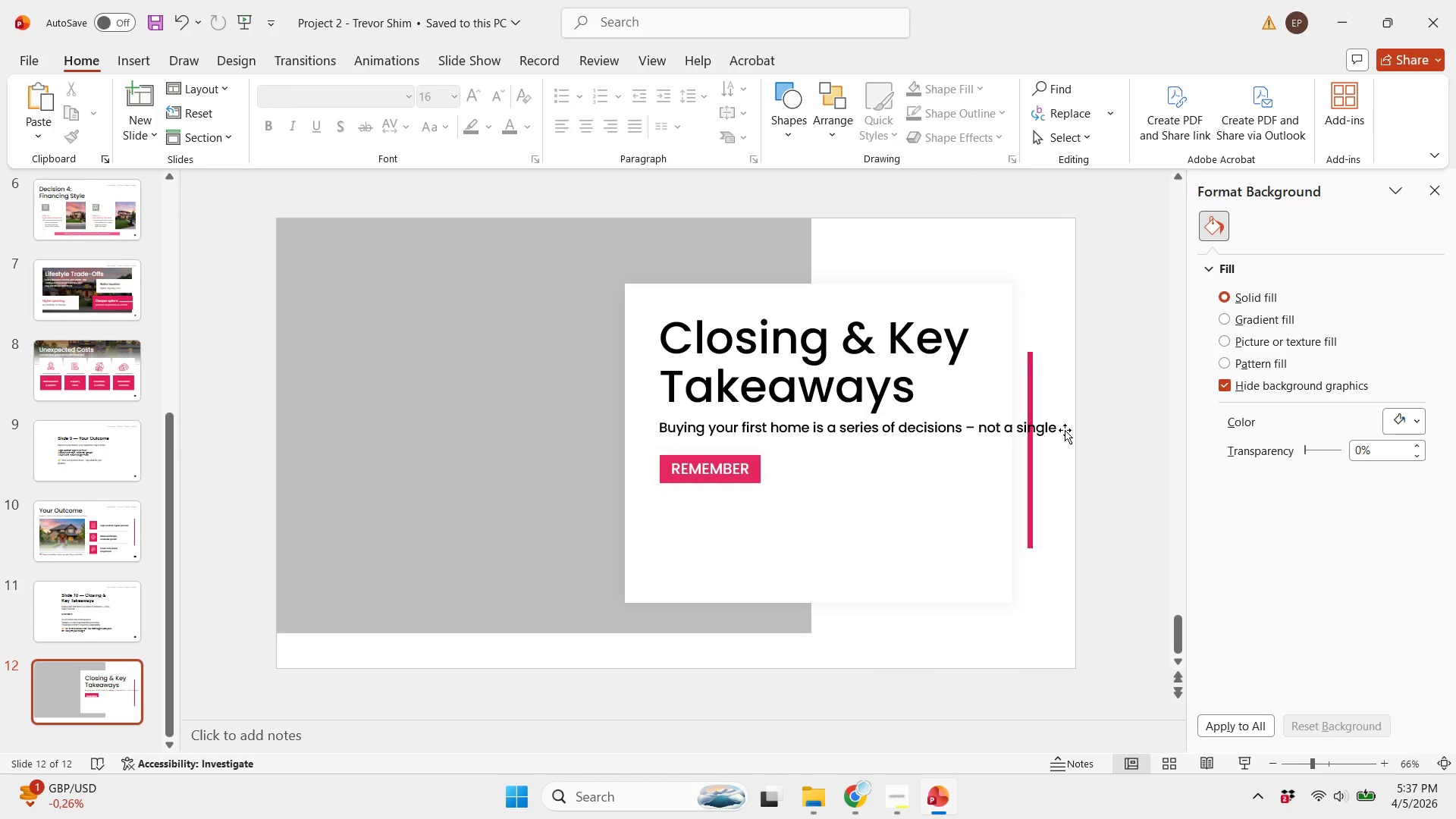 
left_click([1065, 430])
 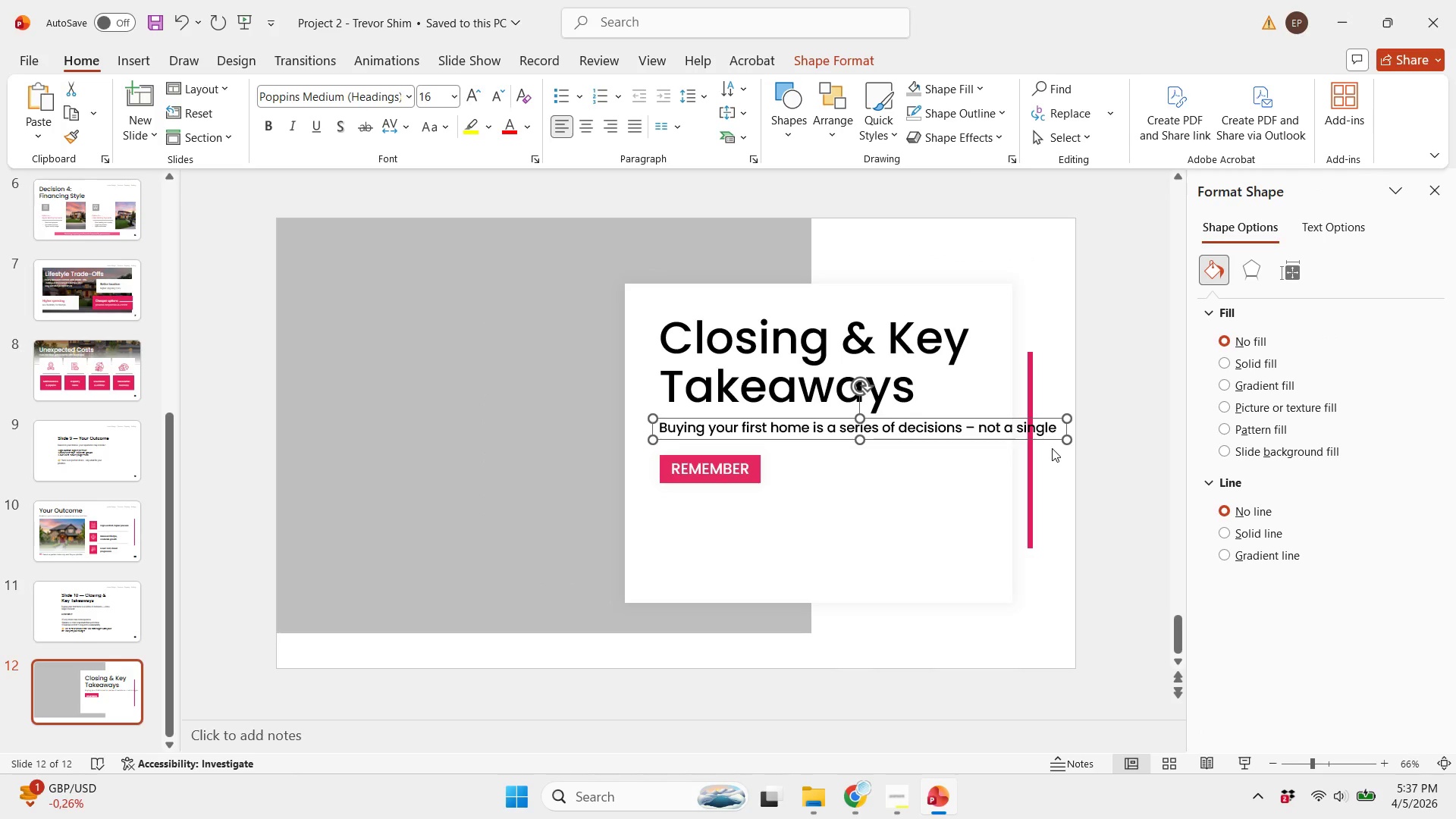 
left_click([1053, 430])
 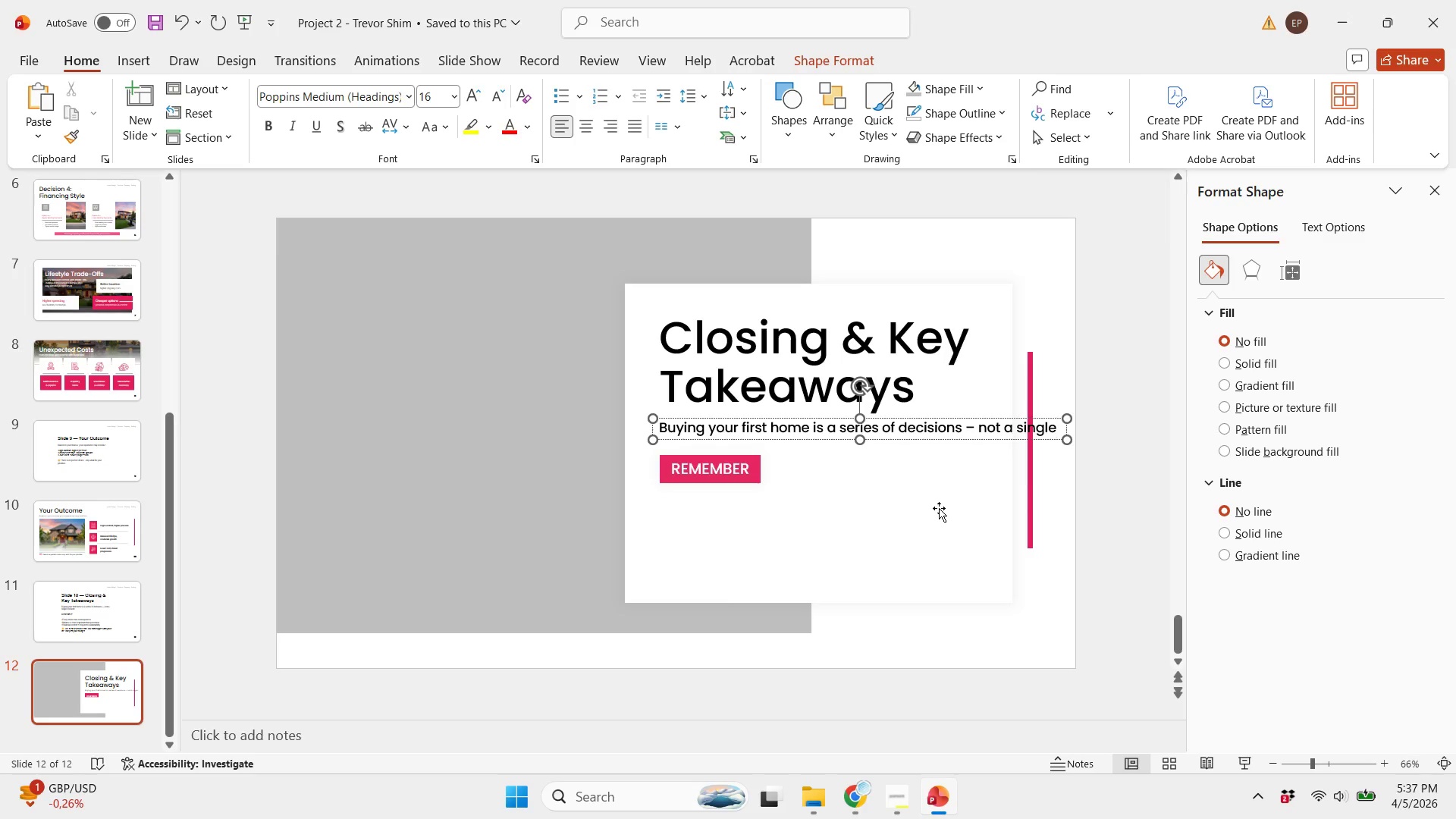 
scroll: coordinate [939, 508], scroll_direction: up, amount: 1.0
 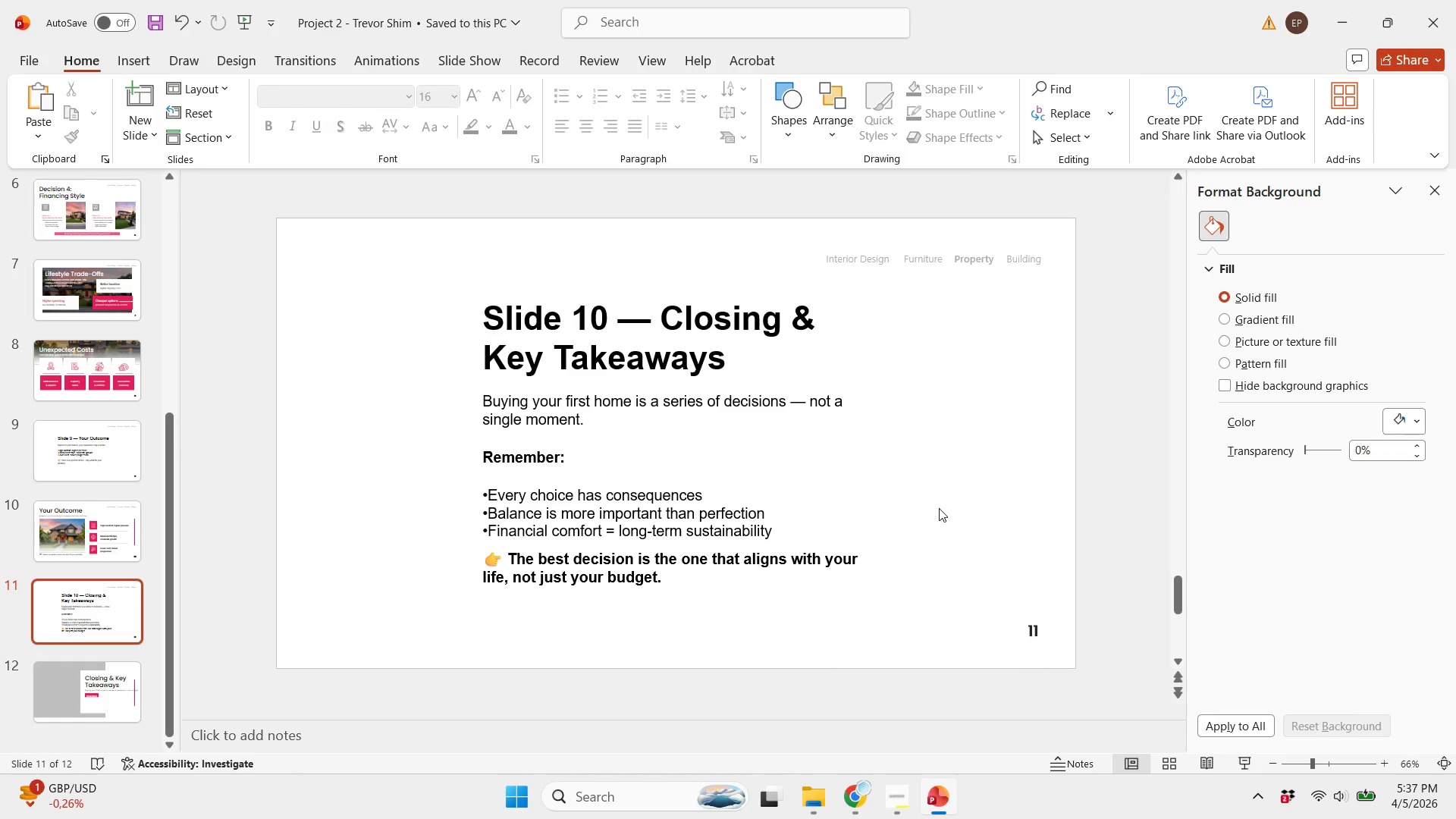 
scroll: coordinate [939, 508], scroll_direction: down, amount: 1.0
 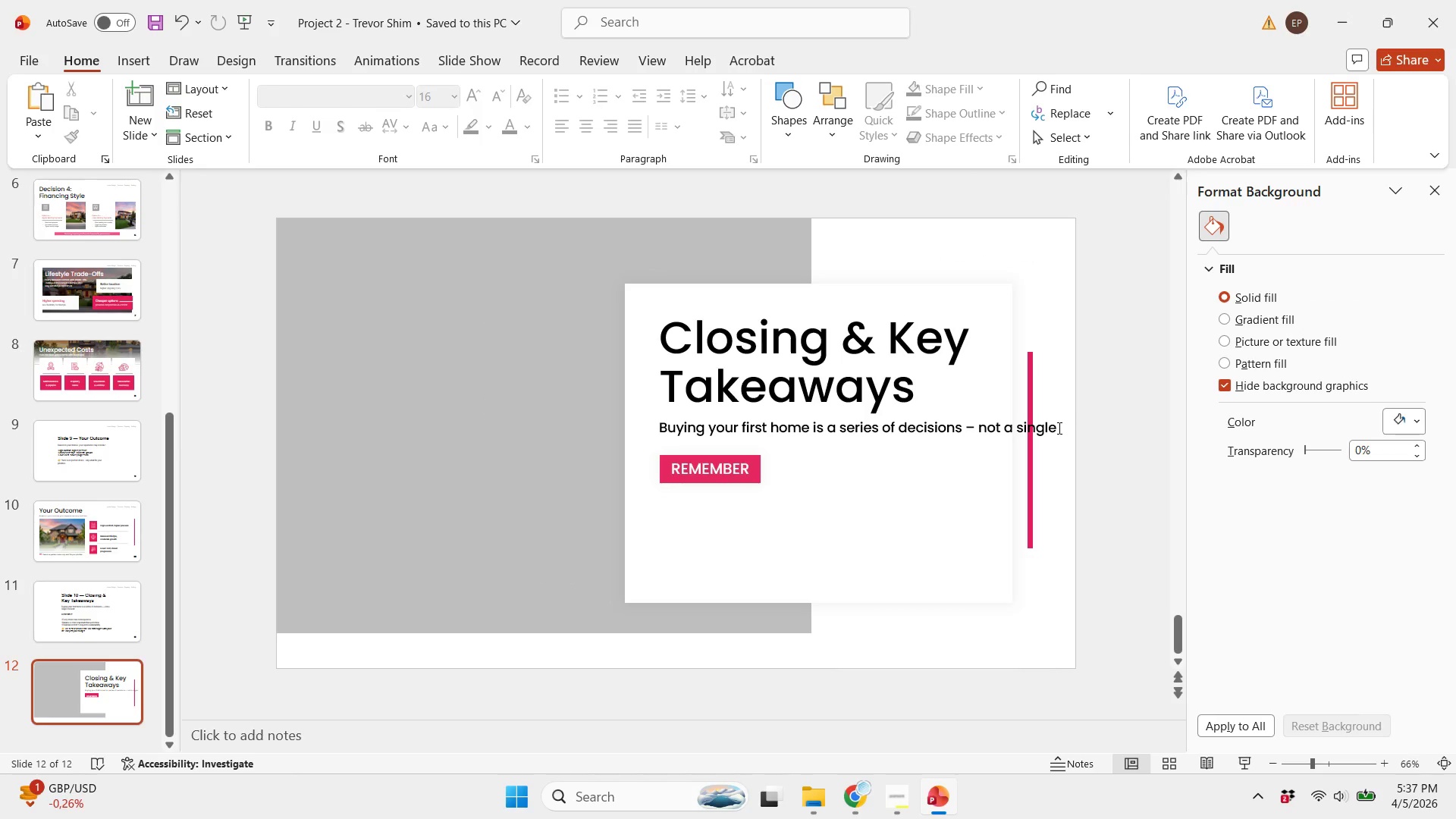 
left_click([1057, 428])
 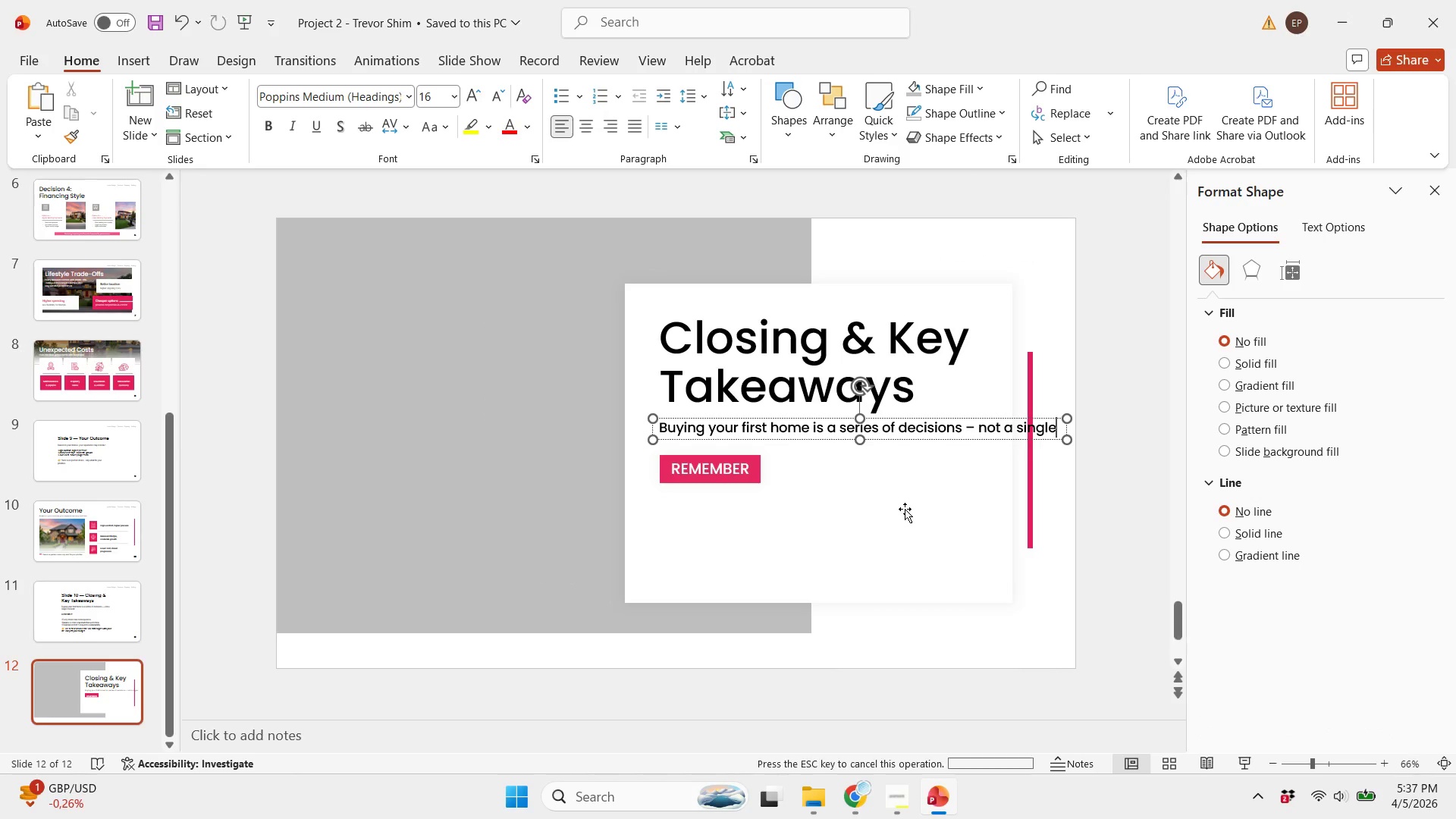 
scroll: coordinate [905, 509], scroll_direction: up, amount: 1.0
 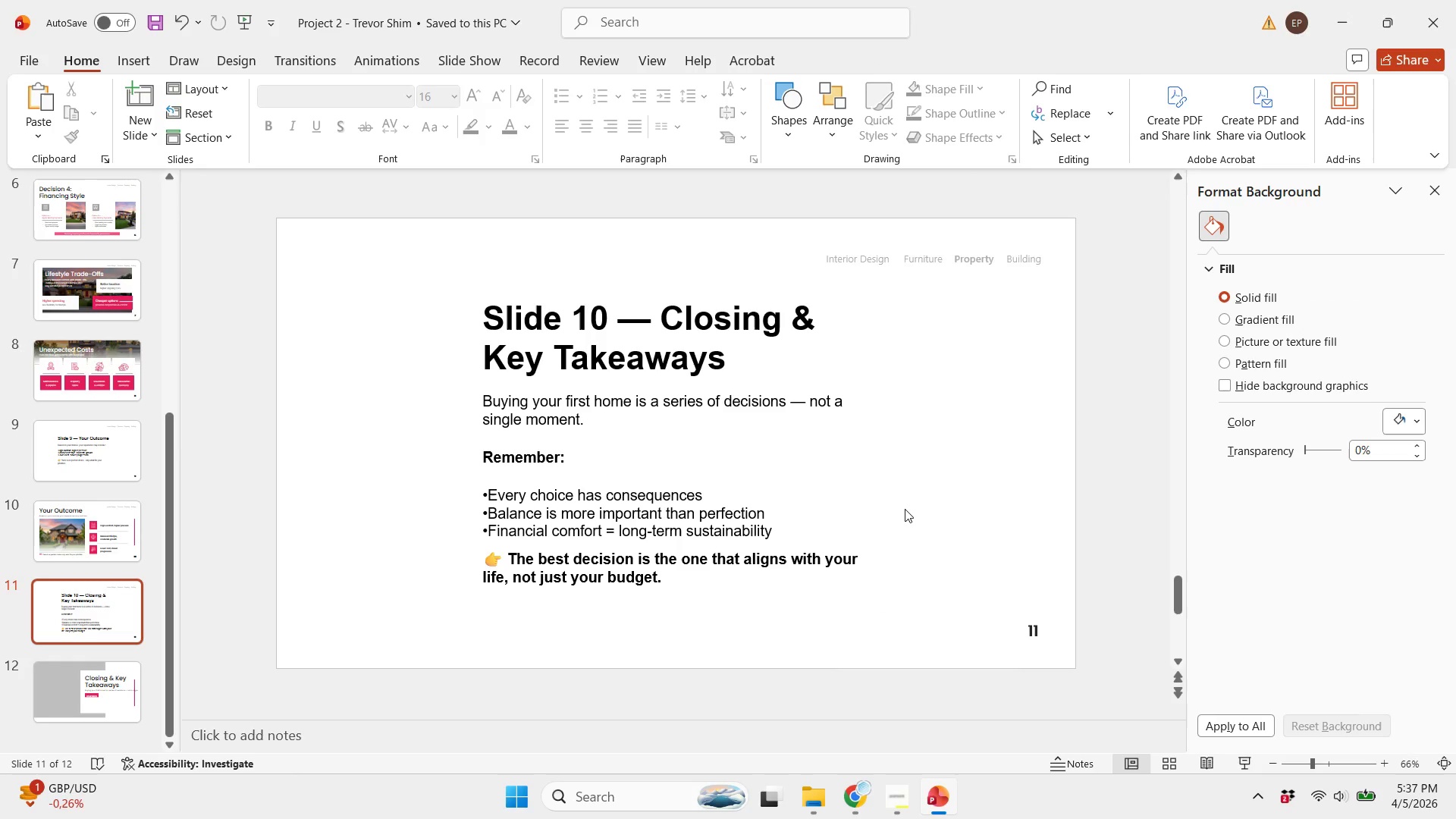 
scroll: coordinate [905, 509], scroll_direction: down, amount: 1.0
 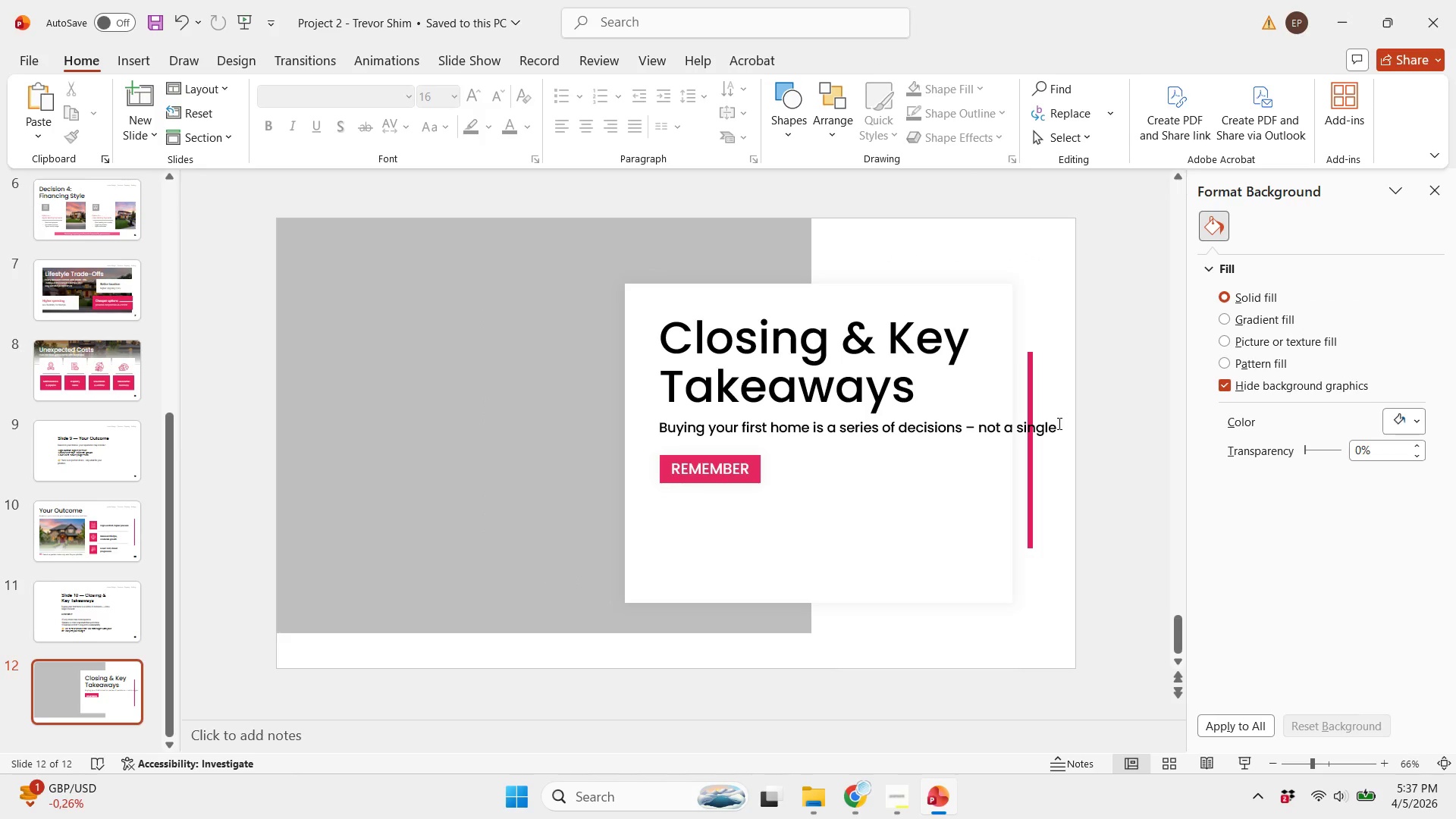 
left_click([1058, 423])
 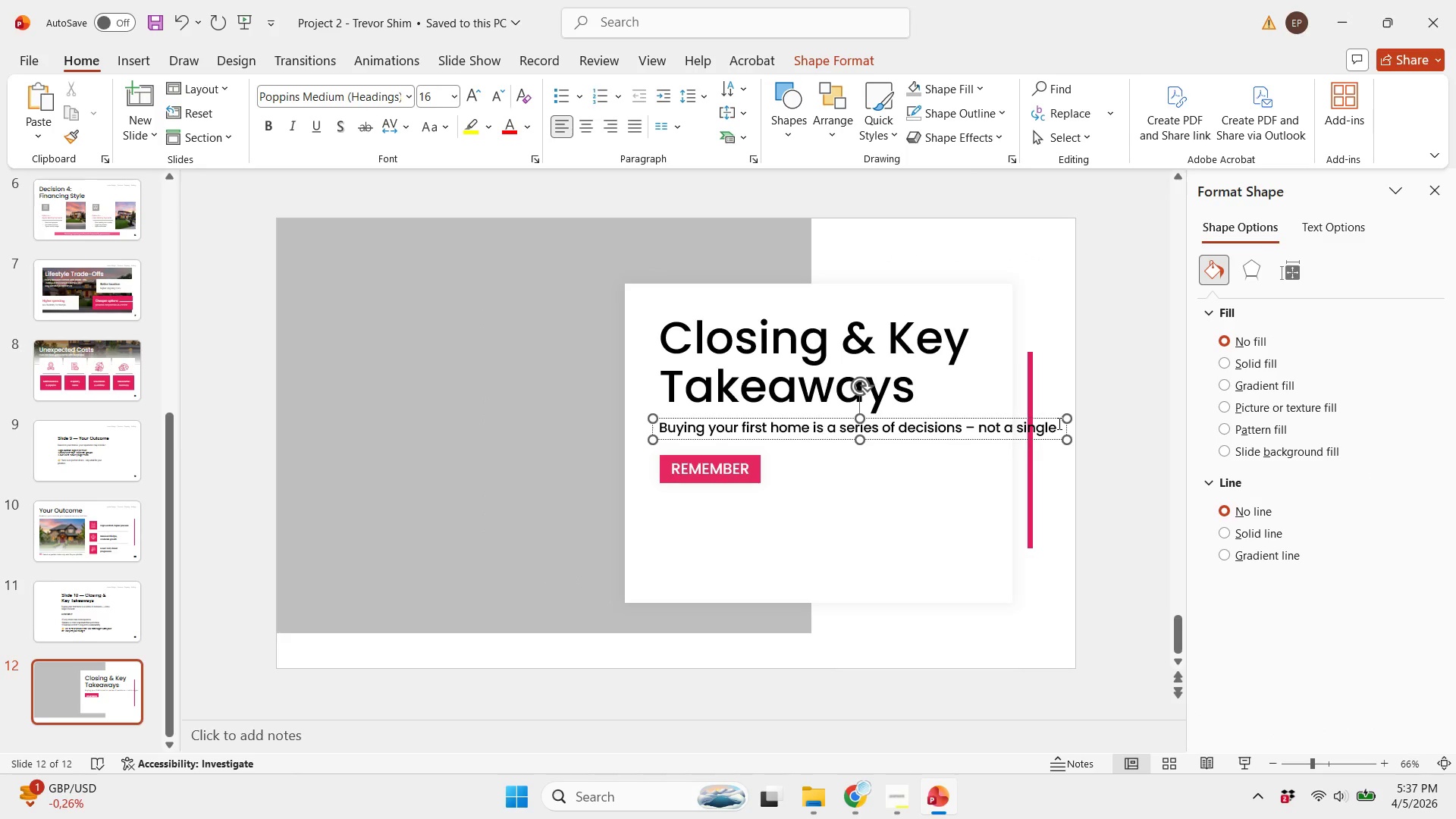 
type( moment)
 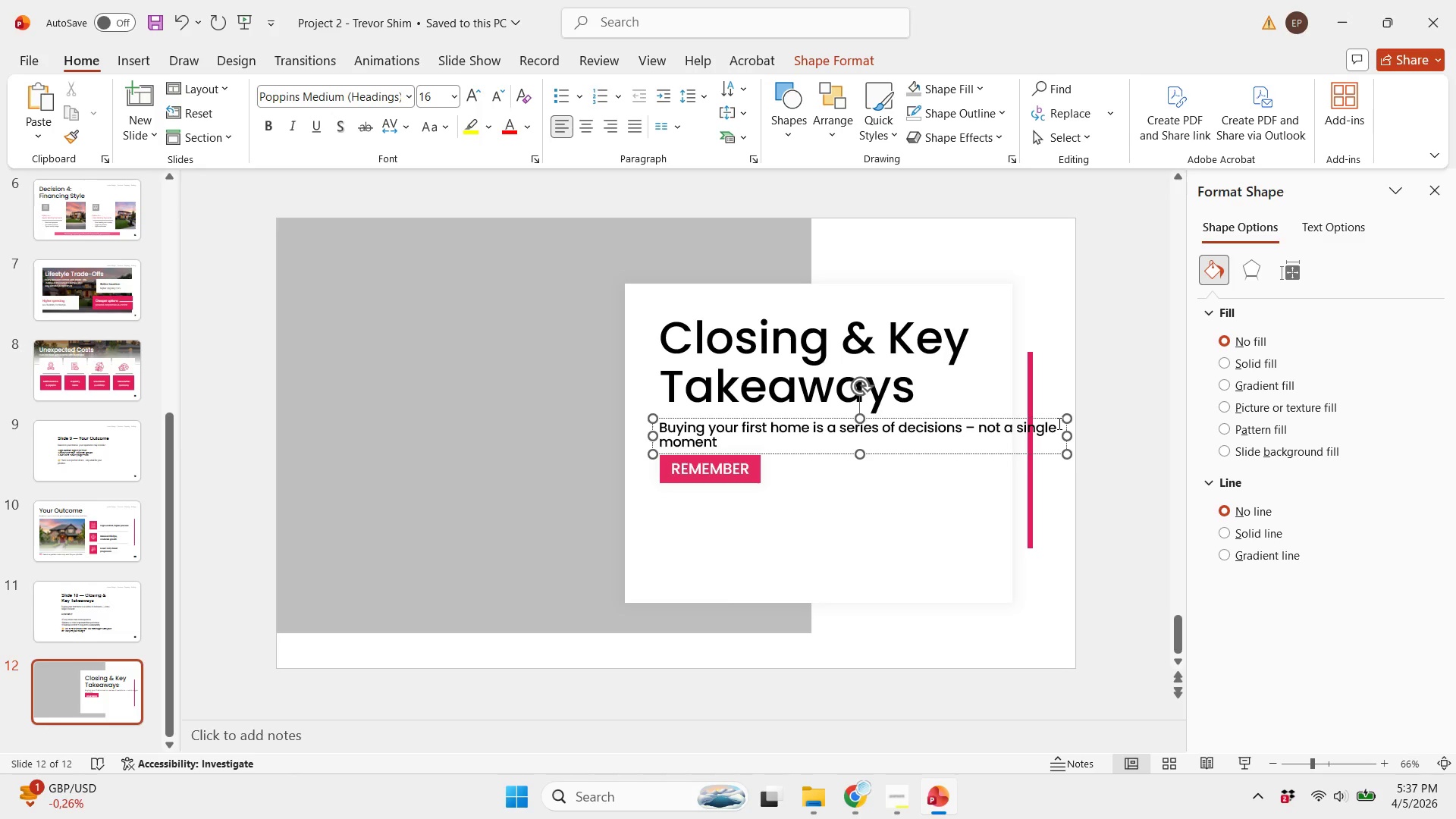 
wait(17.25)
 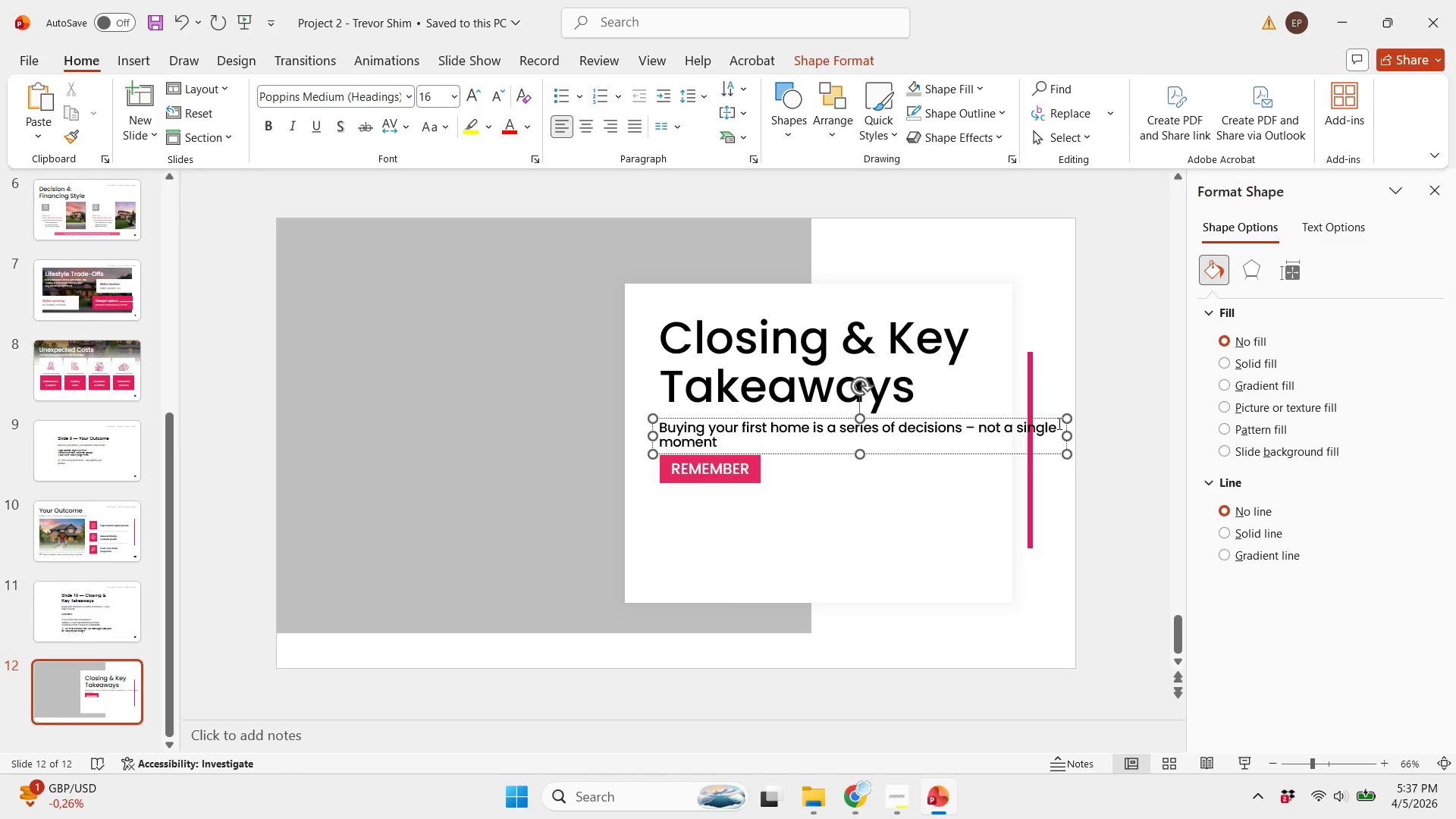 
scroll: coordinate [967, 449], scroll_direction: up, amount: 1.0
 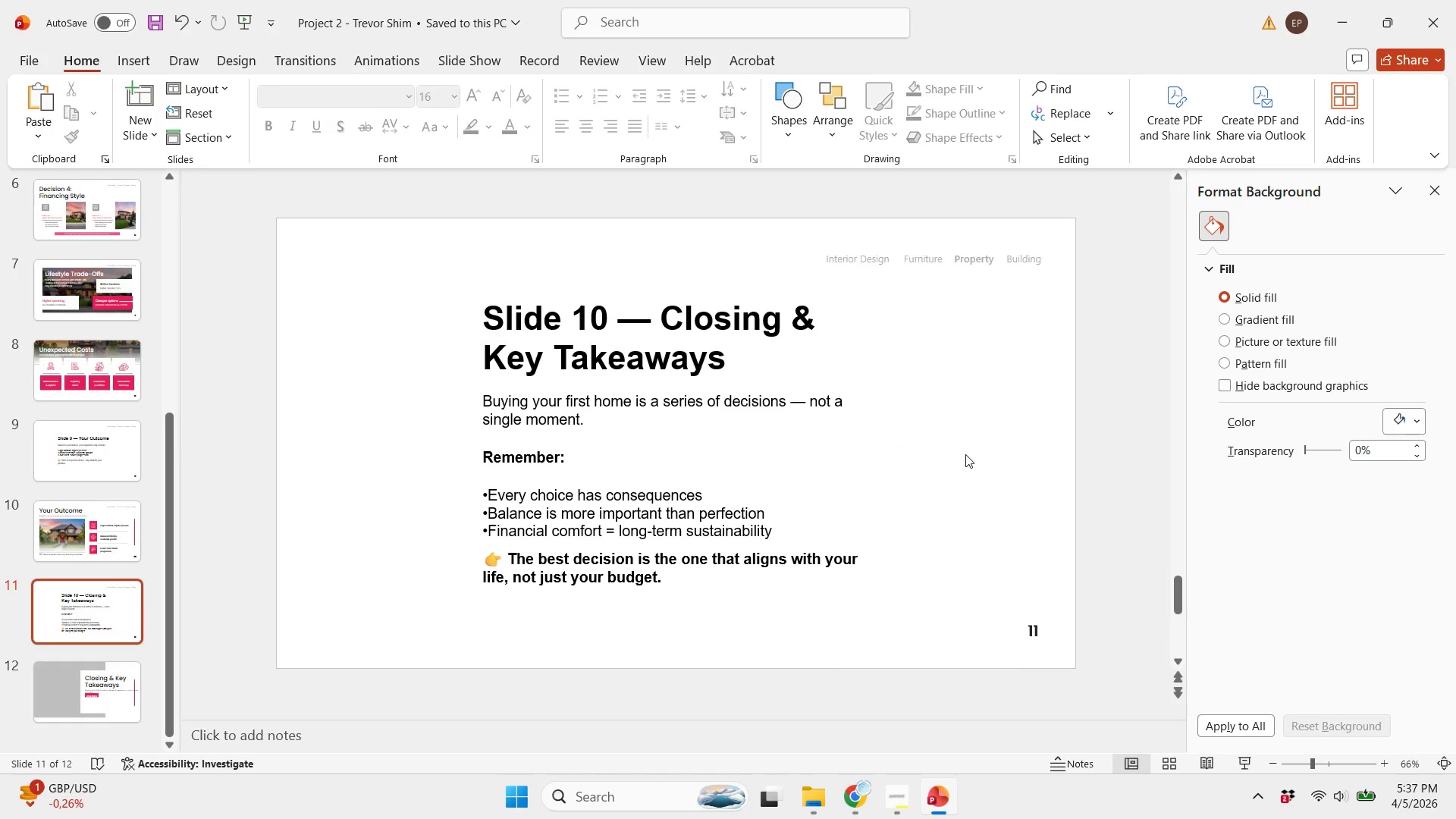 
scroll: coordinate [965, 454], scroll_direction: down, amount: 1.0
 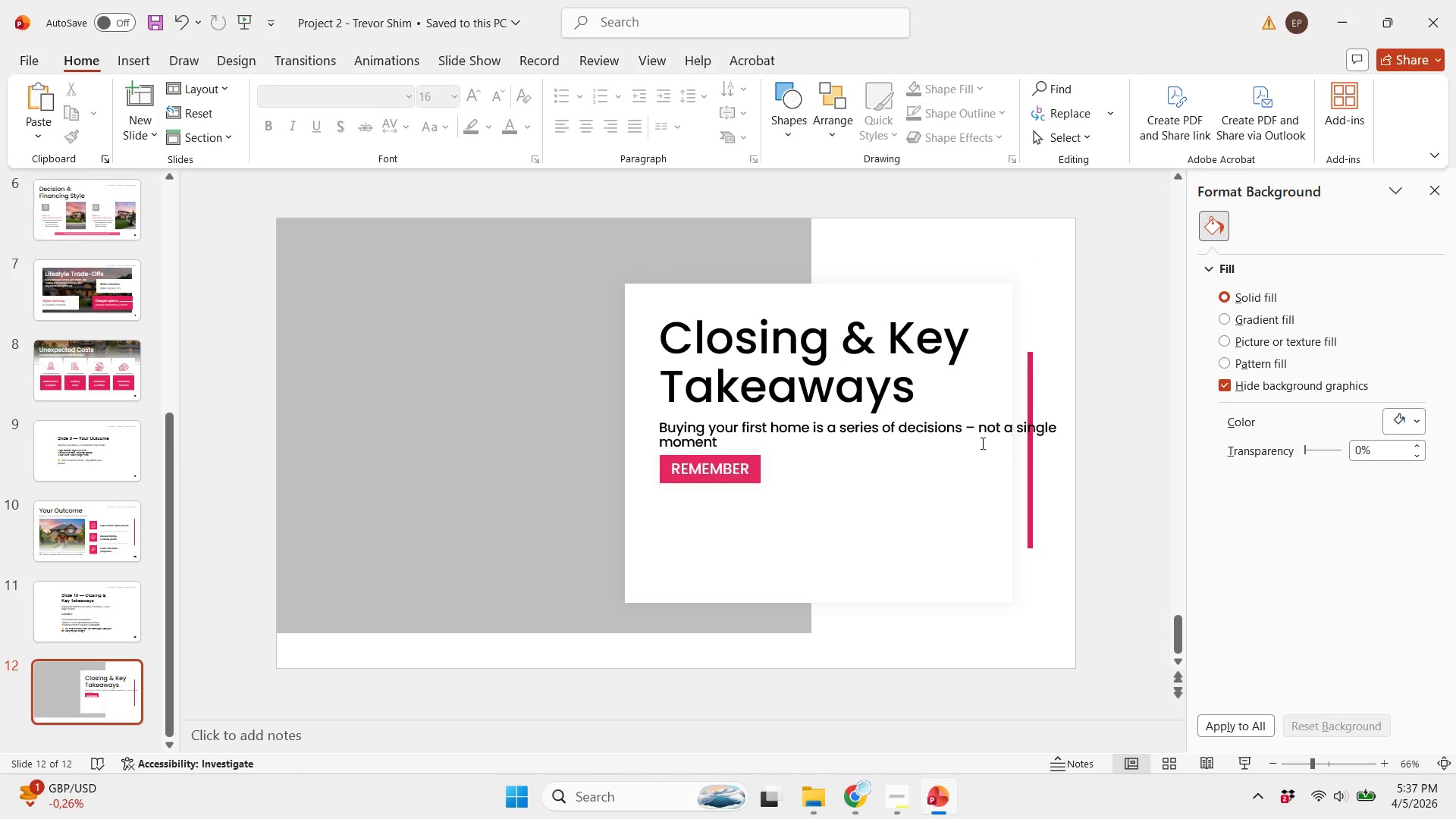 
left_click([978, 443])
 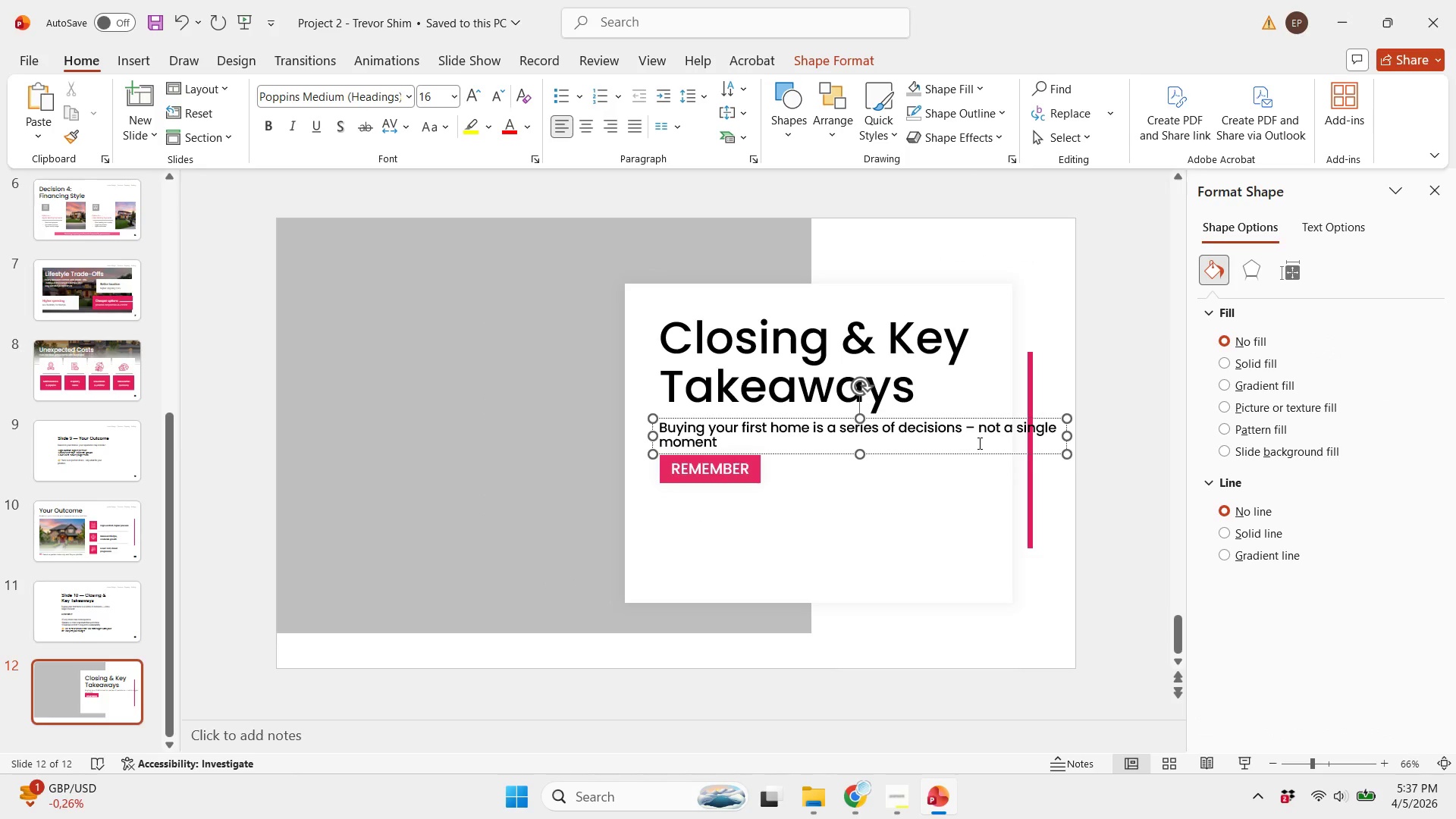 
key(Backspace)
 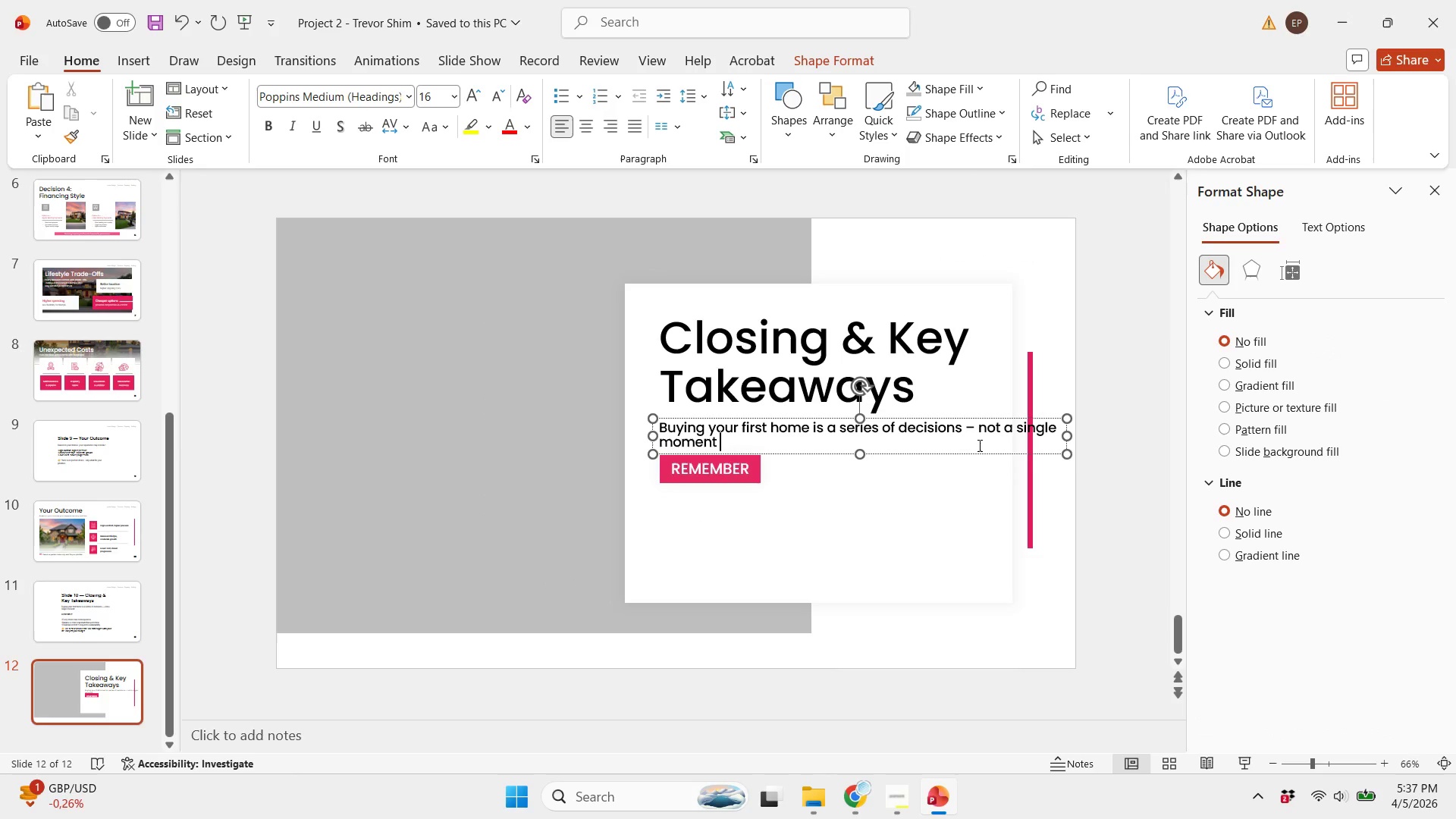 
key(Period)
 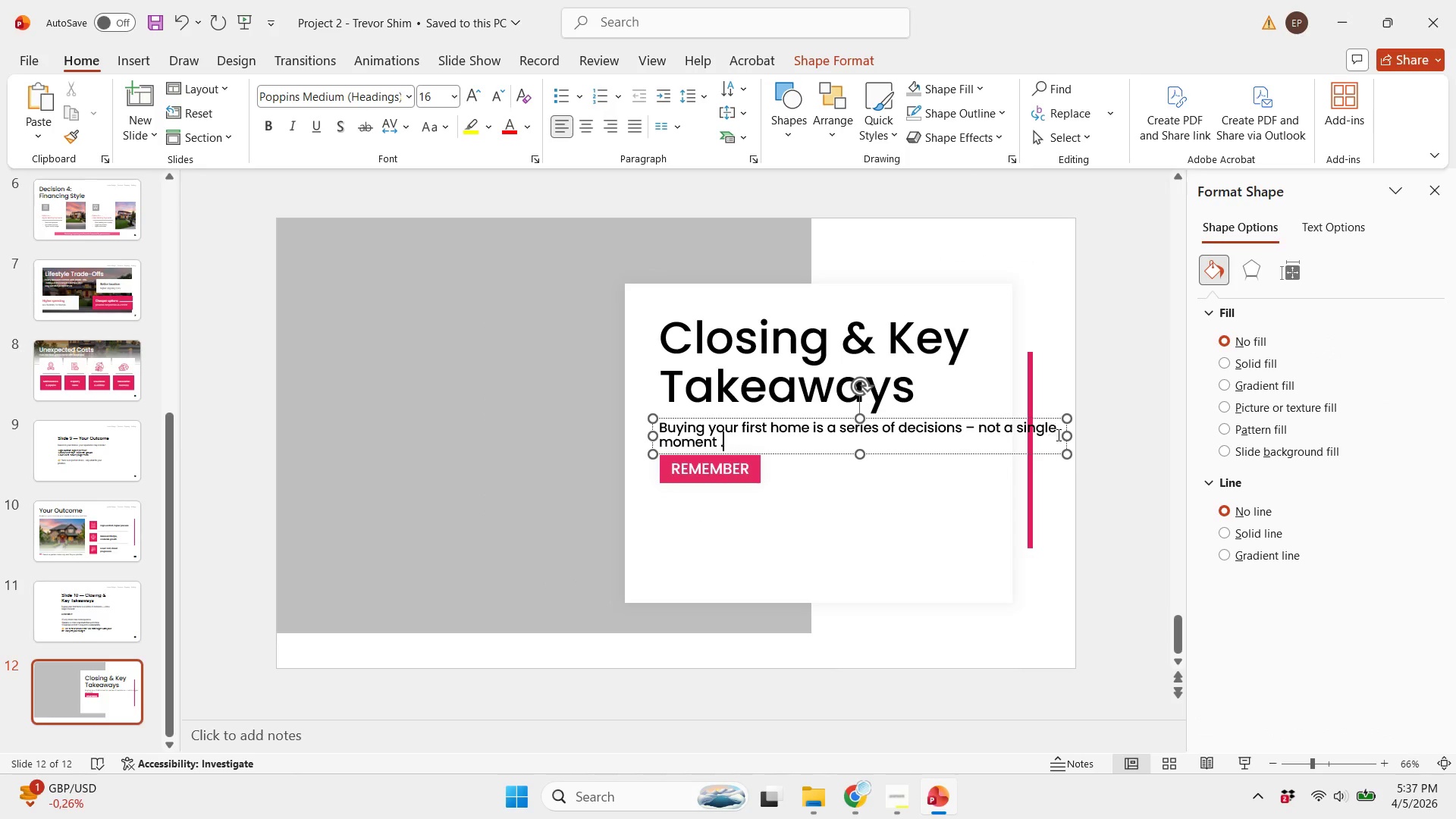 
left_click([1068, 442])
 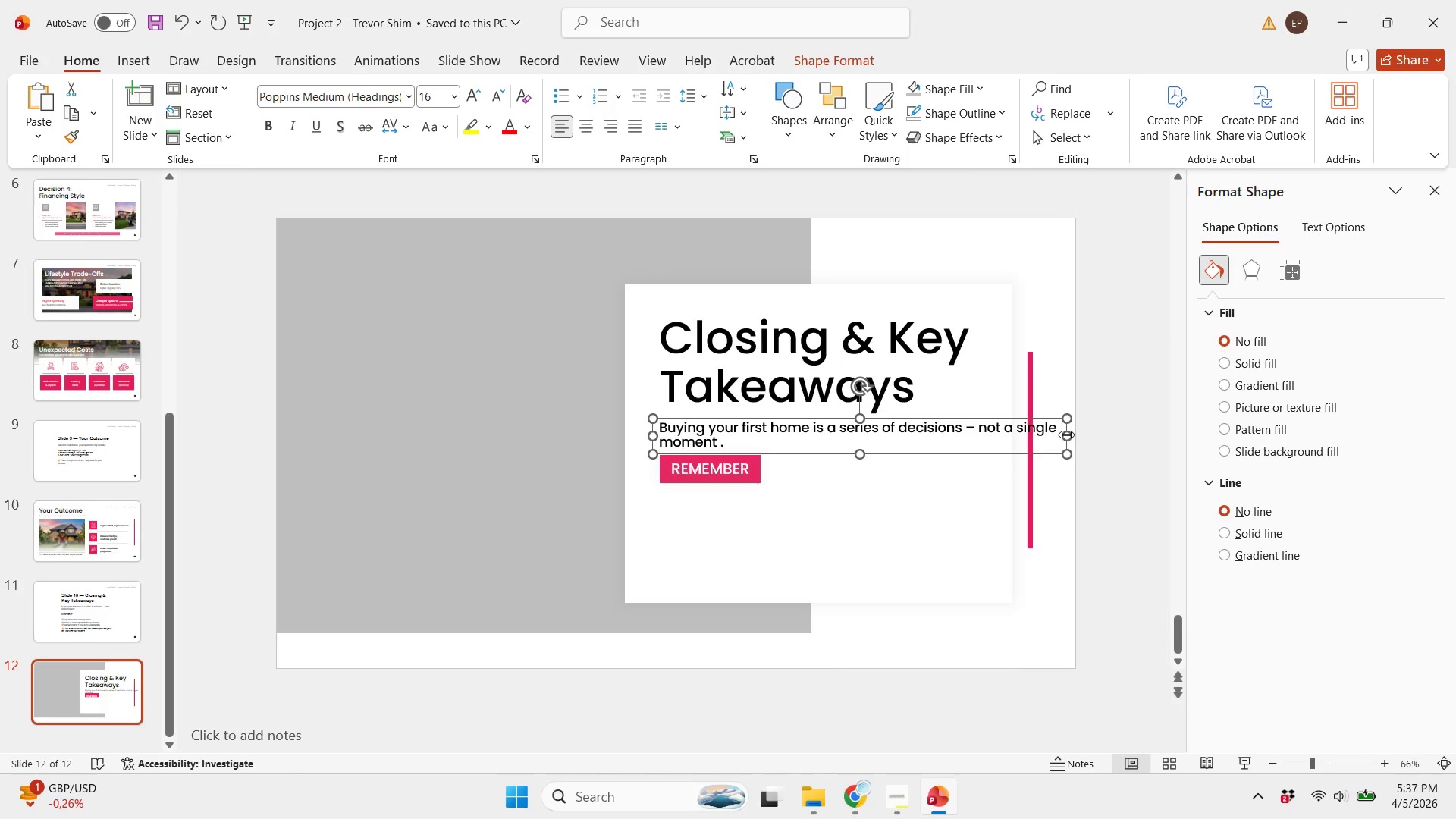 
left_click_drag(start_coordinate=[1066, 435], to_coordinate=[975, 449])
 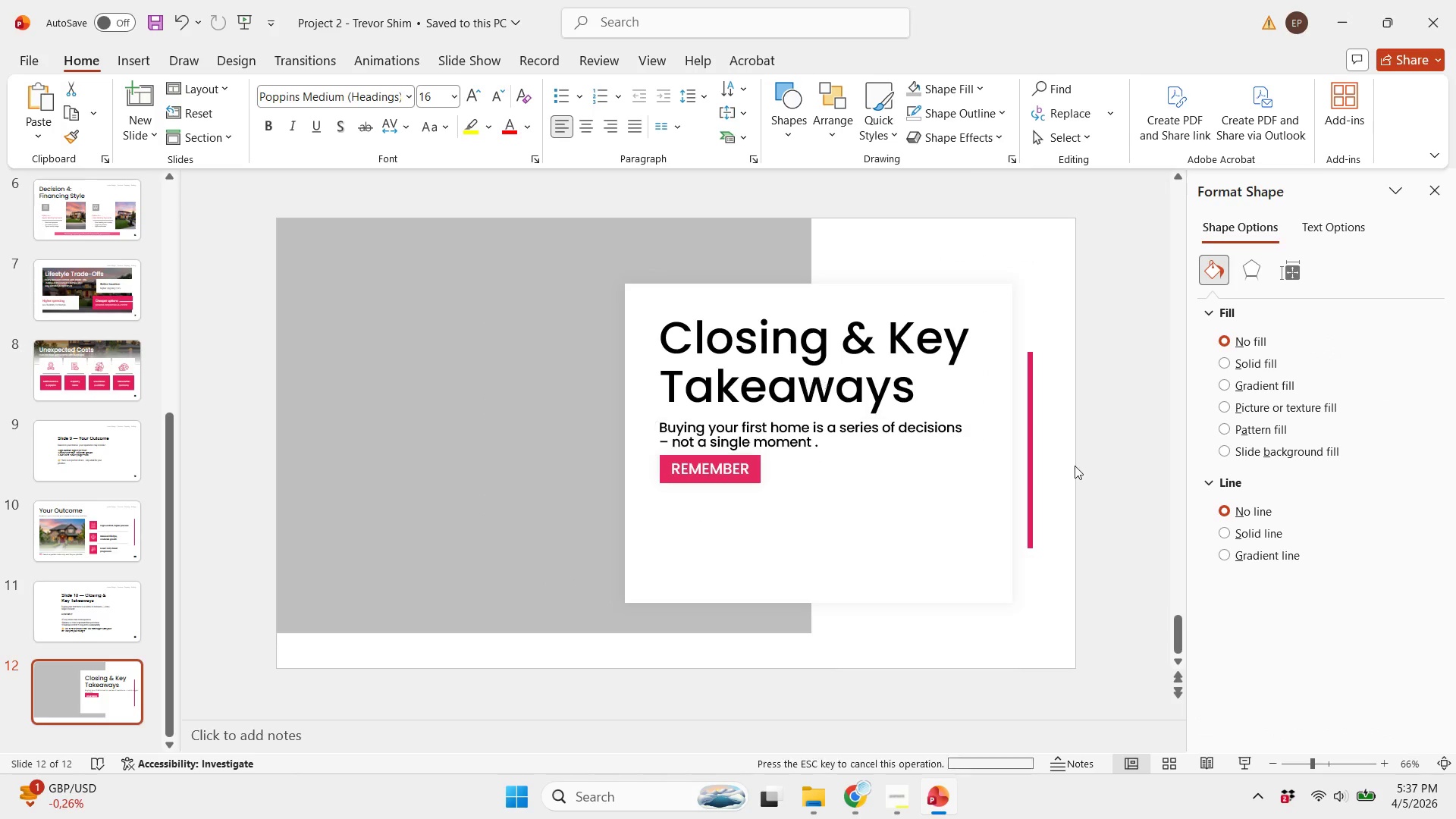 
left_click([1075, 466])
 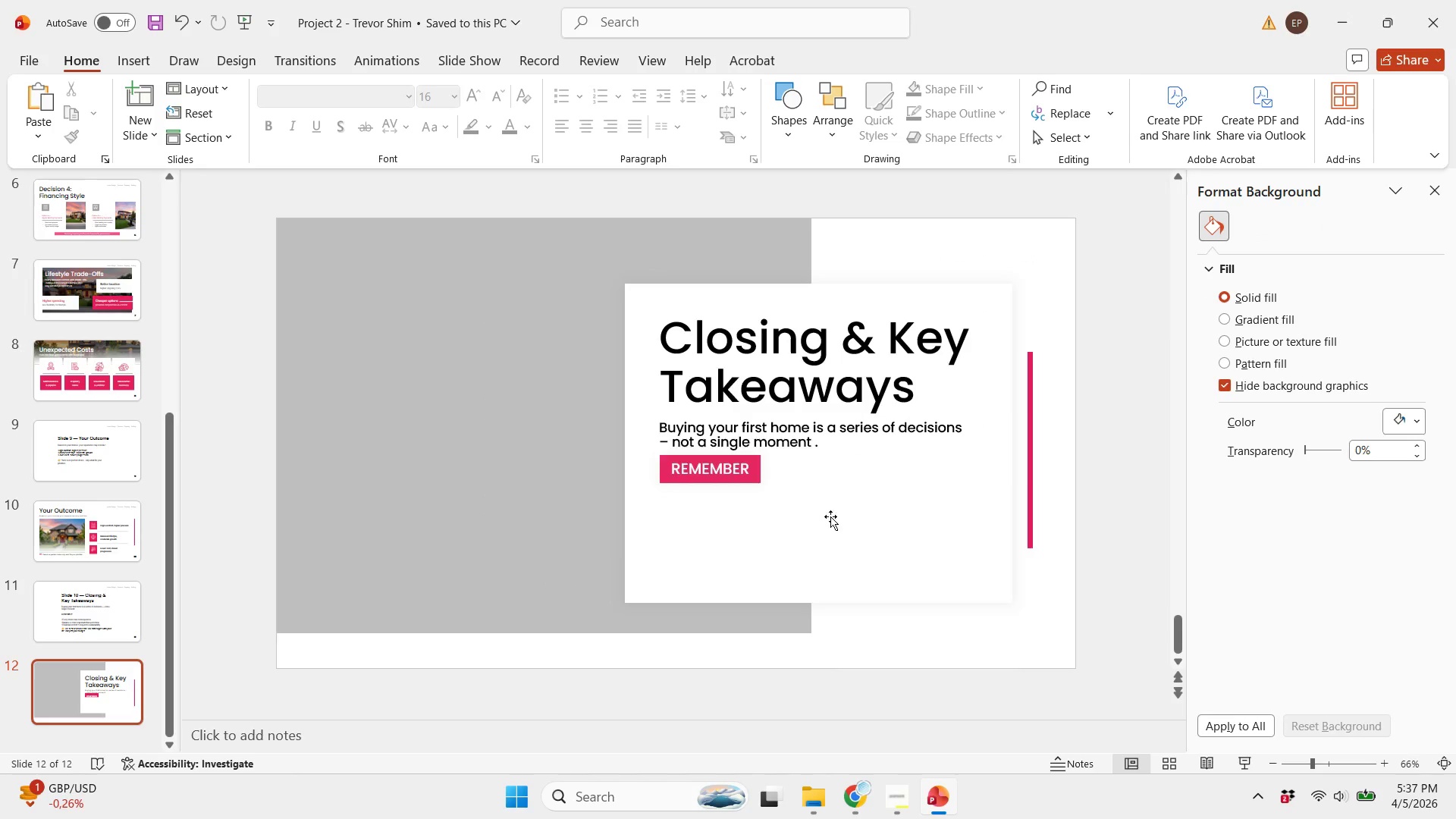 
left_click([822, 459])
 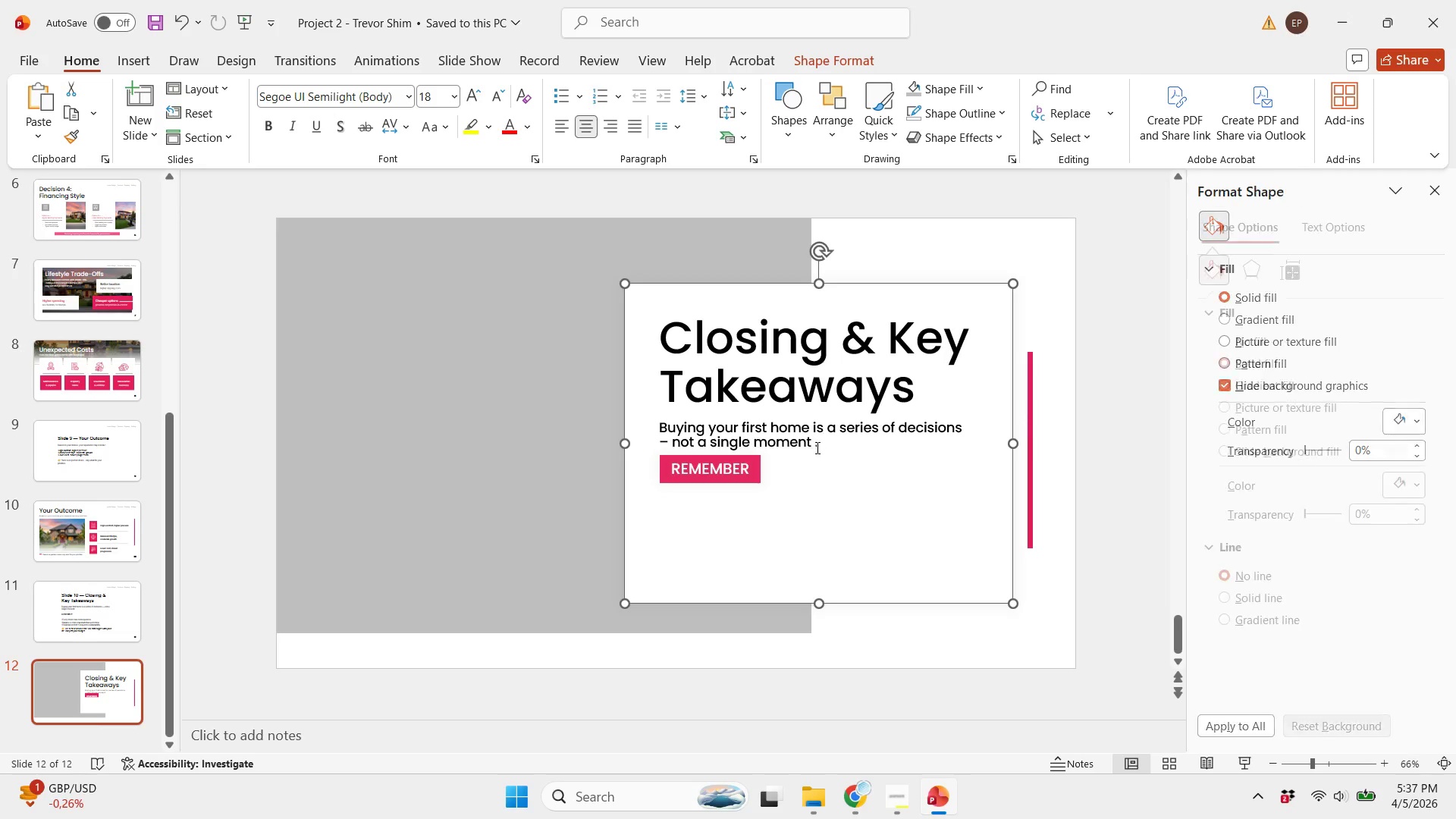 
scroll: coordinate [830, 516], scroll_direction: none, amount: 0.0
 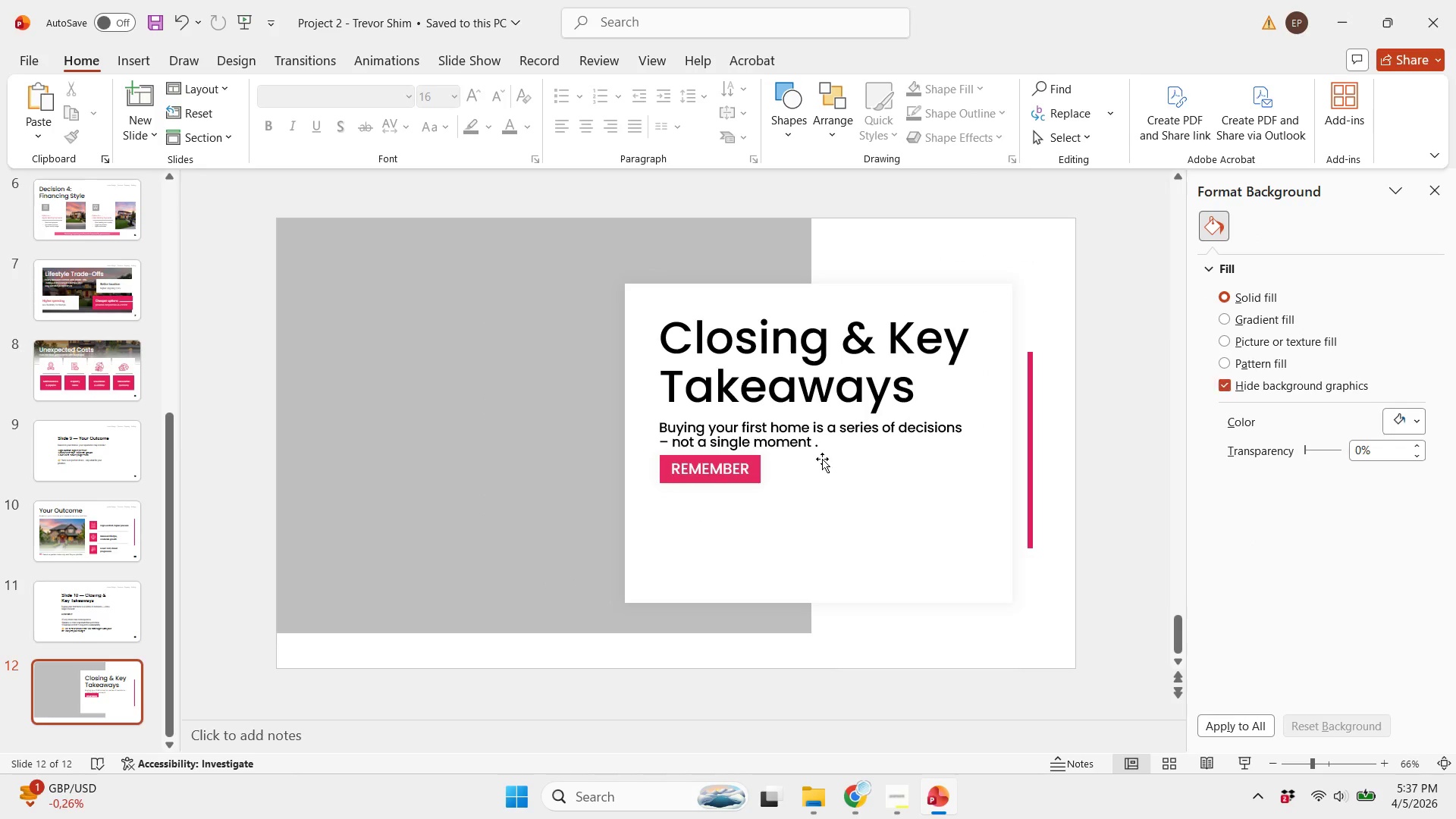 
double_click([816, 447])
 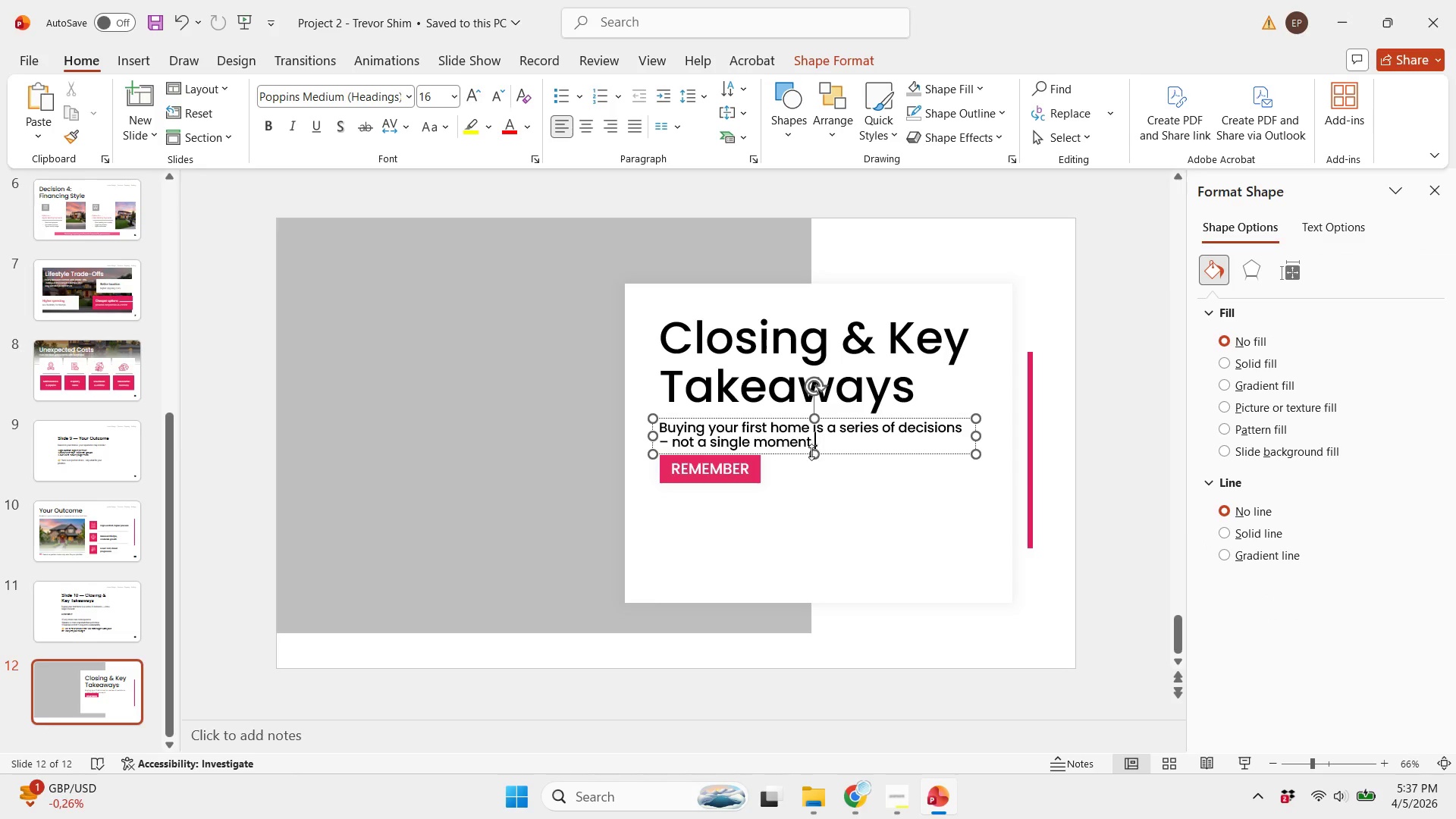 
left_click([811, 452])
 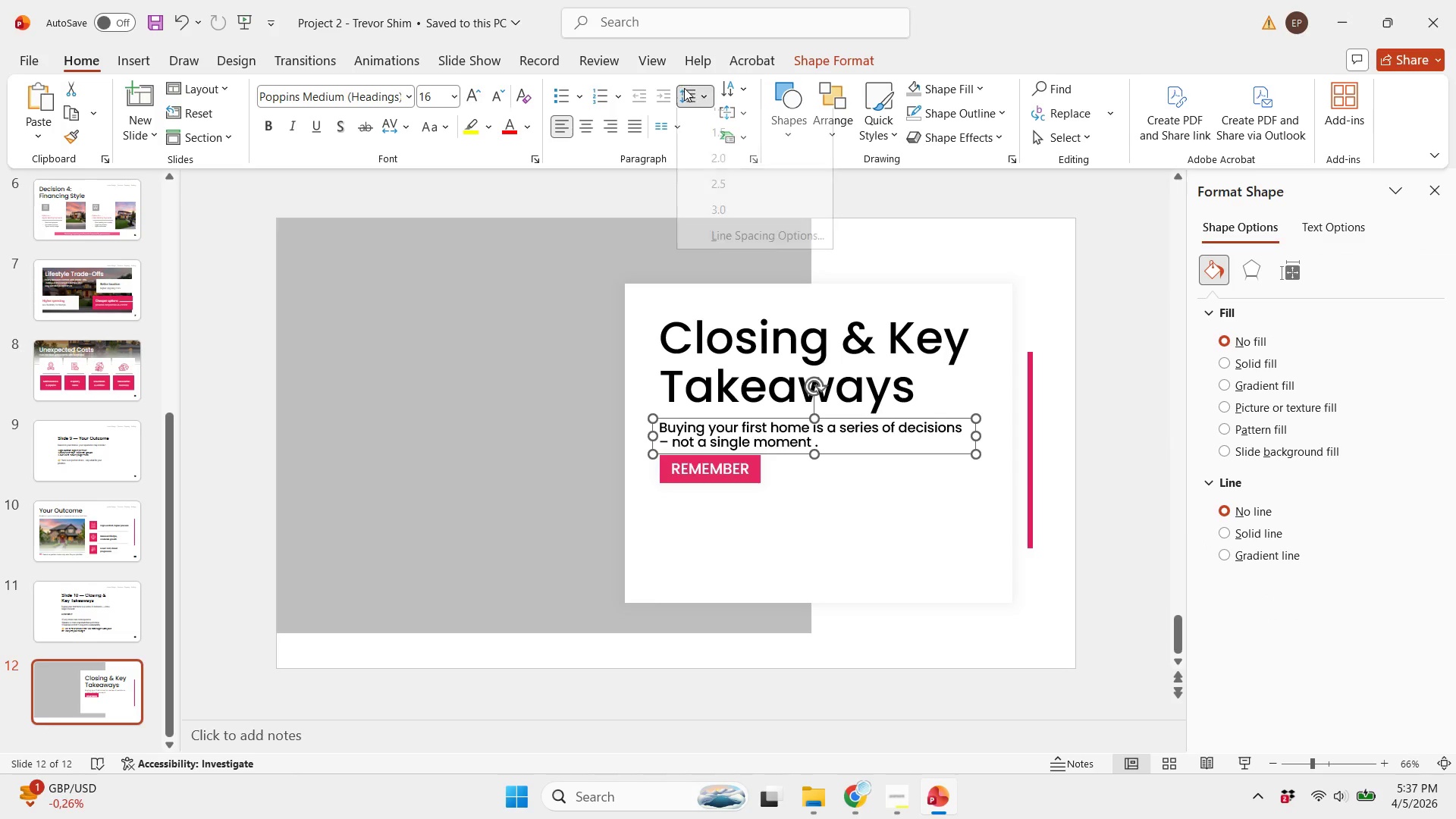 
left_click([742, 254])
 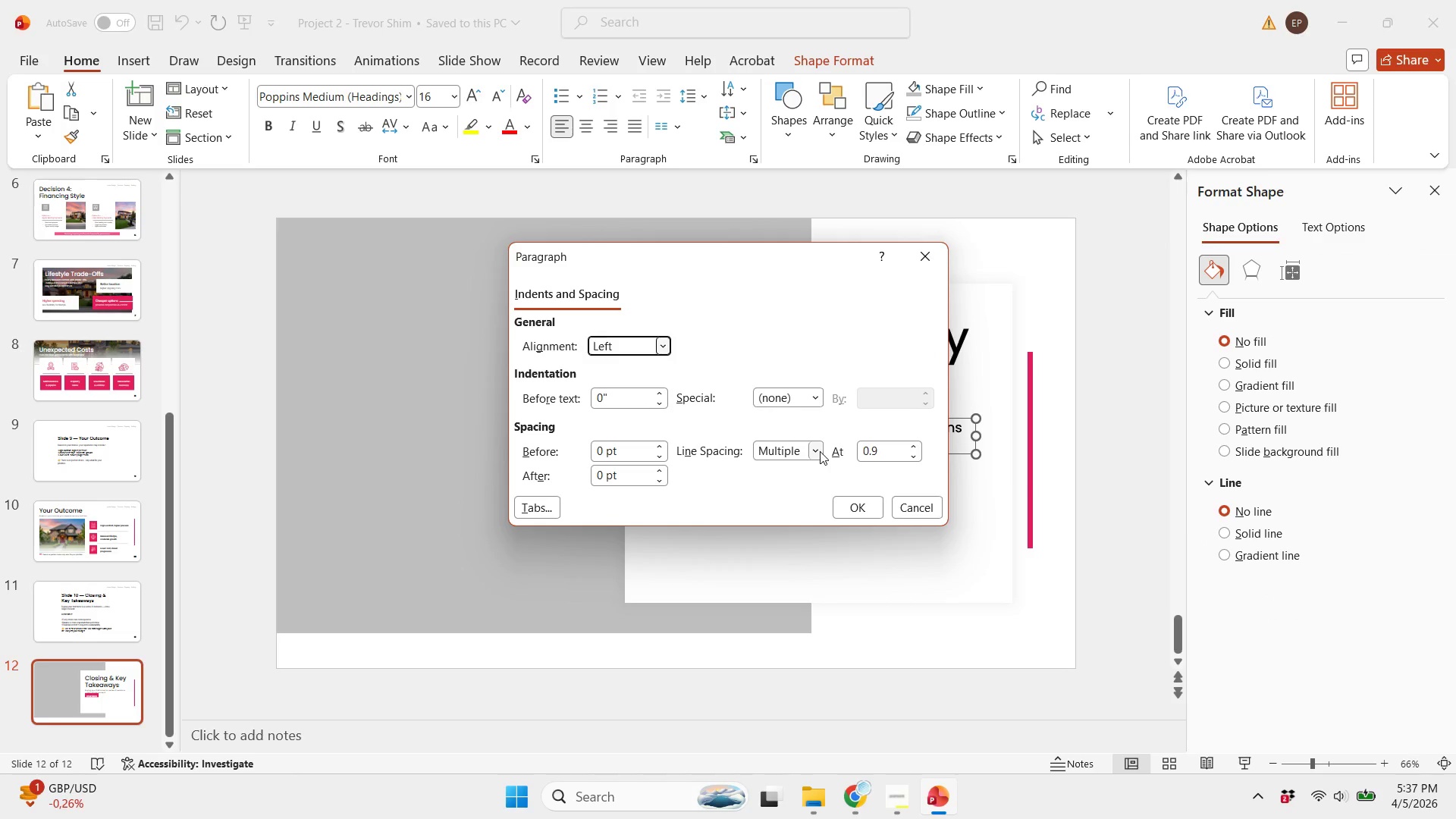 
double_click([765, 475])
 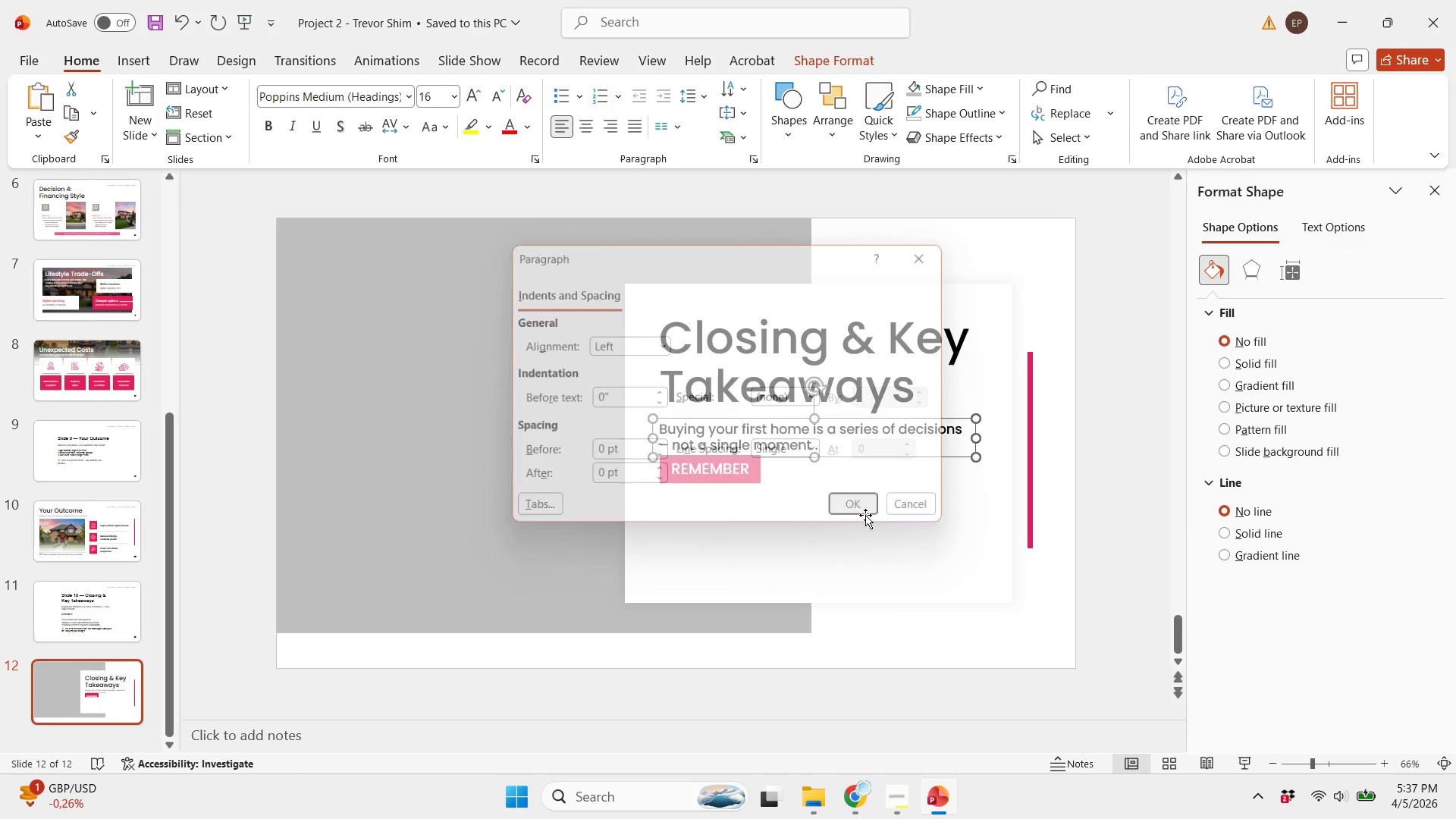 
left_click([920, 650])
 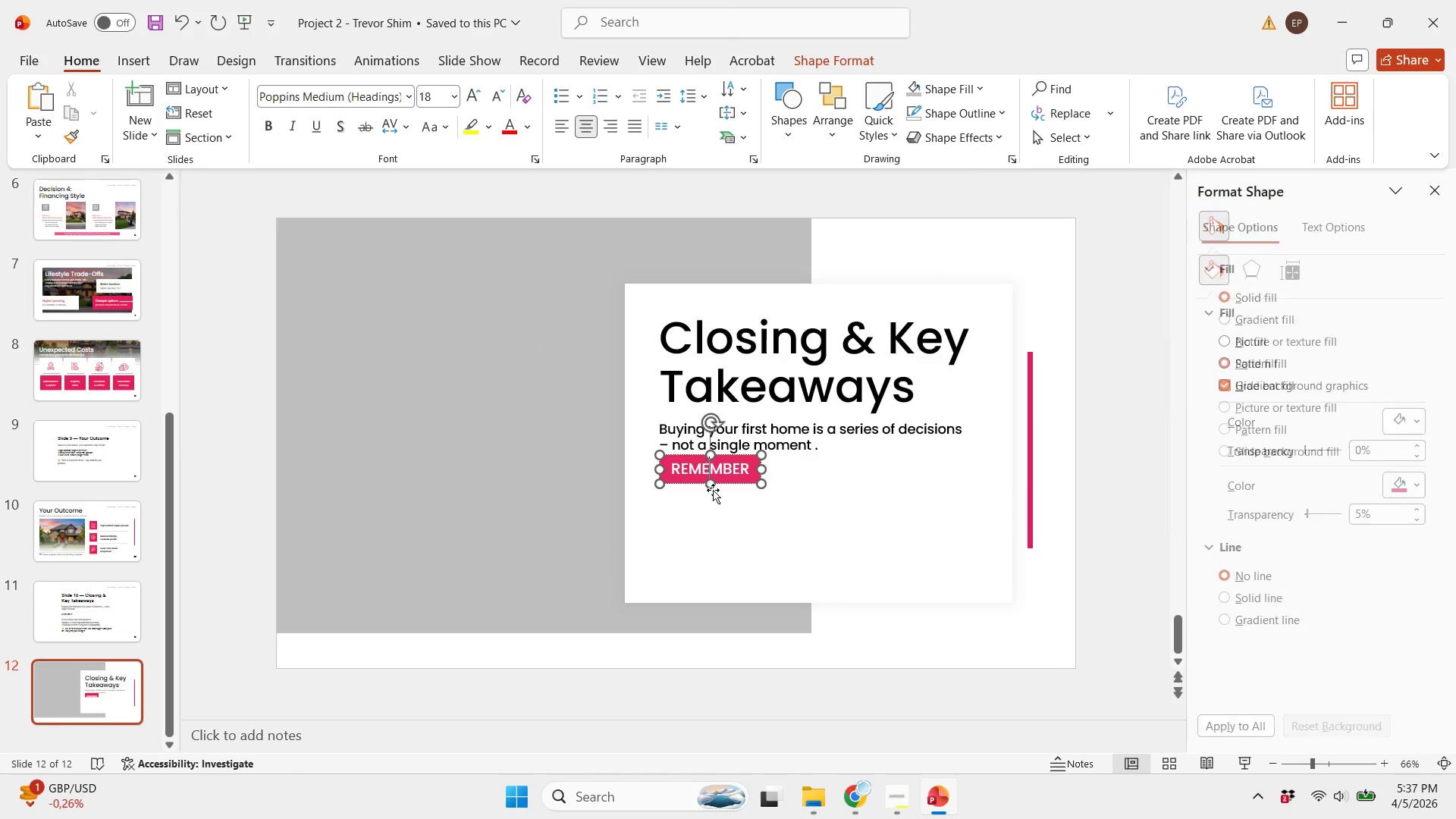 
left_click_drag(start_coordinate=[720, 479], to_coordinate=[719, 493])
 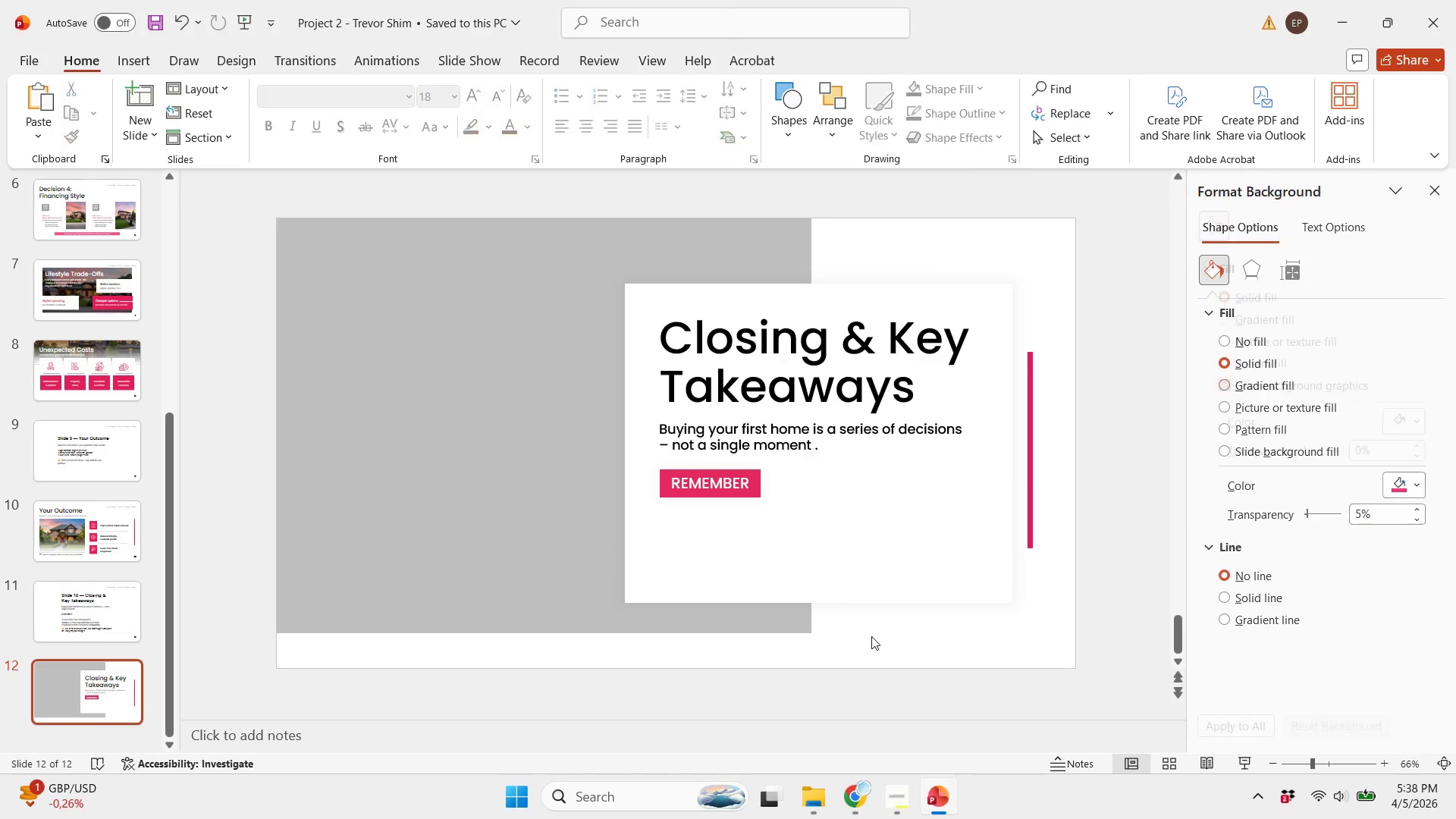 
hold_key(key=ShiftLeft, duration=0.89)
 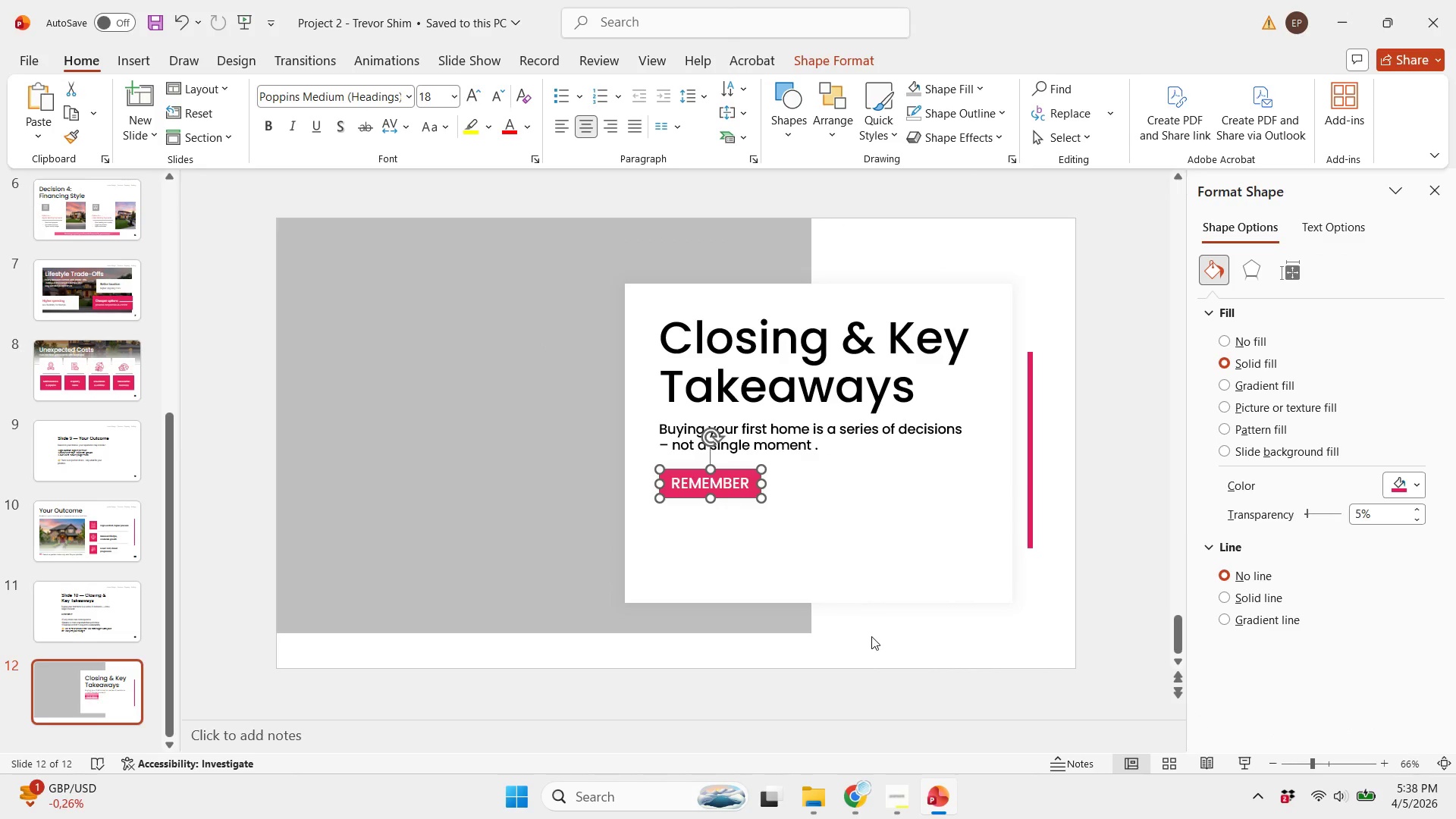 
left_click([871, 636])
 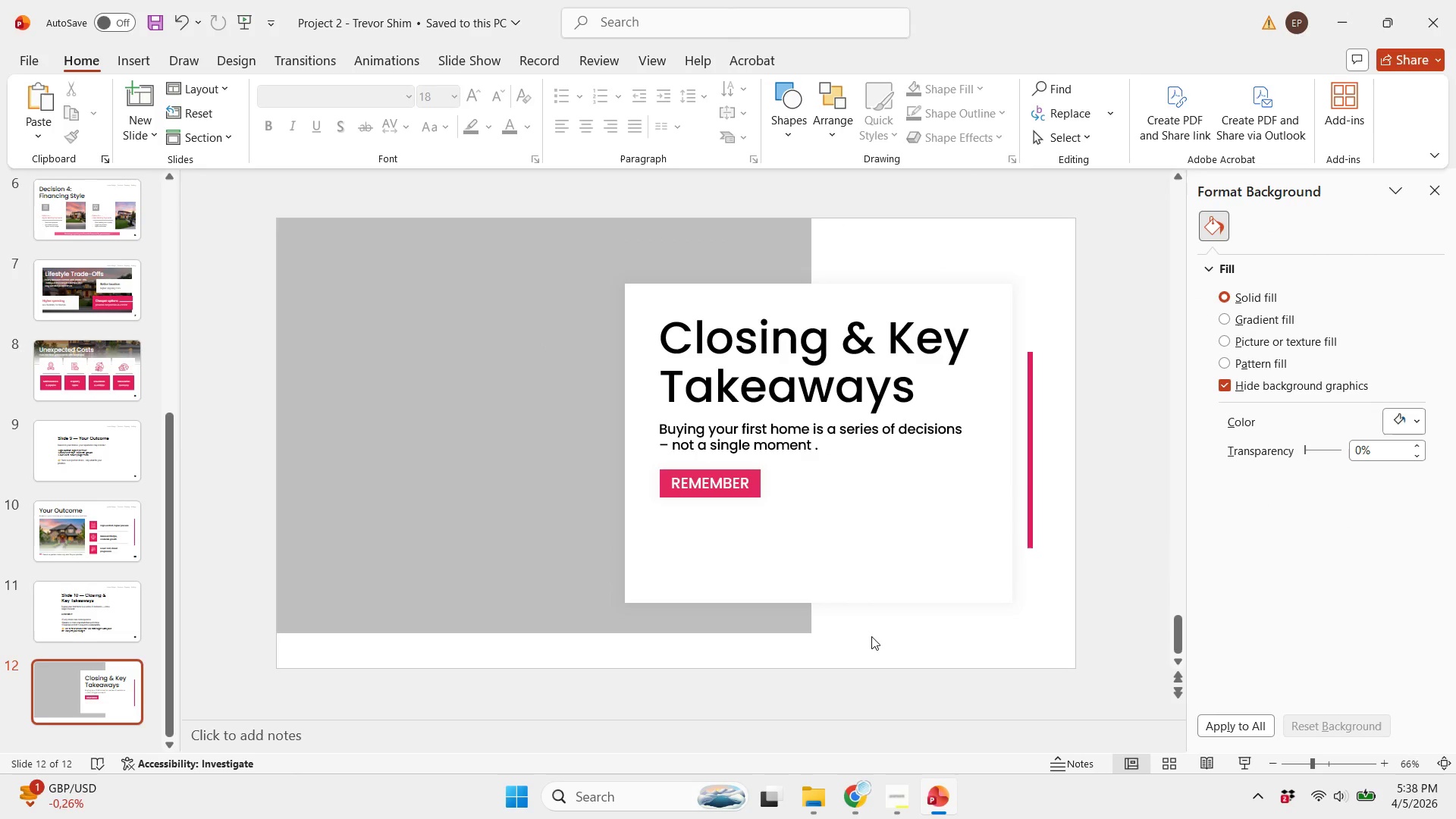 
wait(8.36)
 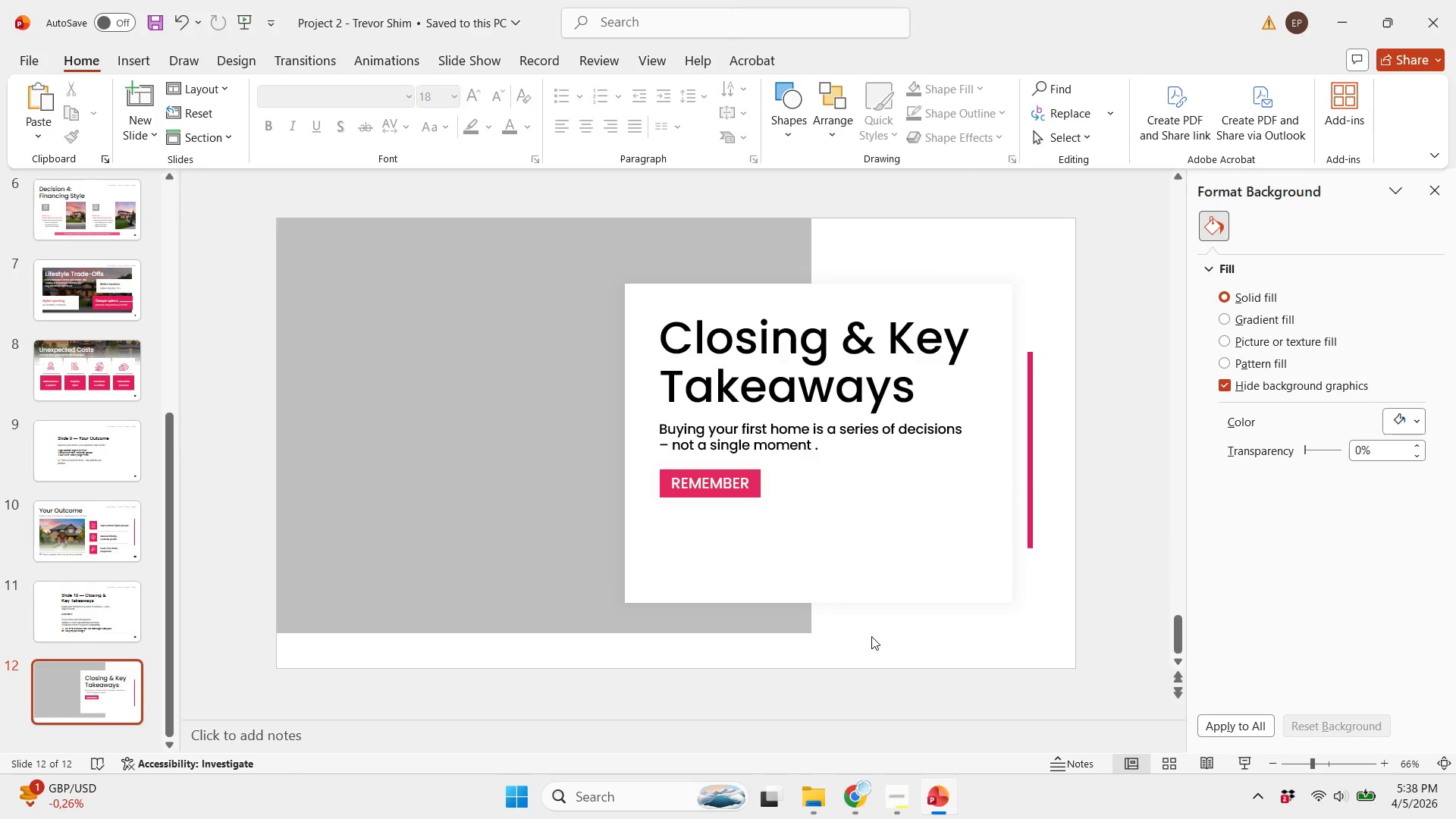 
scroll: coordinate [687, 519], scroll_direction: up, amount: 1.0
 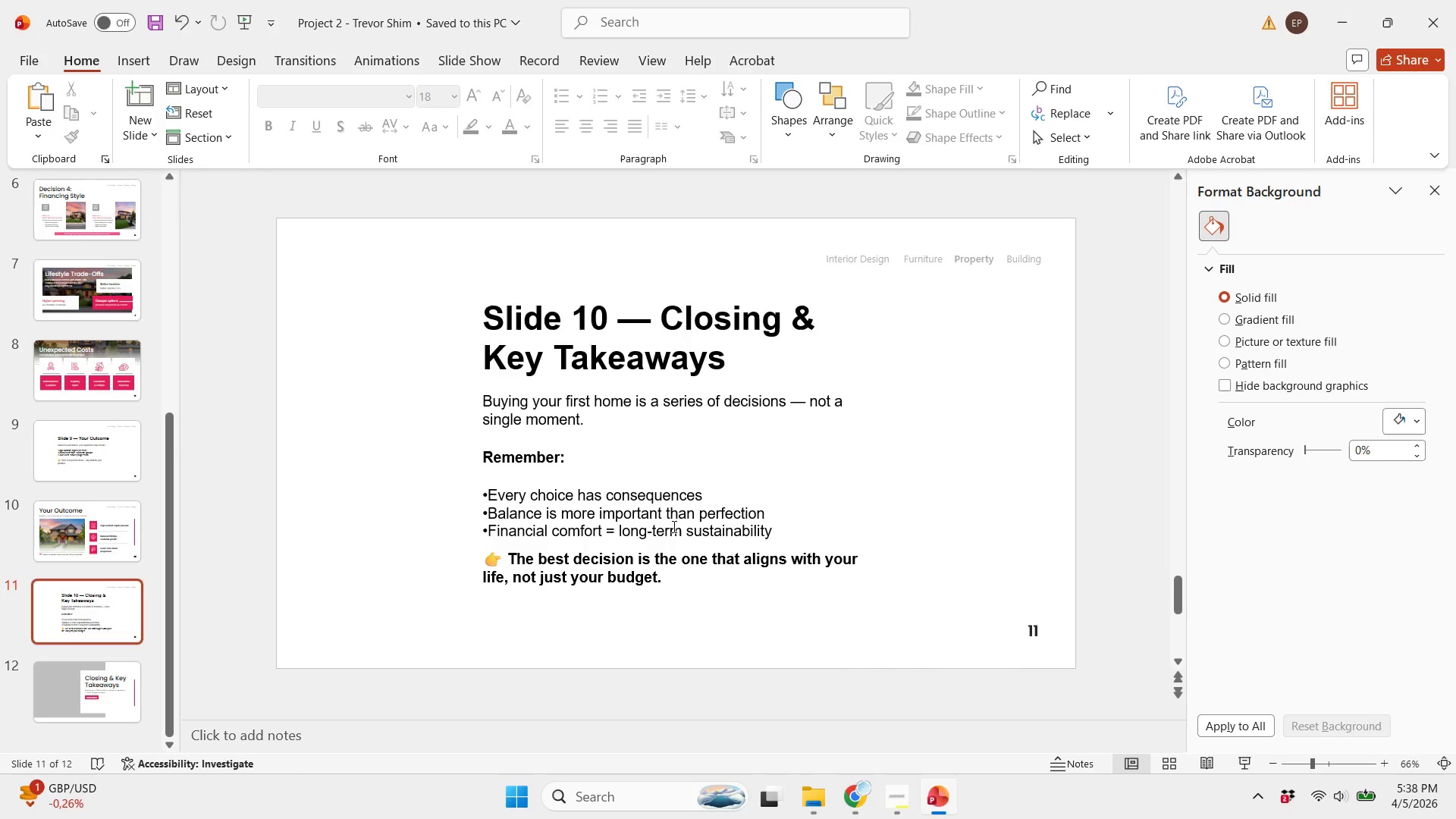 
scroll: coordinate [673, 526], scroll_direction: down, amount: 1.0
 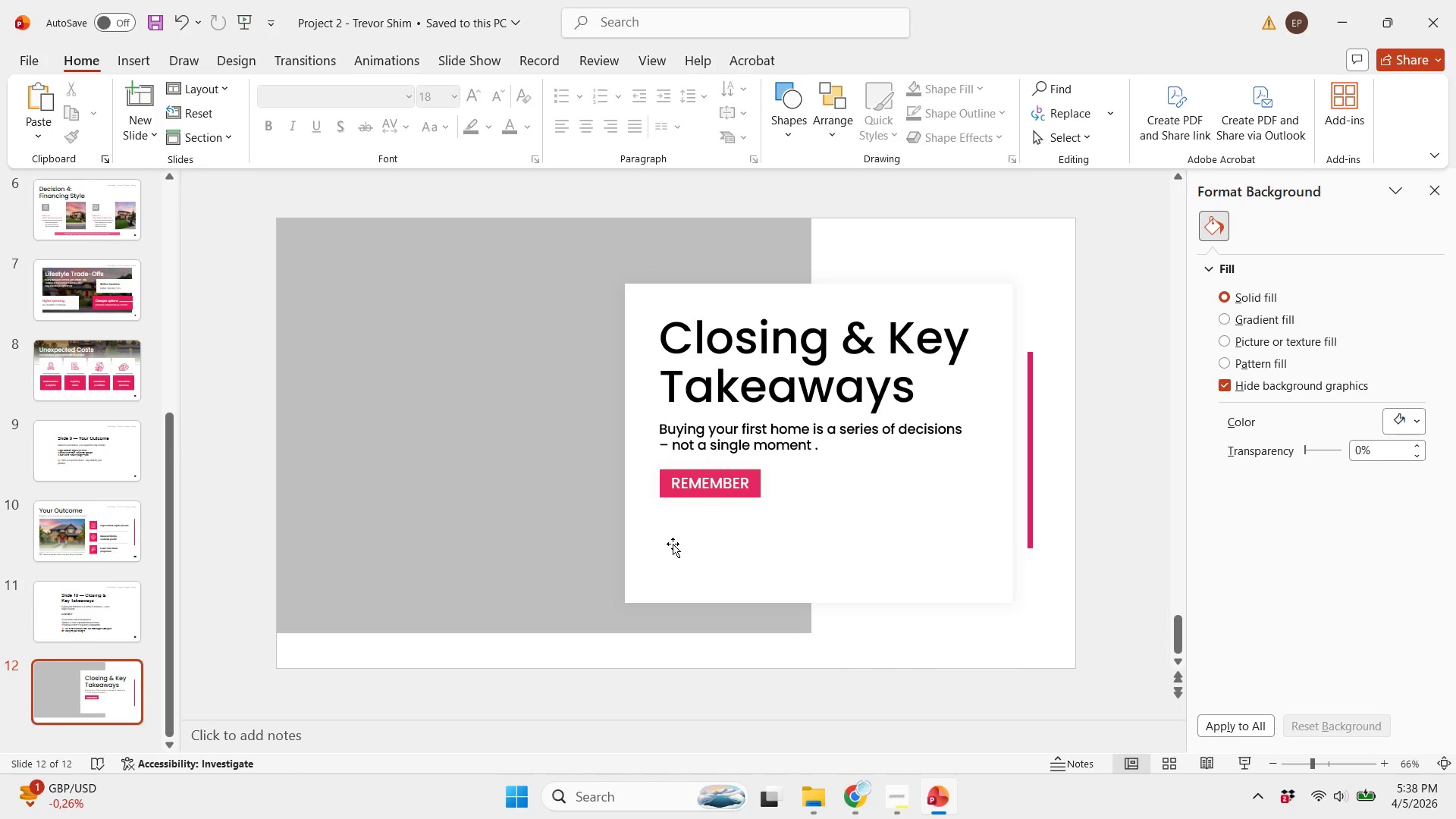 
scroll: coordinate [673, 544], scroll_direction: up, amount: 1.0
 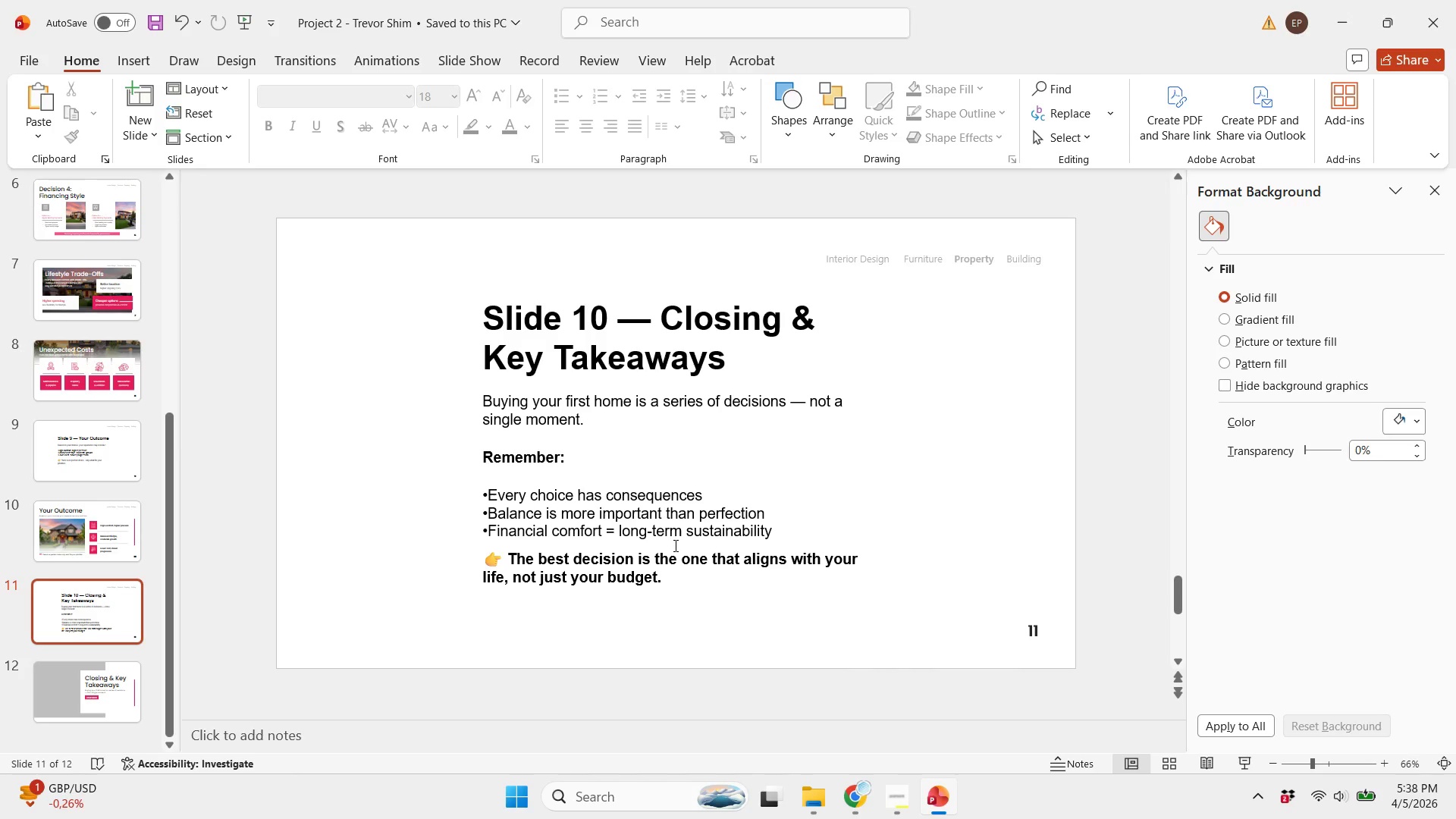 
scroll: coordinate [674, 545], scroll_direction: down, amount: 1.0
 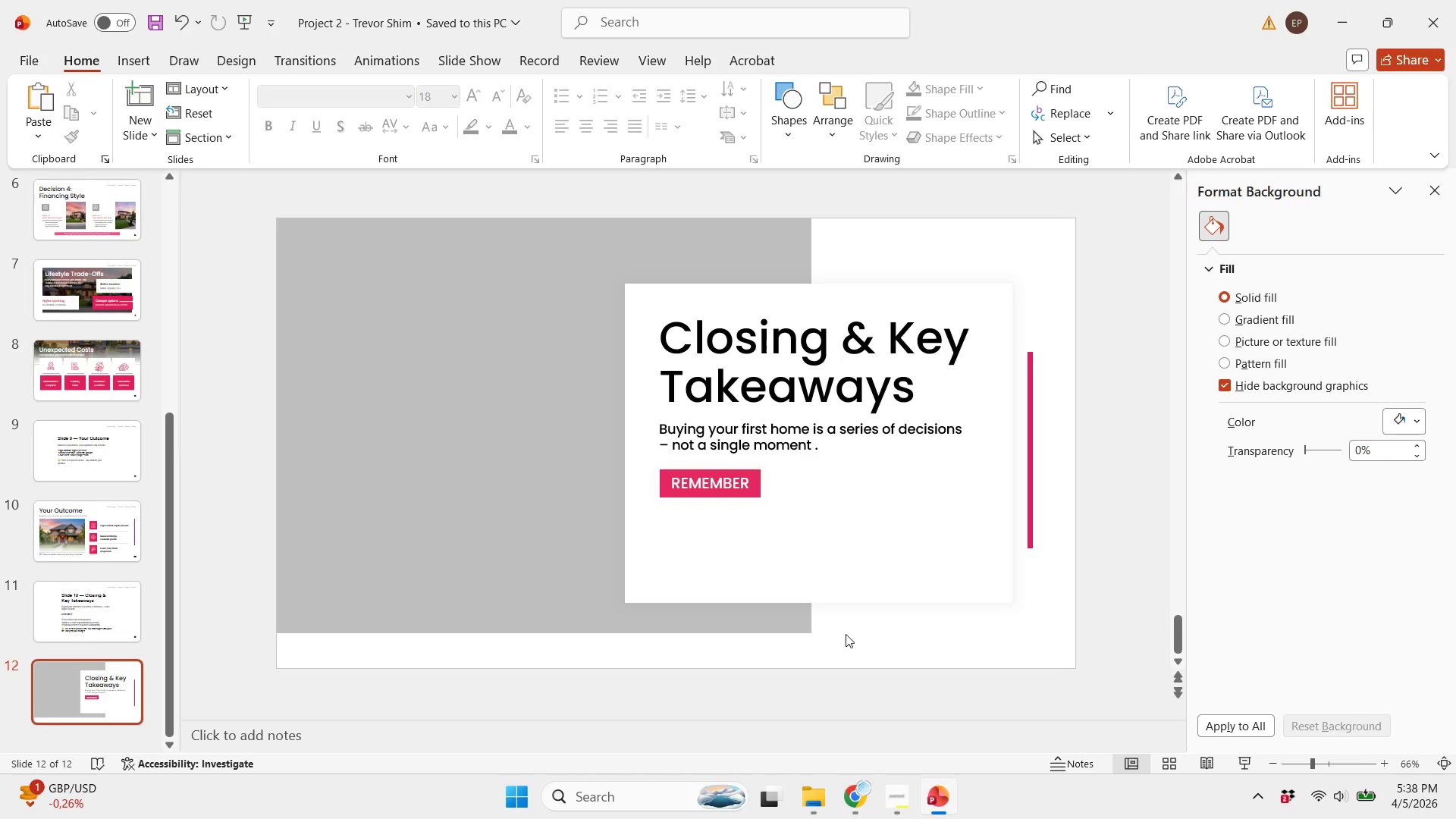 
wait(33.64)
 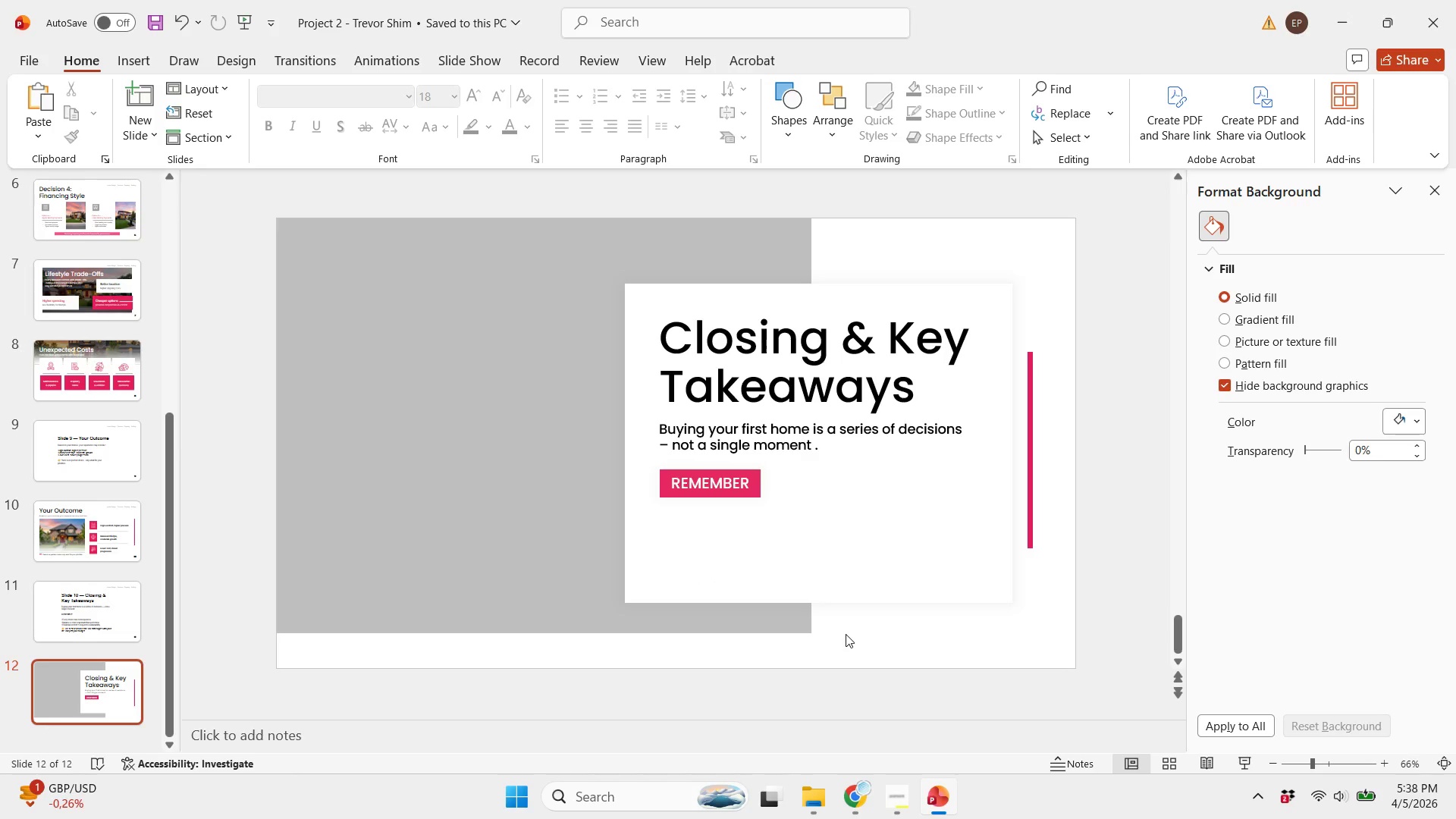 
scroll: coordinate [844, 628], scroll_direction: up, amount: 1.0
 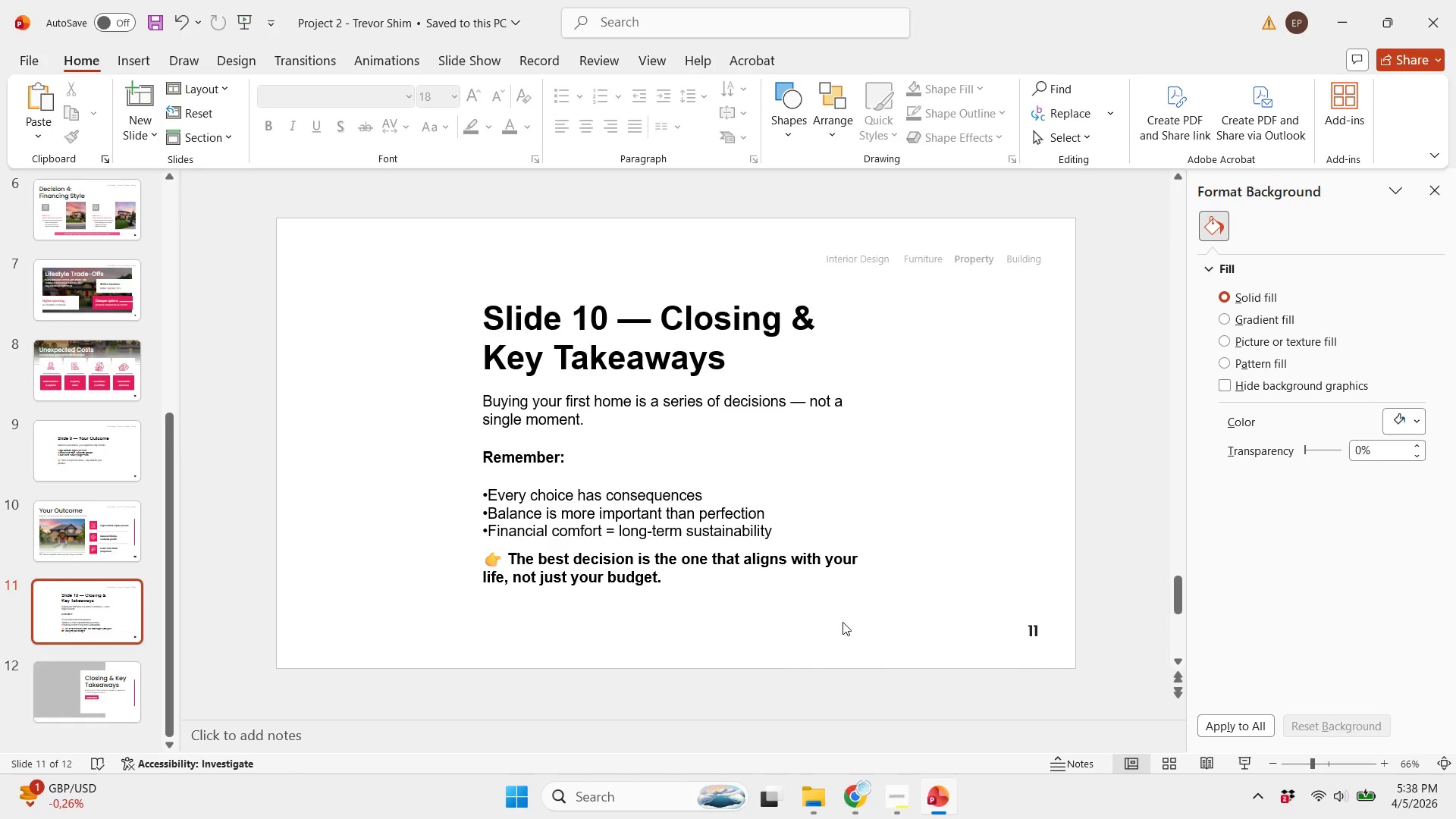 
scroll: coordinate [843, 622], scroll_direction: down, amount: 1.0
 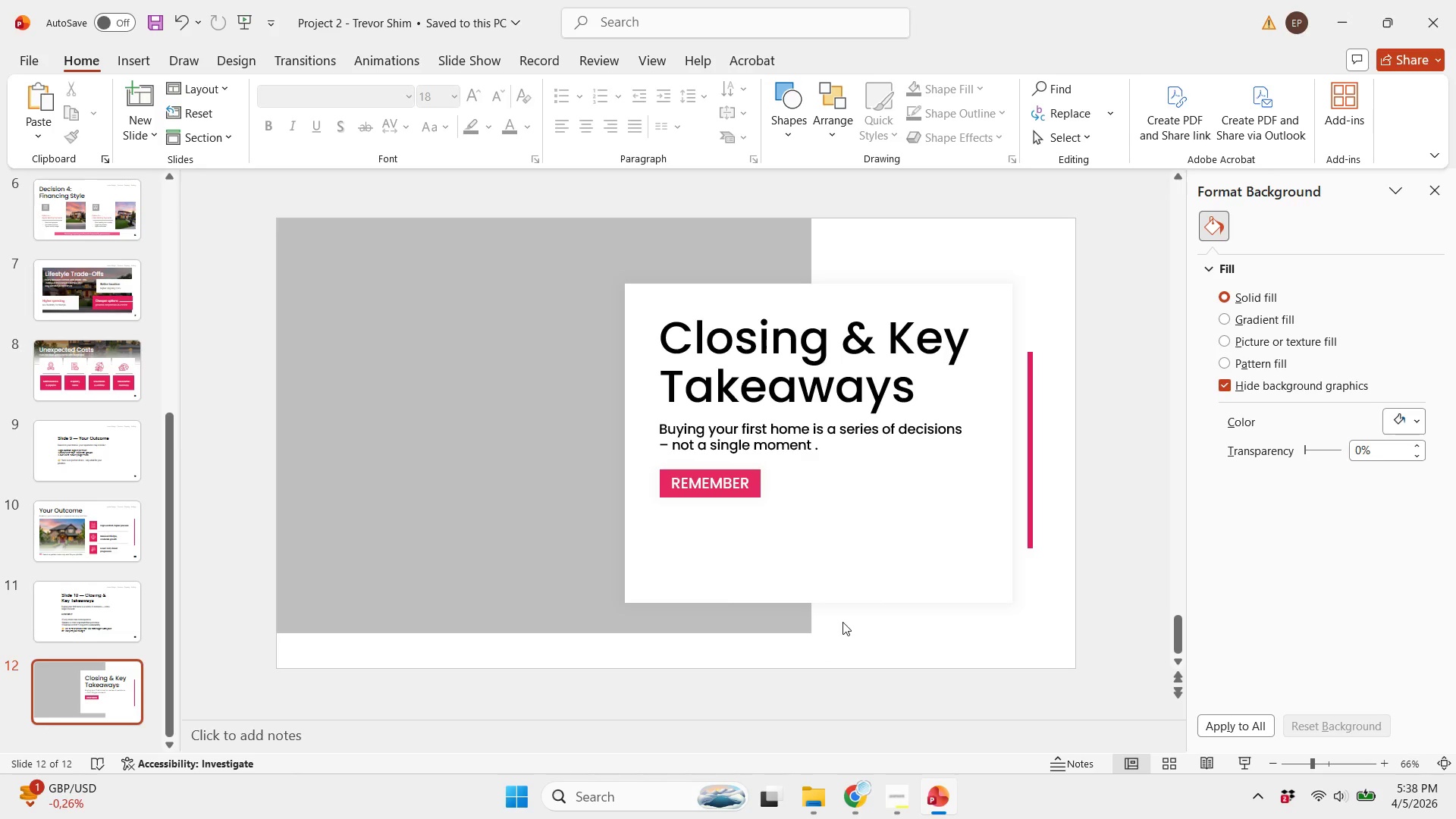 
scroll: coordinate [843, 622], scroll_direction: up, amount: 1.0
 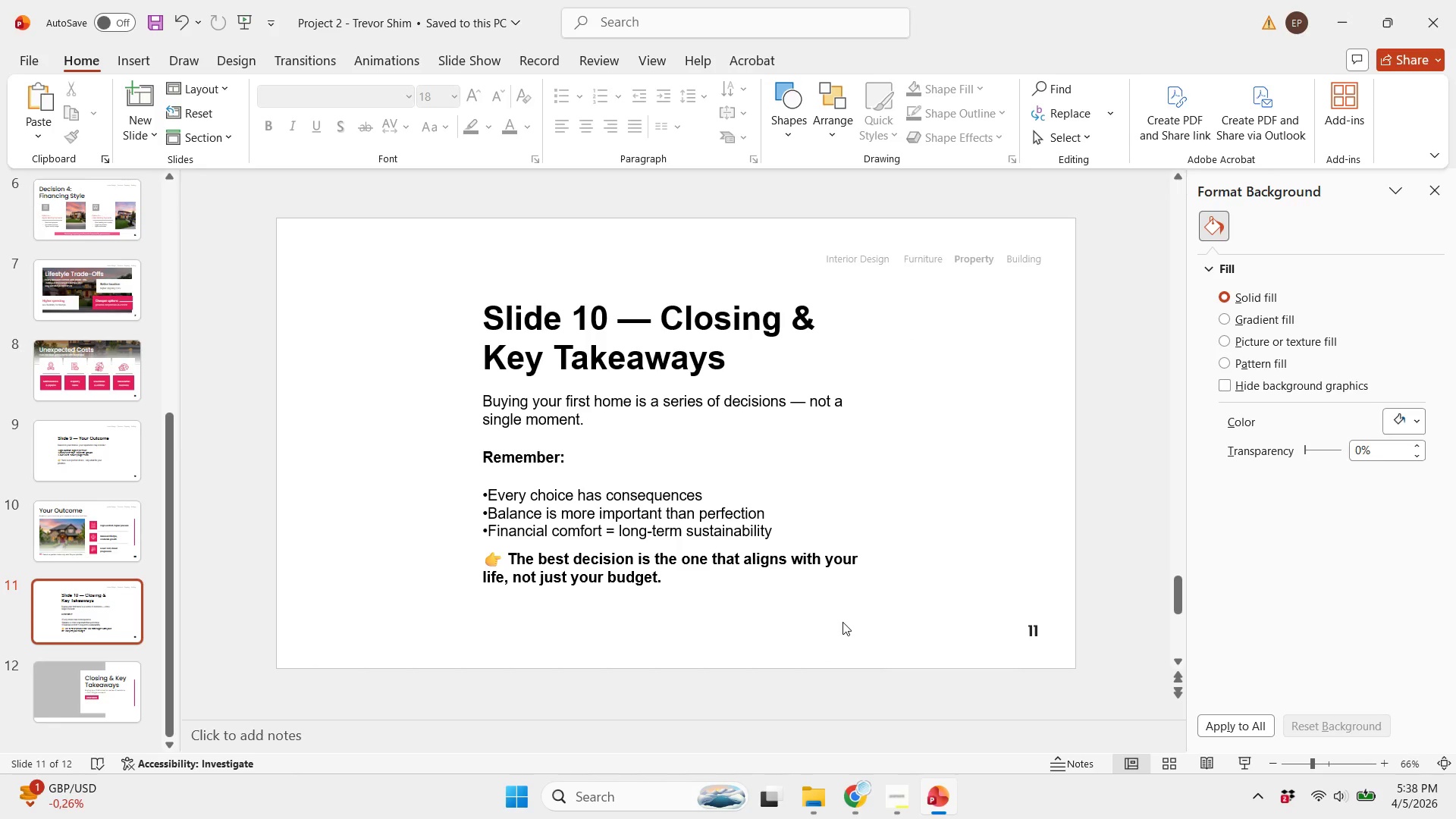 
scroll: coordinate [843, 622], scroll_direction: down, amount: 1.0
 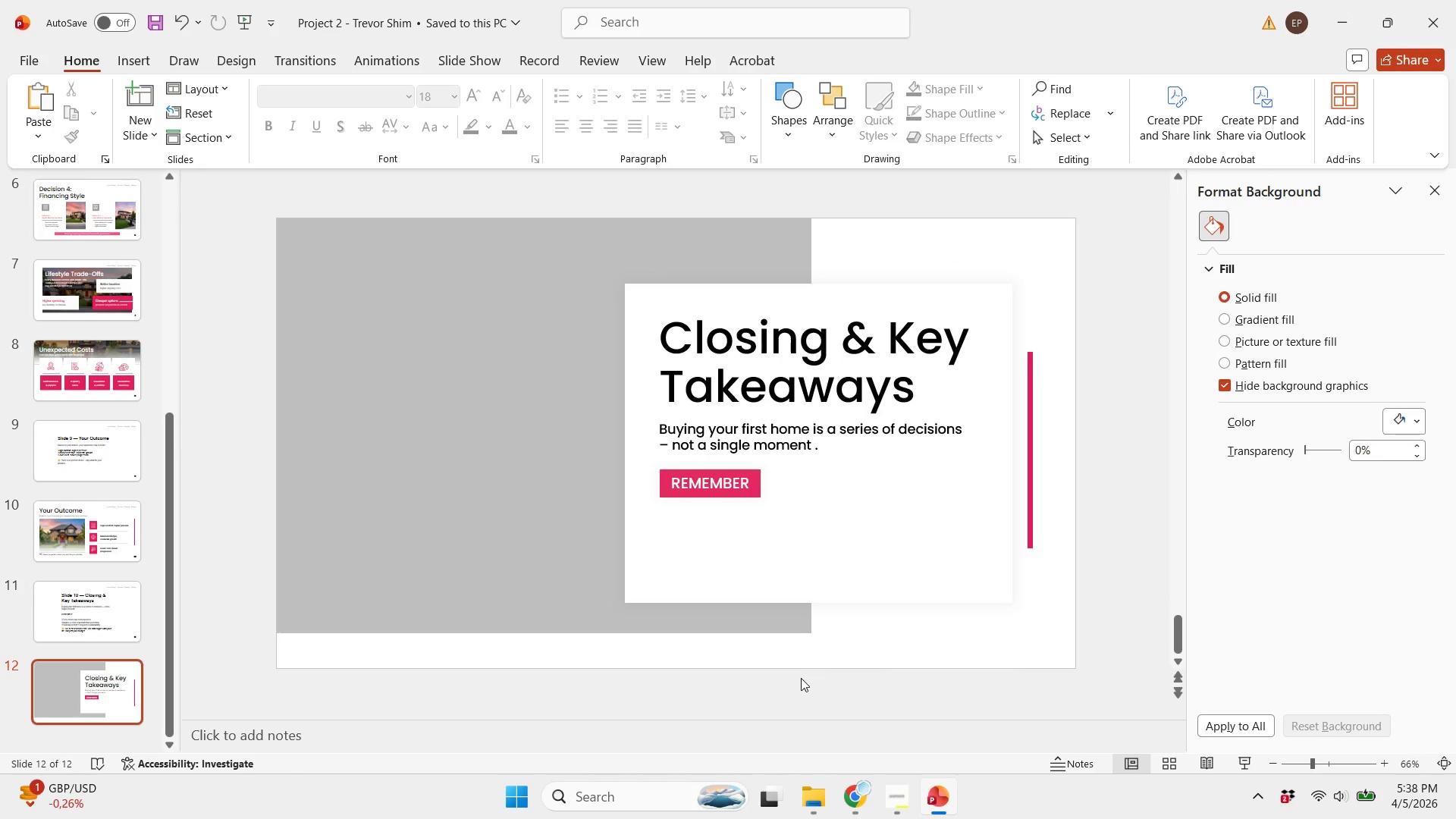 
scroll: coordinate [801, 678], scroll_direction: up, amount: 1.0
 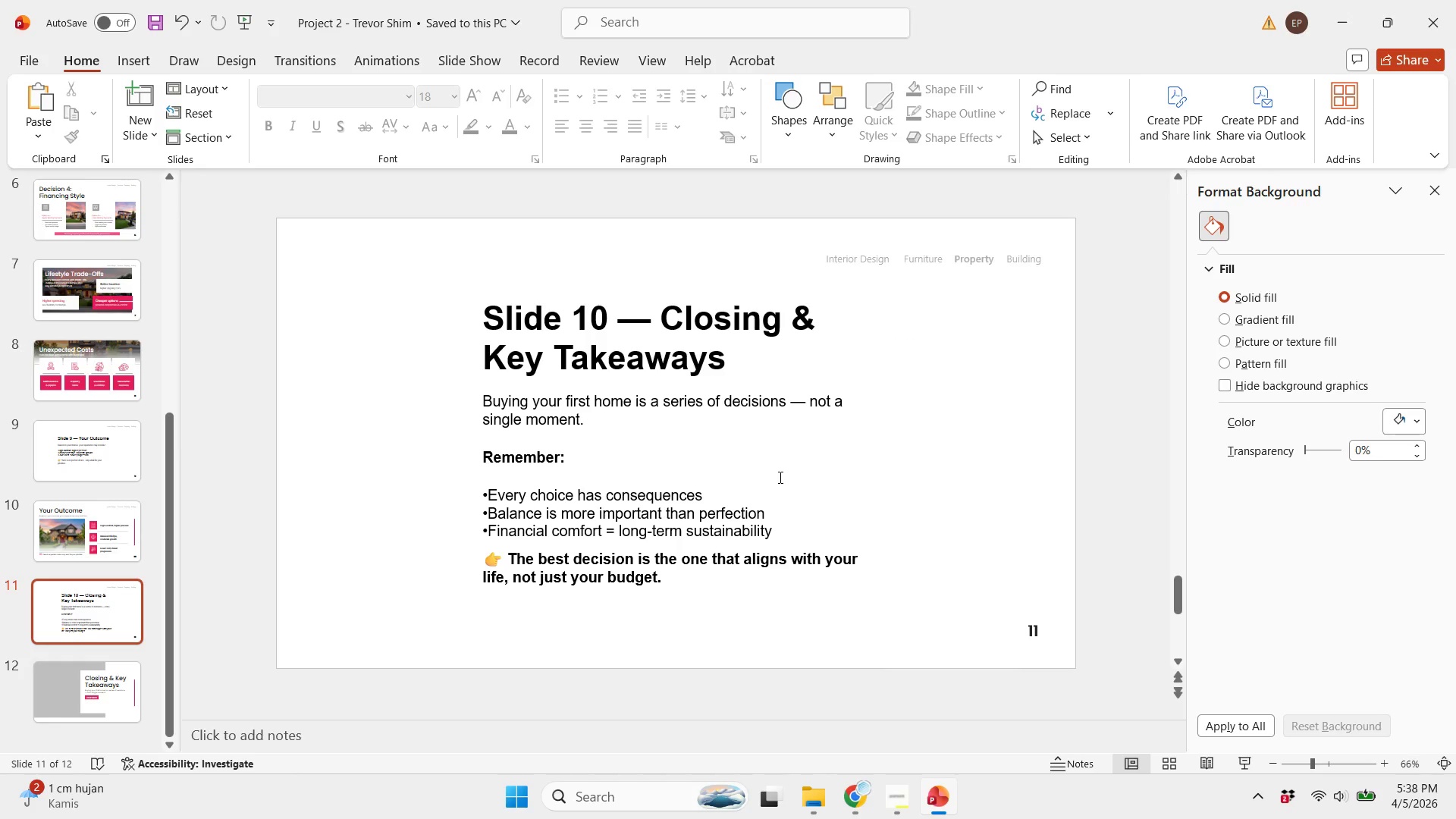 
scroll: coordinate [777, 477], scroll_direction: down, amount: 1.0
 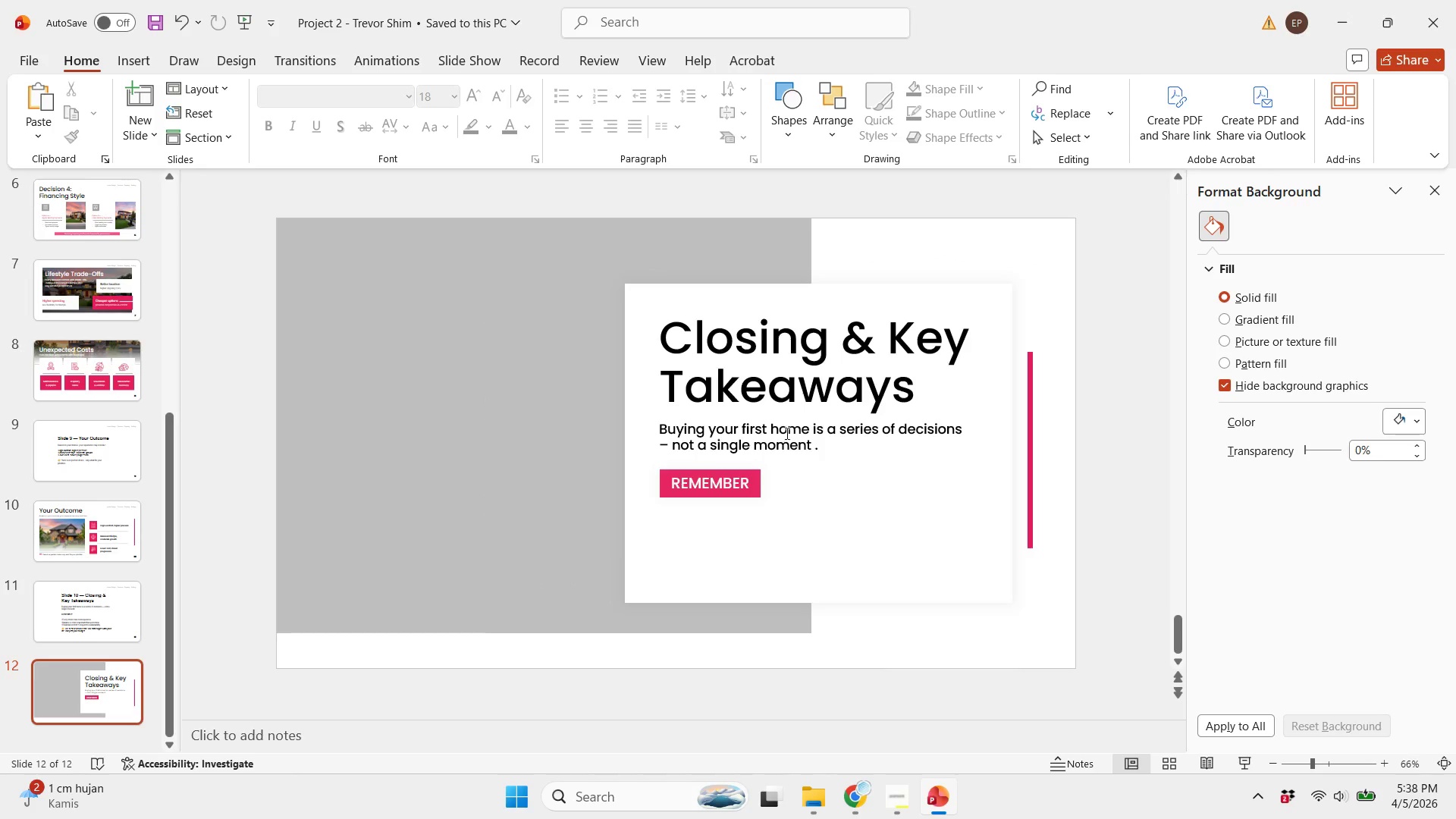 
scroll: coordinate [786, 433], scroll_direction: up, amount: 1.0
 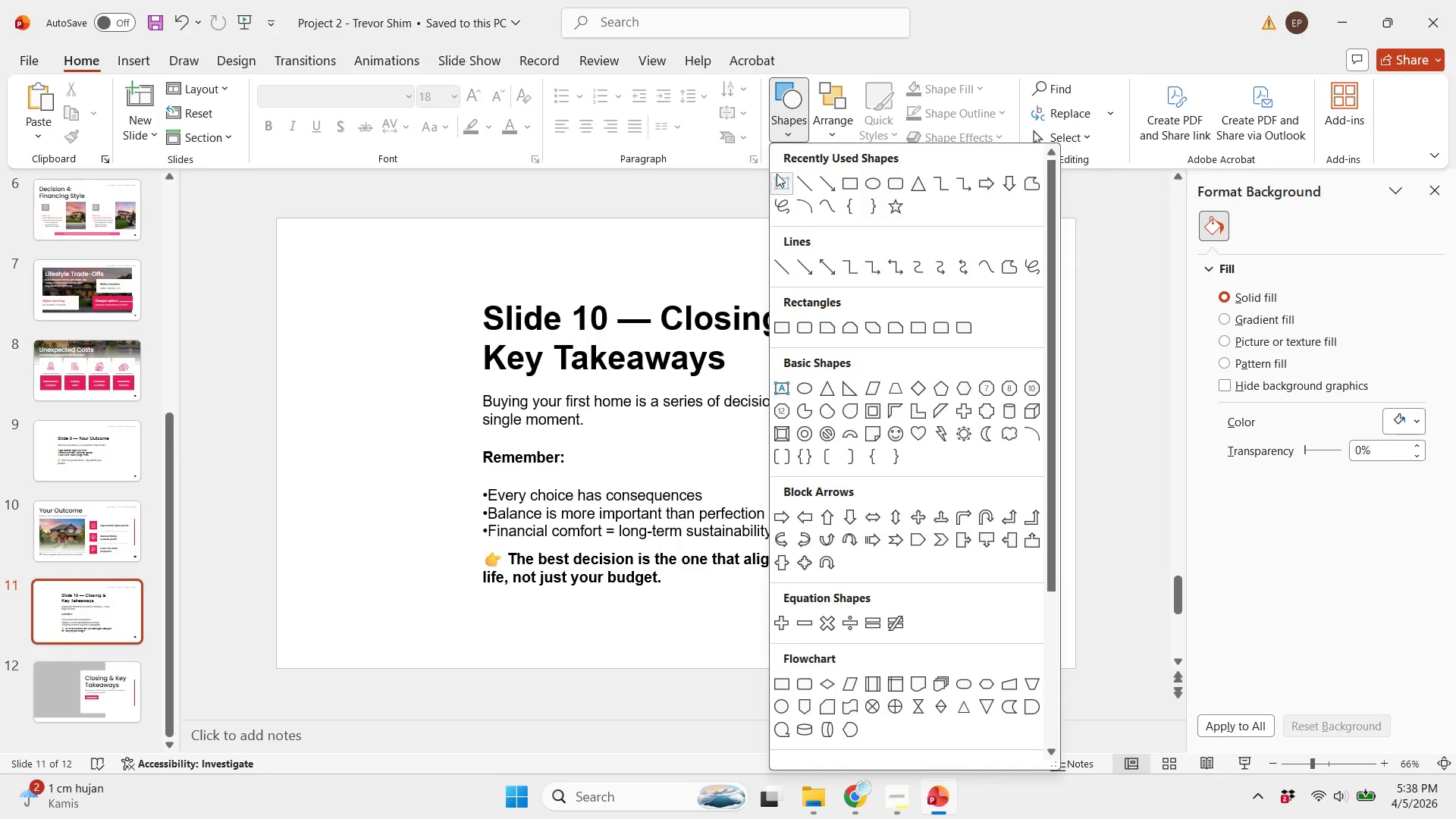 
double_click([933, 397])
 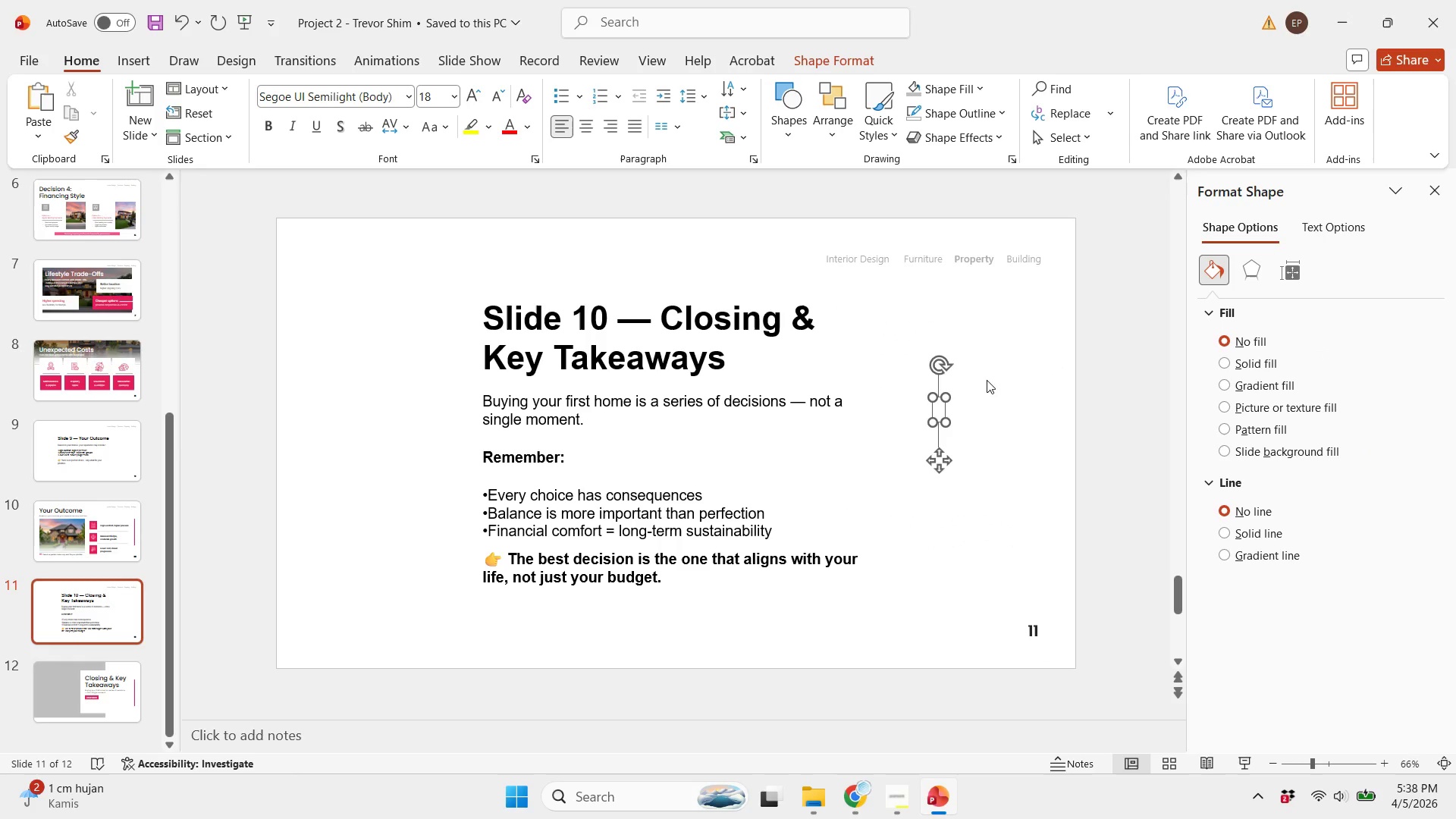 
type(Ve)
key(Backspace)
key(Backspace)
type(Very)
key(Backspace)
key(Backspace)
key(Backspace)
type(Every)
key(Backspace)
key(Backspace)
key(Backspace)
key(Backspace)
key(Backspace)
key(Backspace)
type(Every o)
key(Backspace)
type(choice hs )
key(Backspace)
key(Backspace)
type(as consequences)
 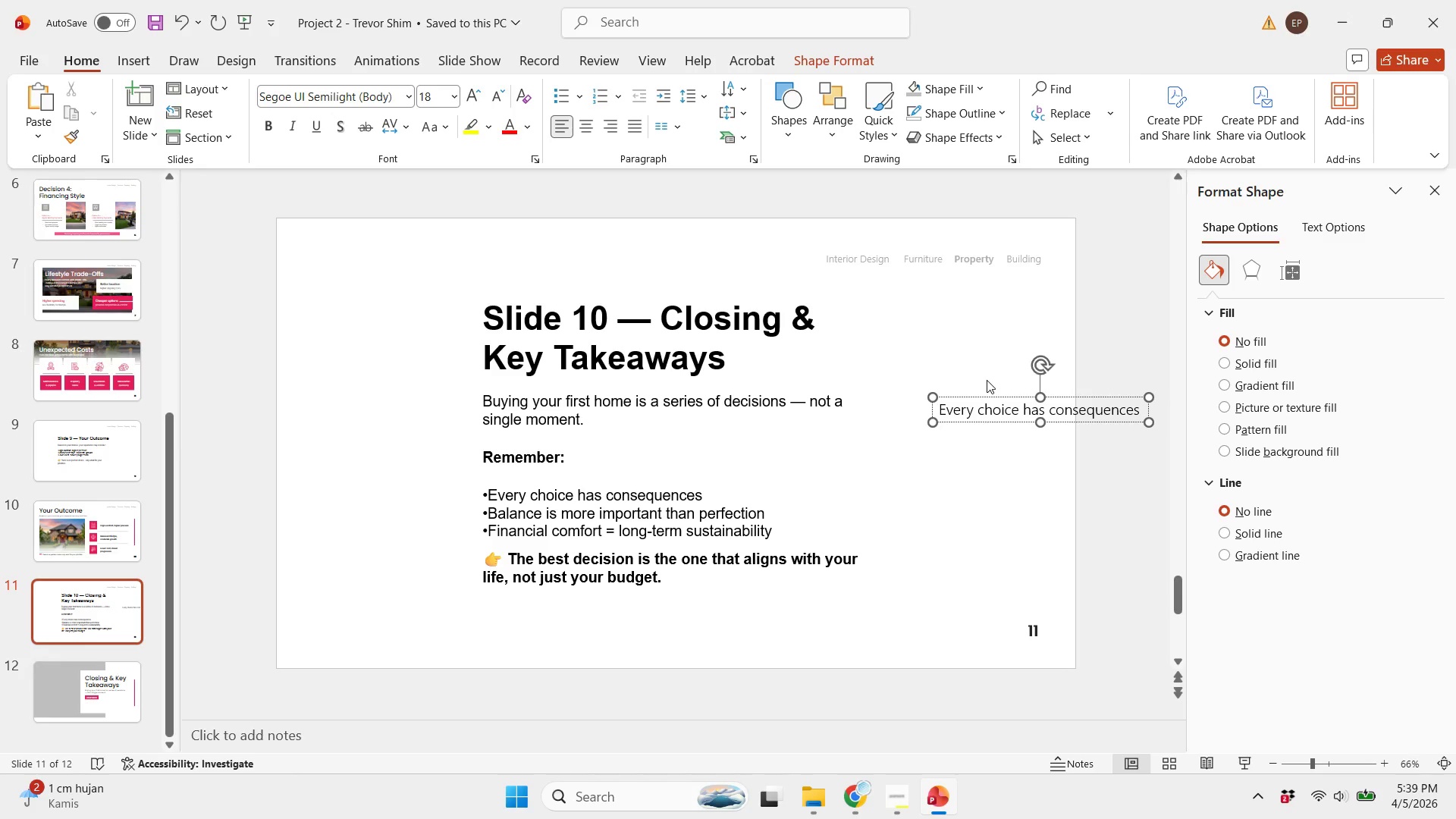 
key(Enter)
 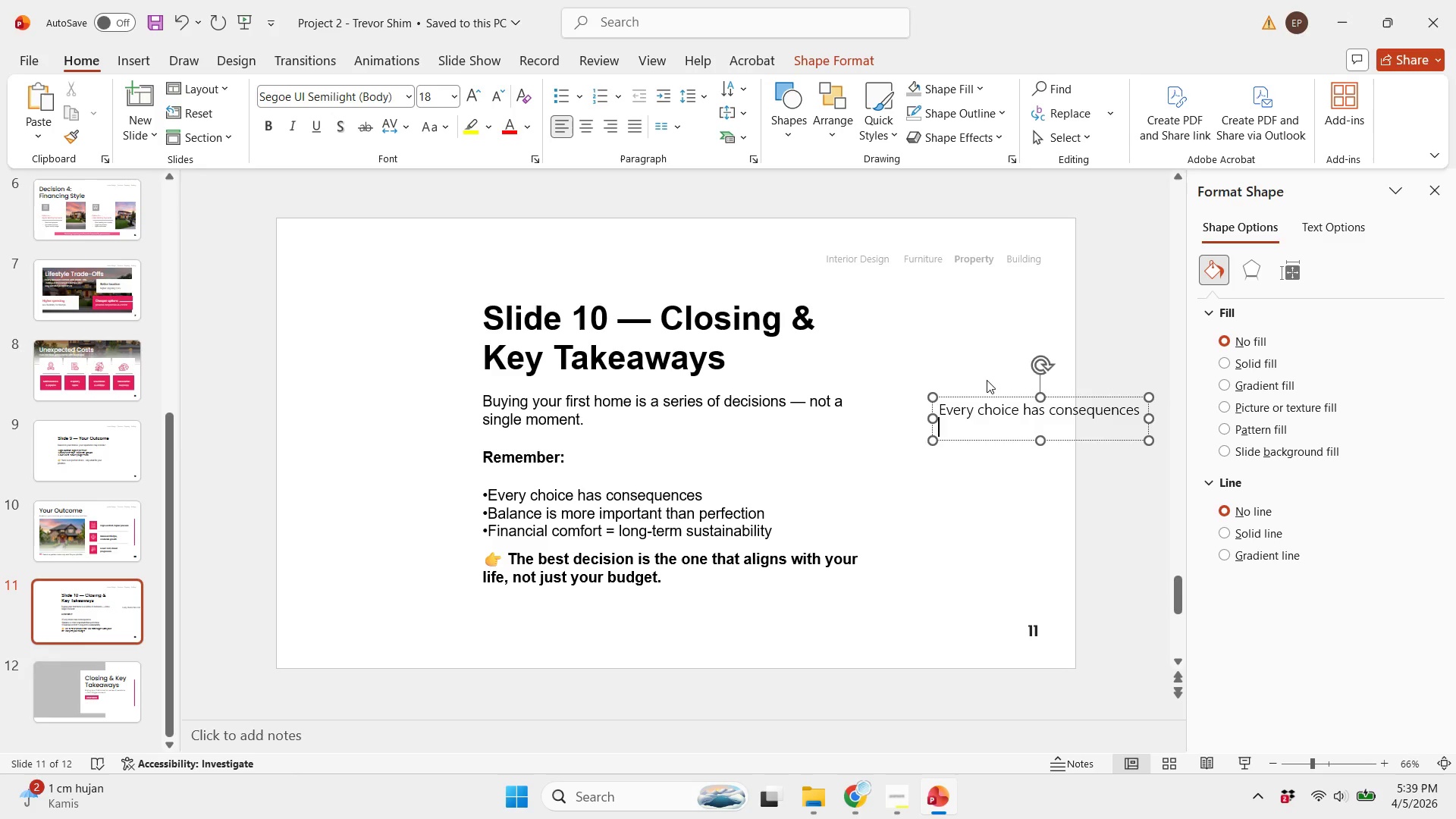 
type(Bl)
key(Backspace)
type(alance is morr)
key(Backspace)
type(re t)
key(Backspace)
key(Backspace)
key(Backspace)
key(Backspace)
type(e than p)
key(Backspace)
type(perfection)
 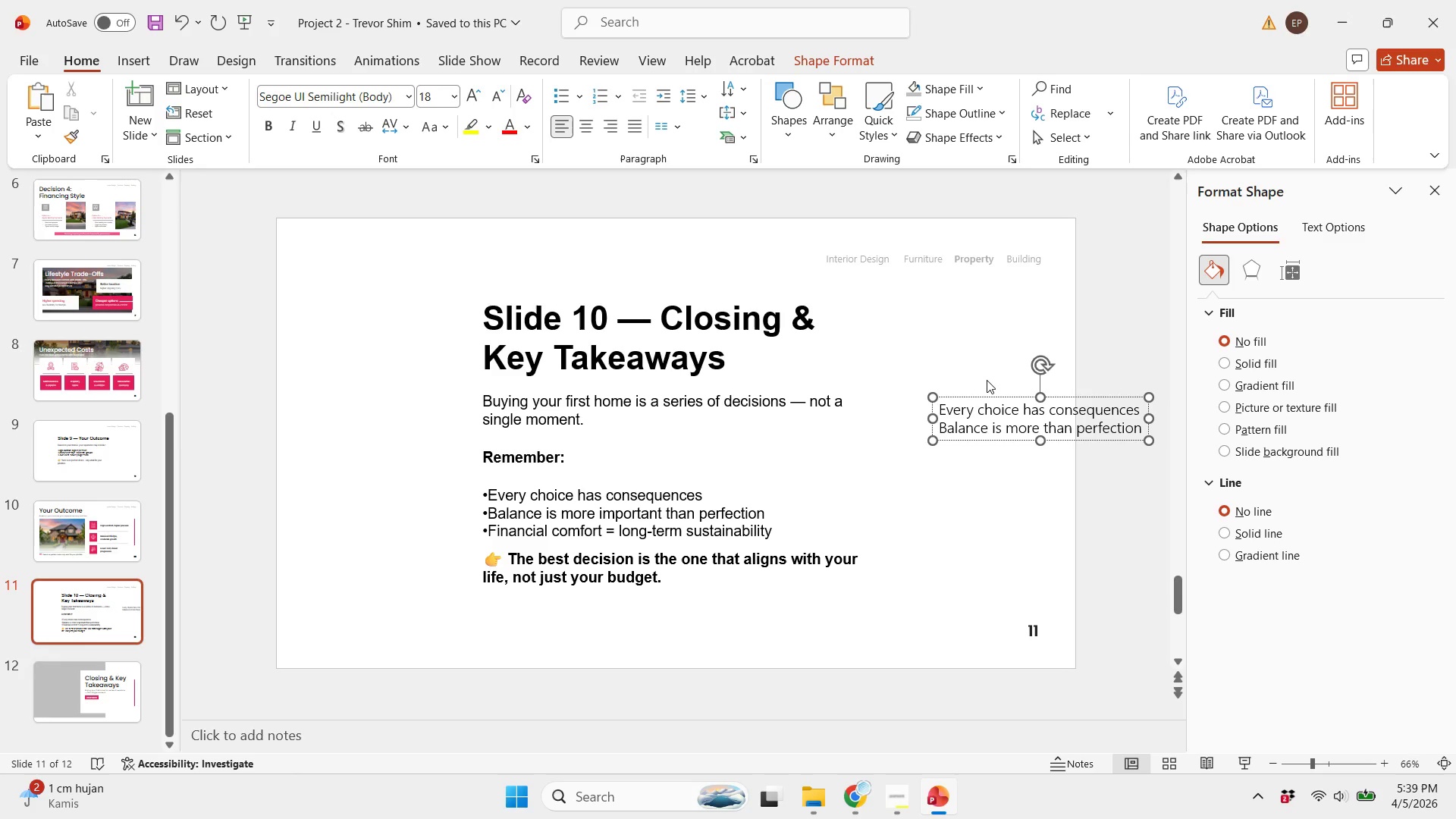 
key(Enter)
 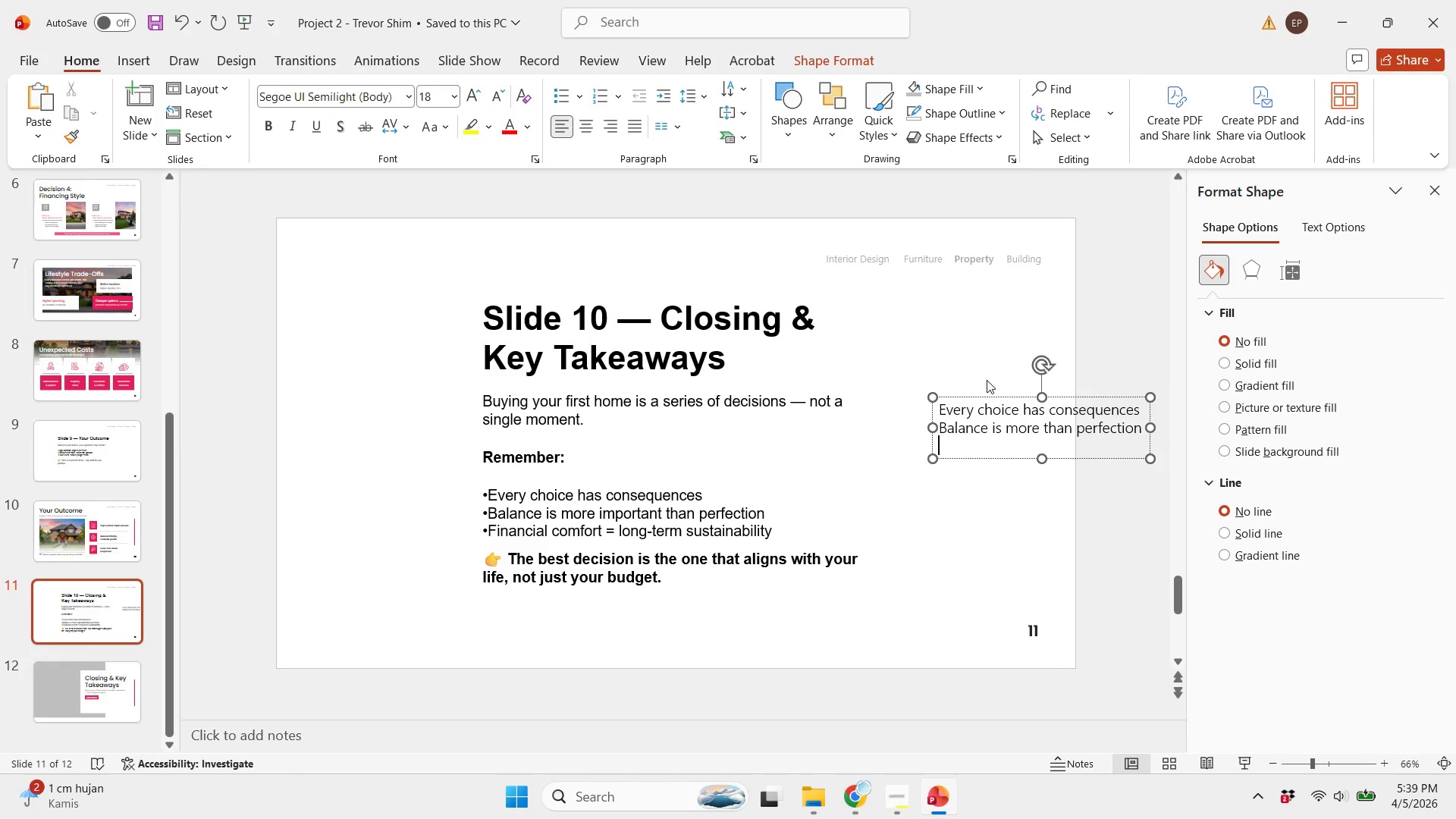 
type(Financial comfort = long-term sustainability)
 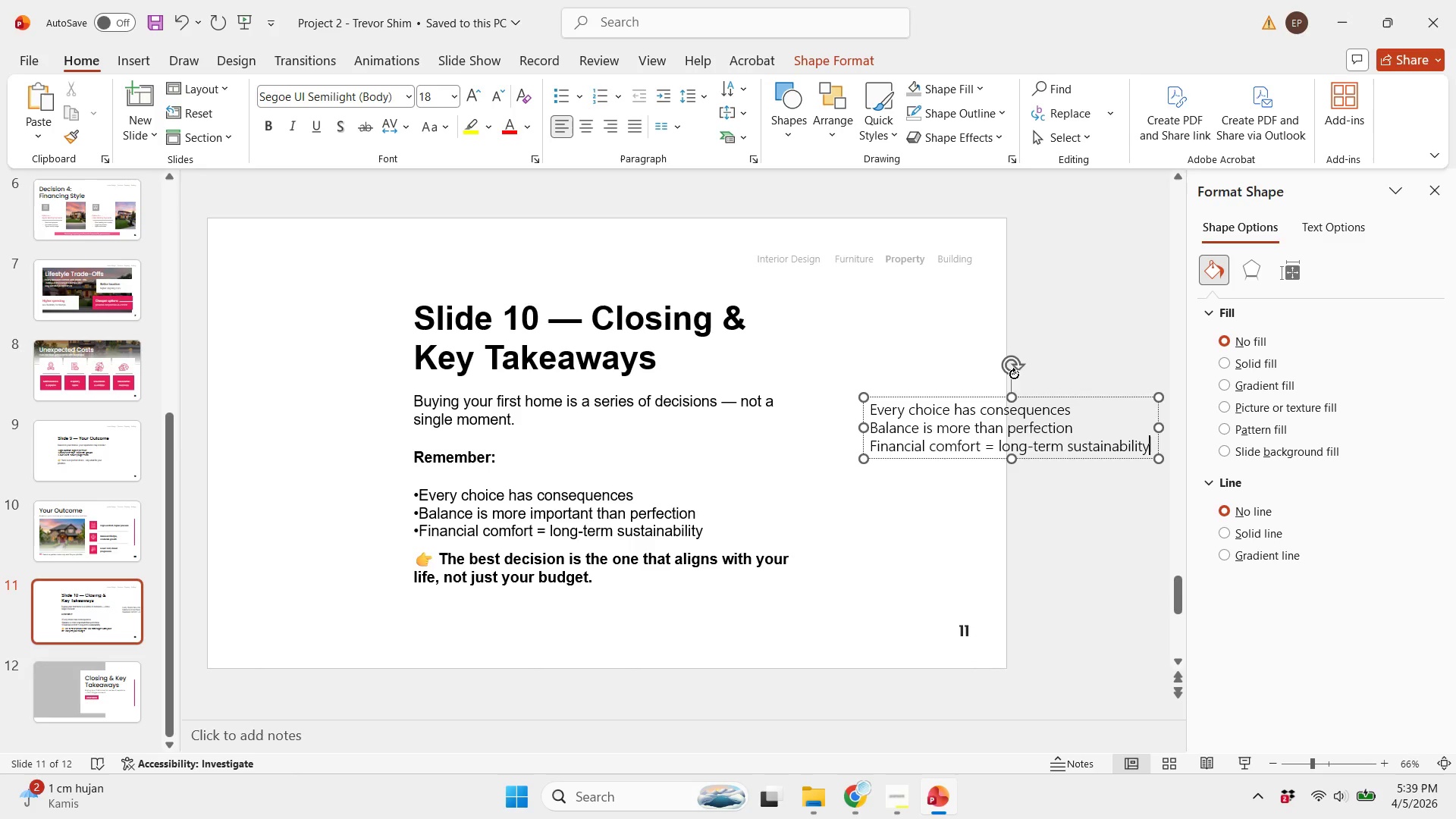 
left_click_drag(start_coordinate=[1057, 463], to_coordinate=[656, 673])
 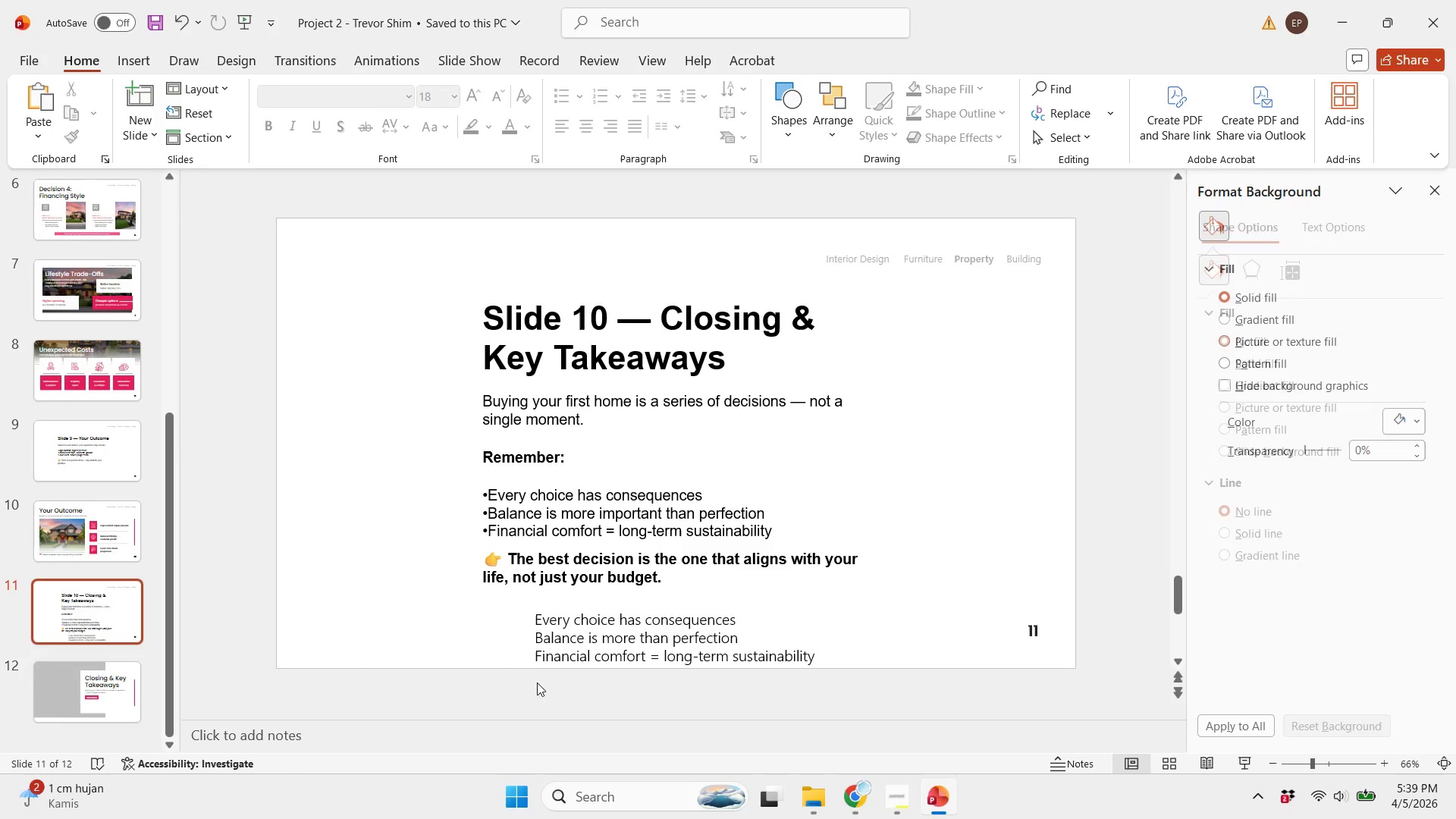 
double_click([577, 684])
 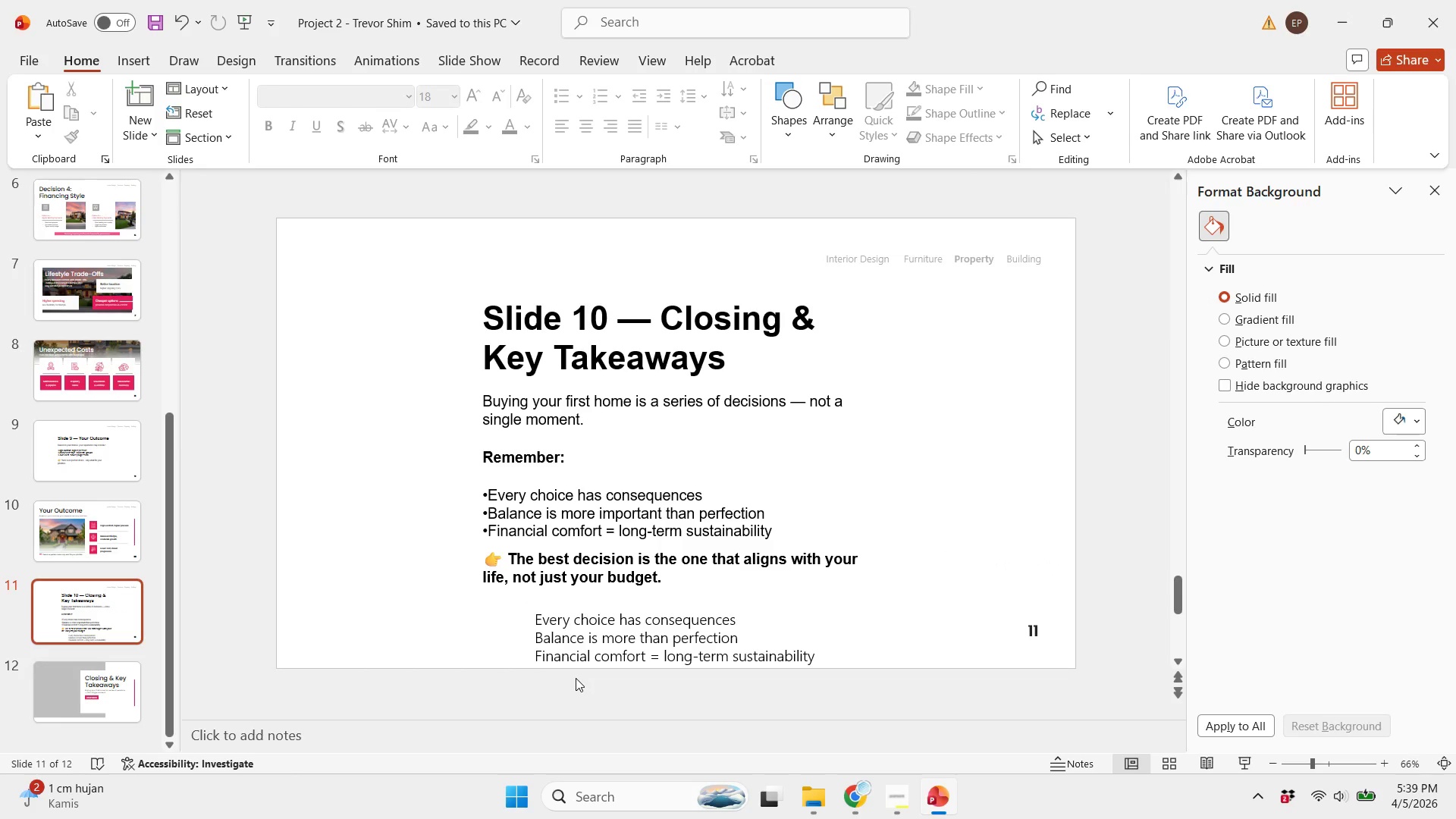 
triple_click([576, 678])
 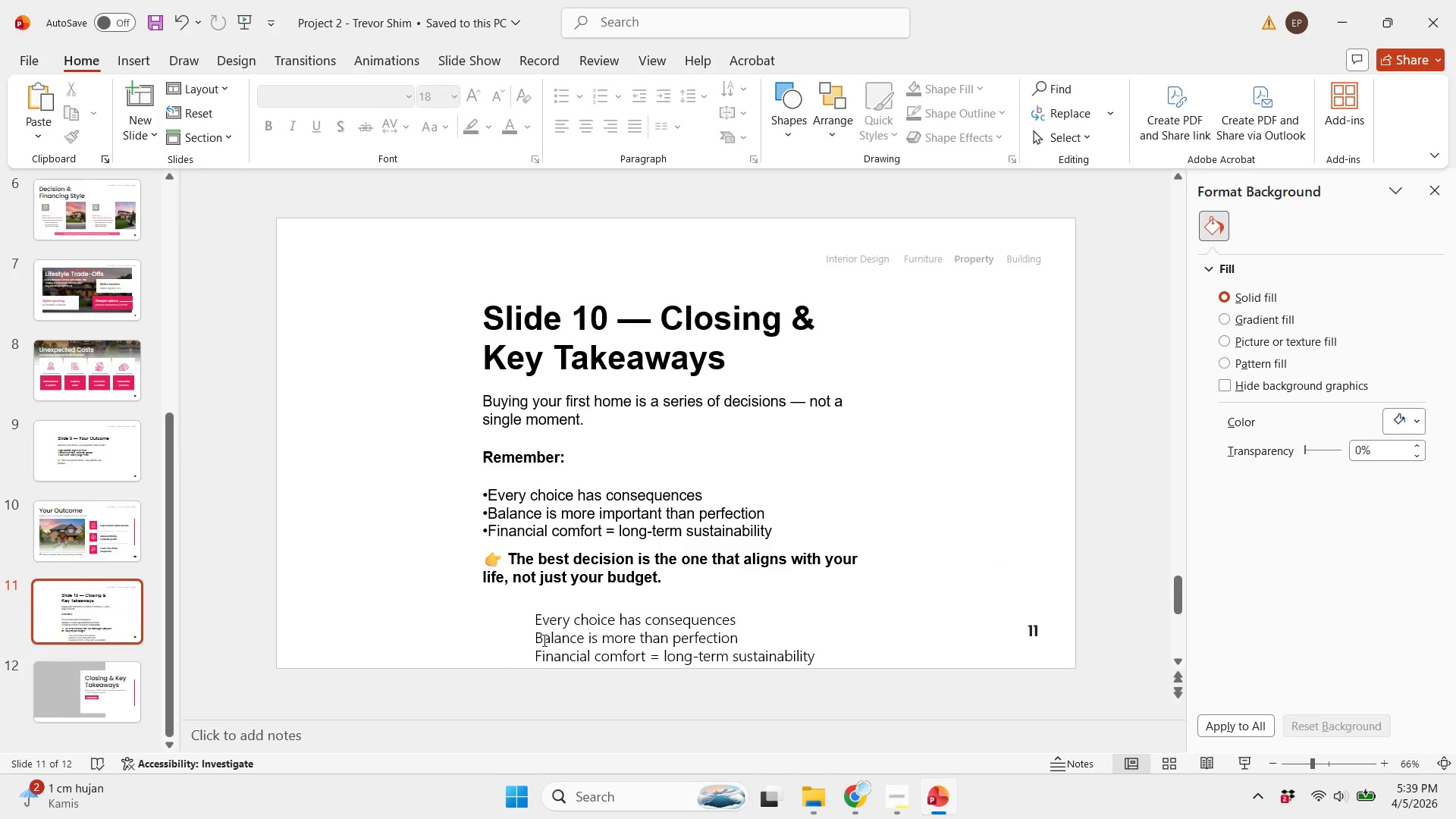 
left_click_drag(start_coordinate=[543, 640], to_coordinate=[846, 678])
 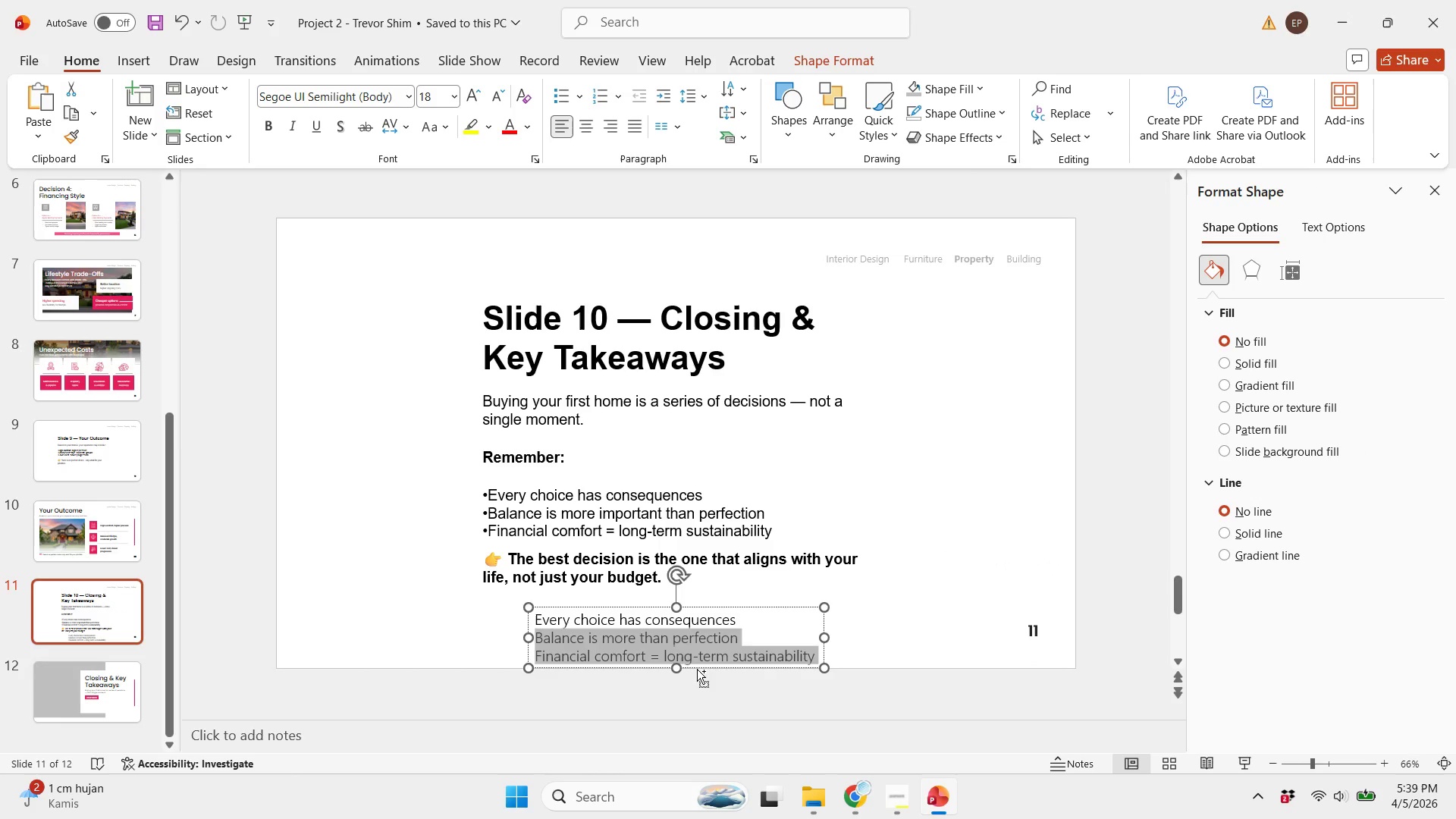 
key(Control+X)
 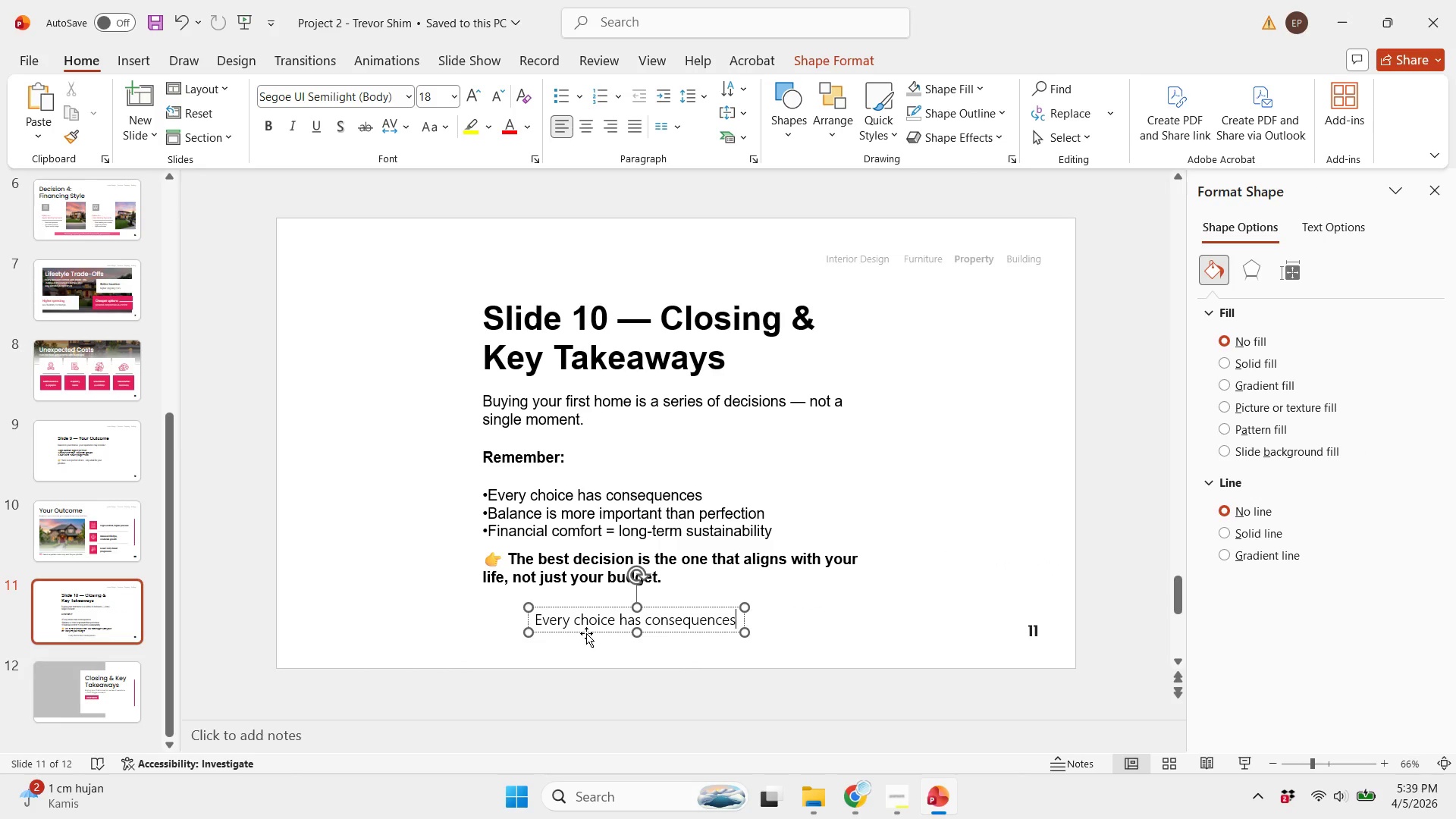 
left_click_drag(start_coordinate=[586, 633], to_coordinate=[595, 654])
 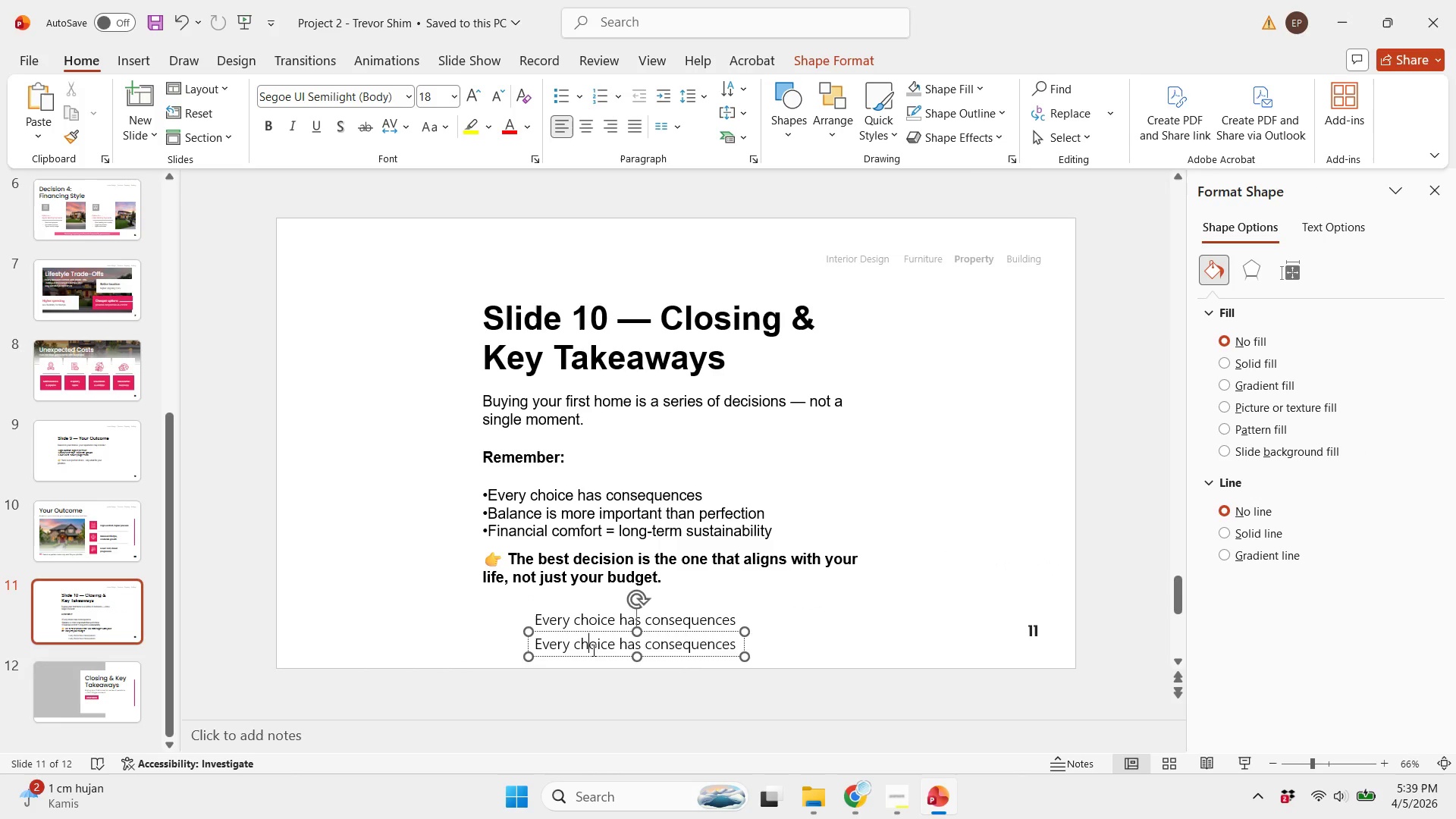 
hold_key(key=ControlLeft, duration=0.53)
 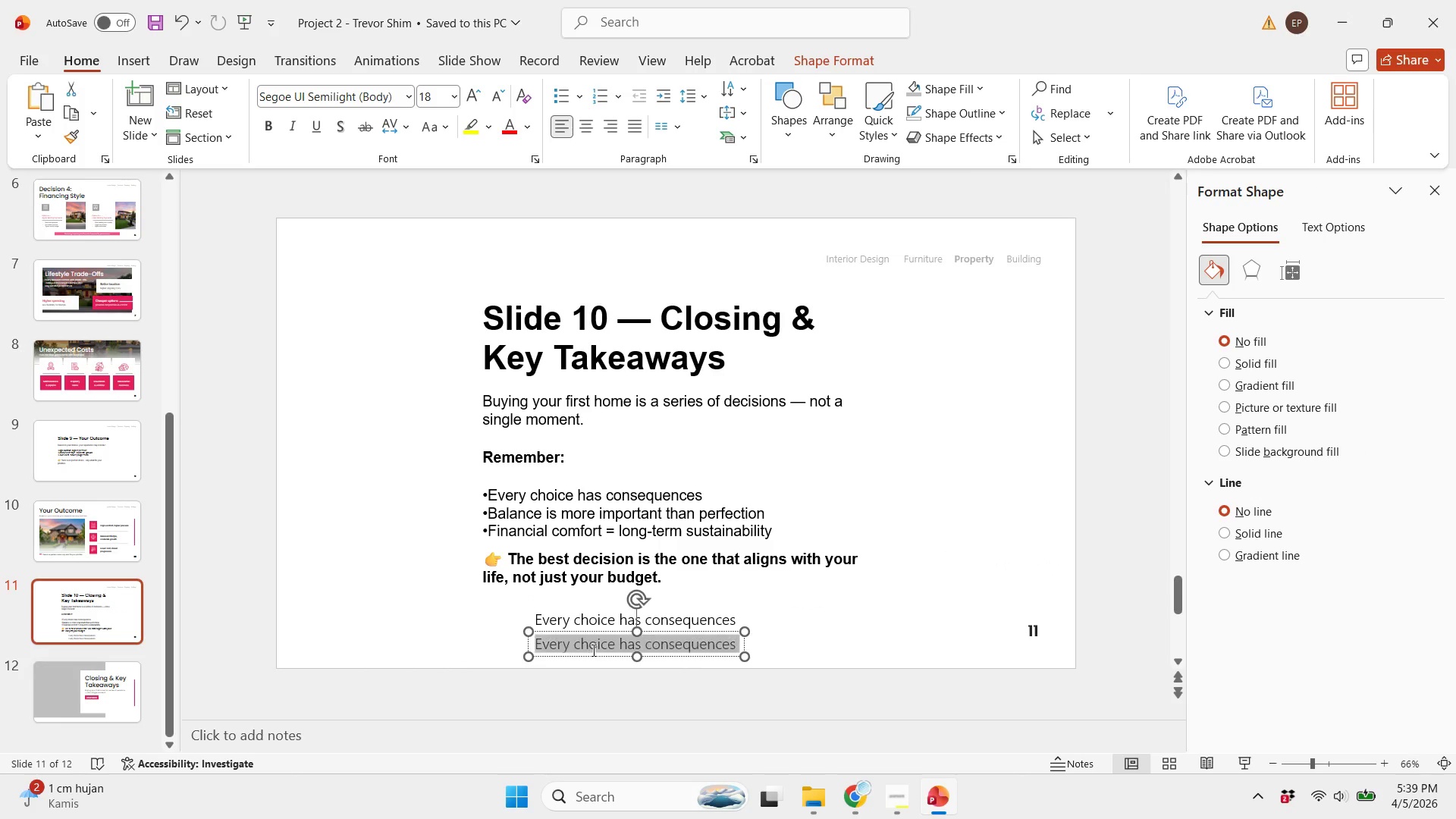 
hold_key(key=ShiftLeft, duration=0.52)
 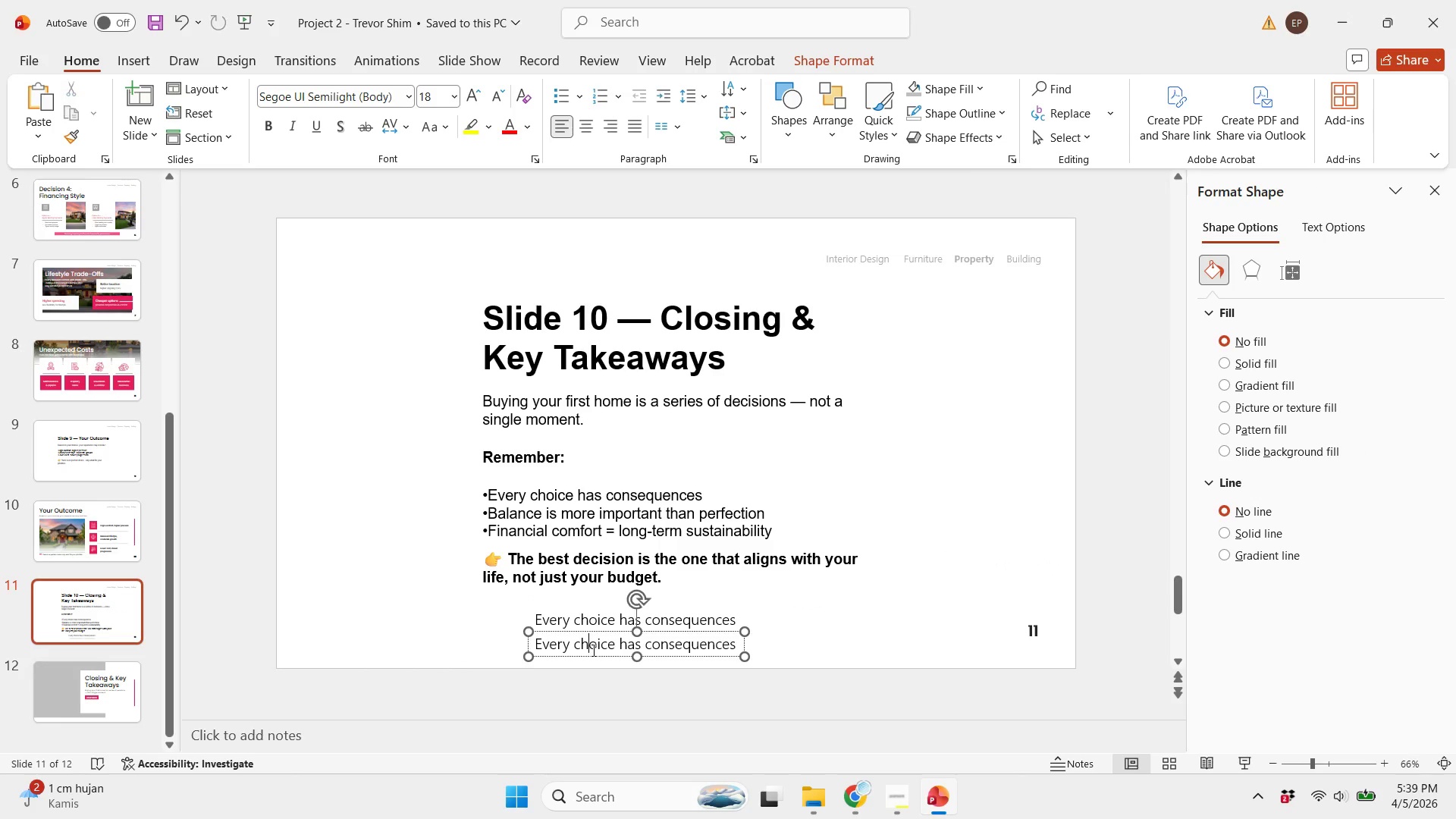 
left_click([592, 650])
 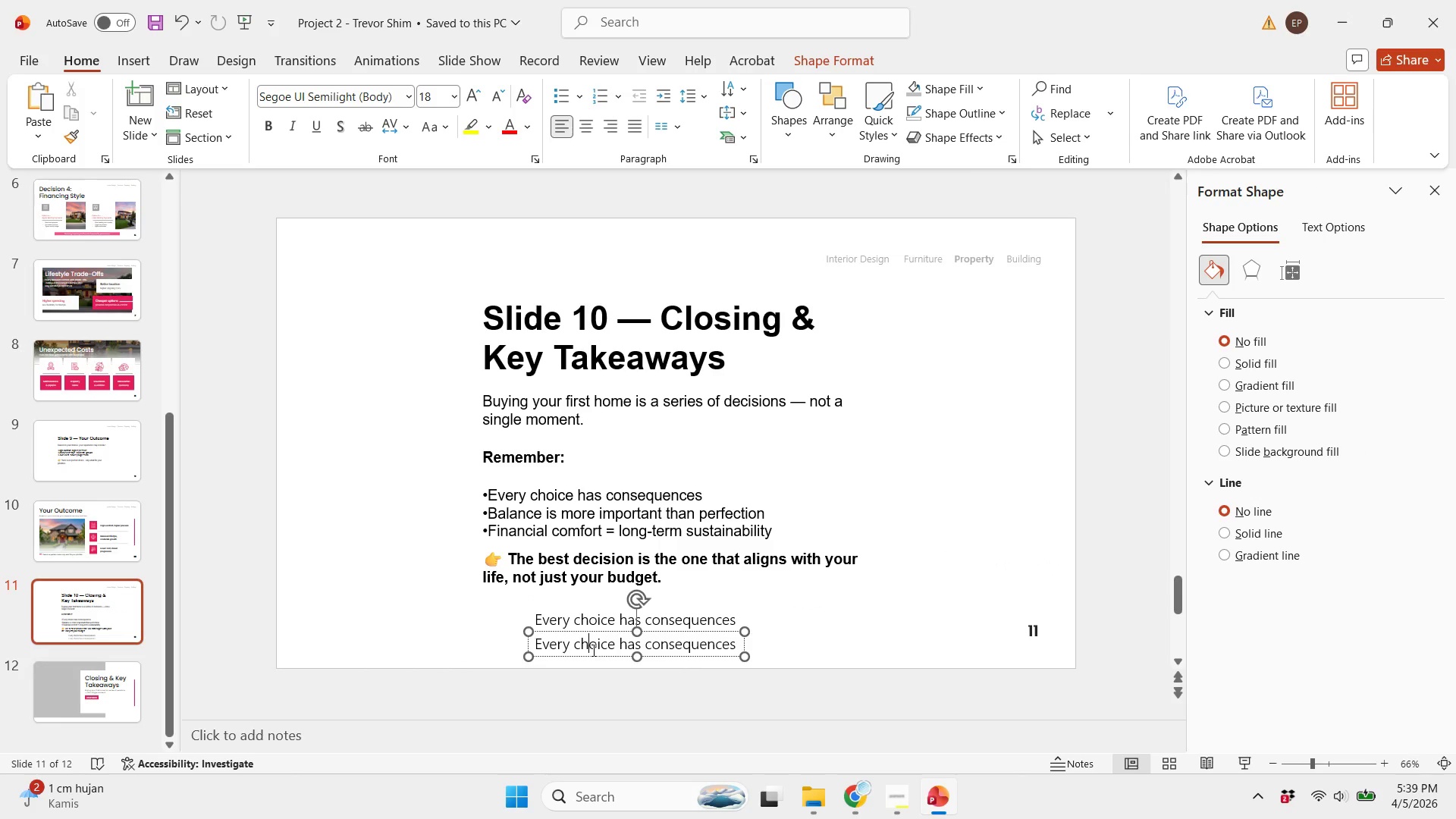 
key(Control+A)
 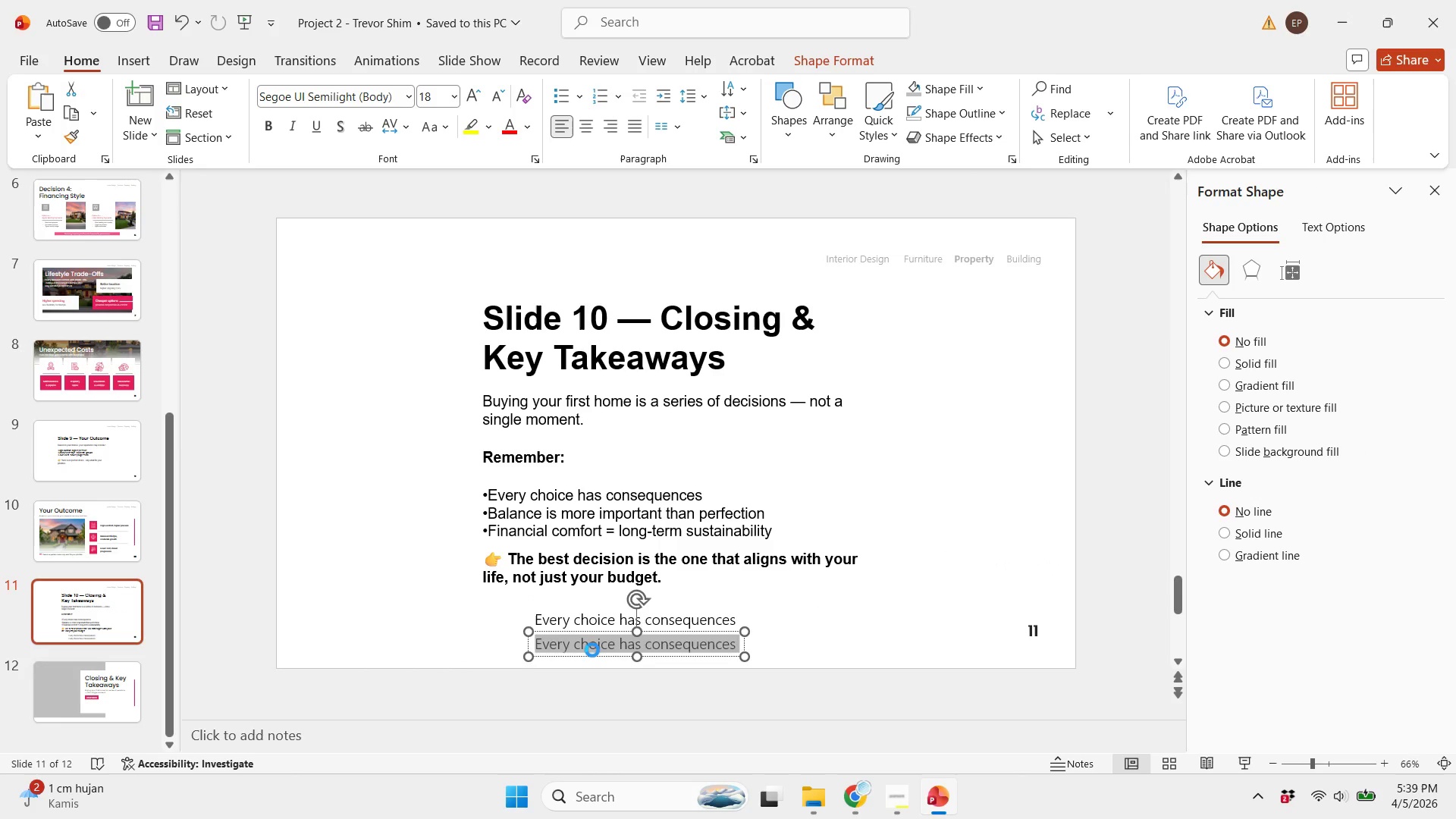 
key(Control+V)
 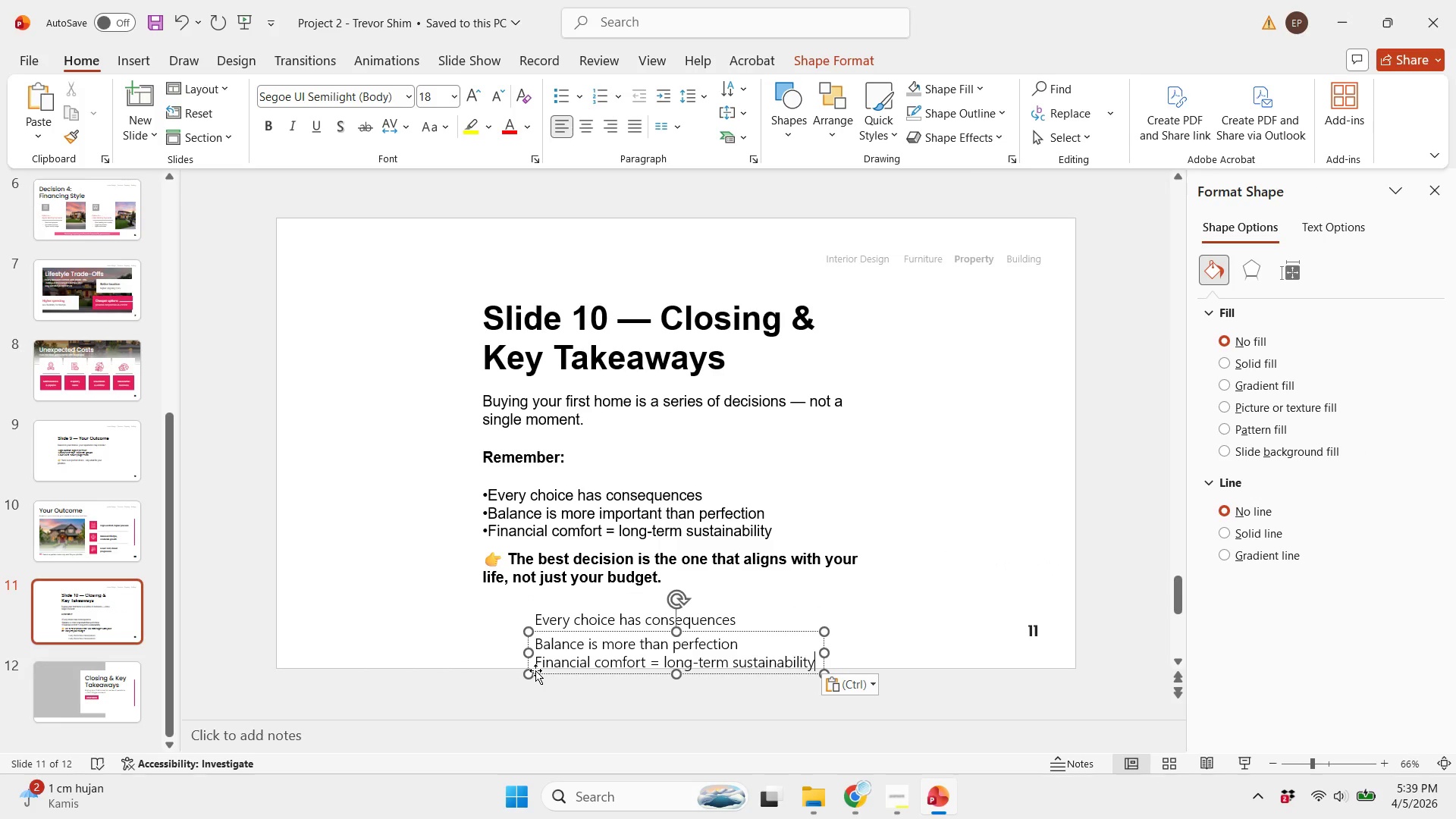 
left_click([535, 670])
 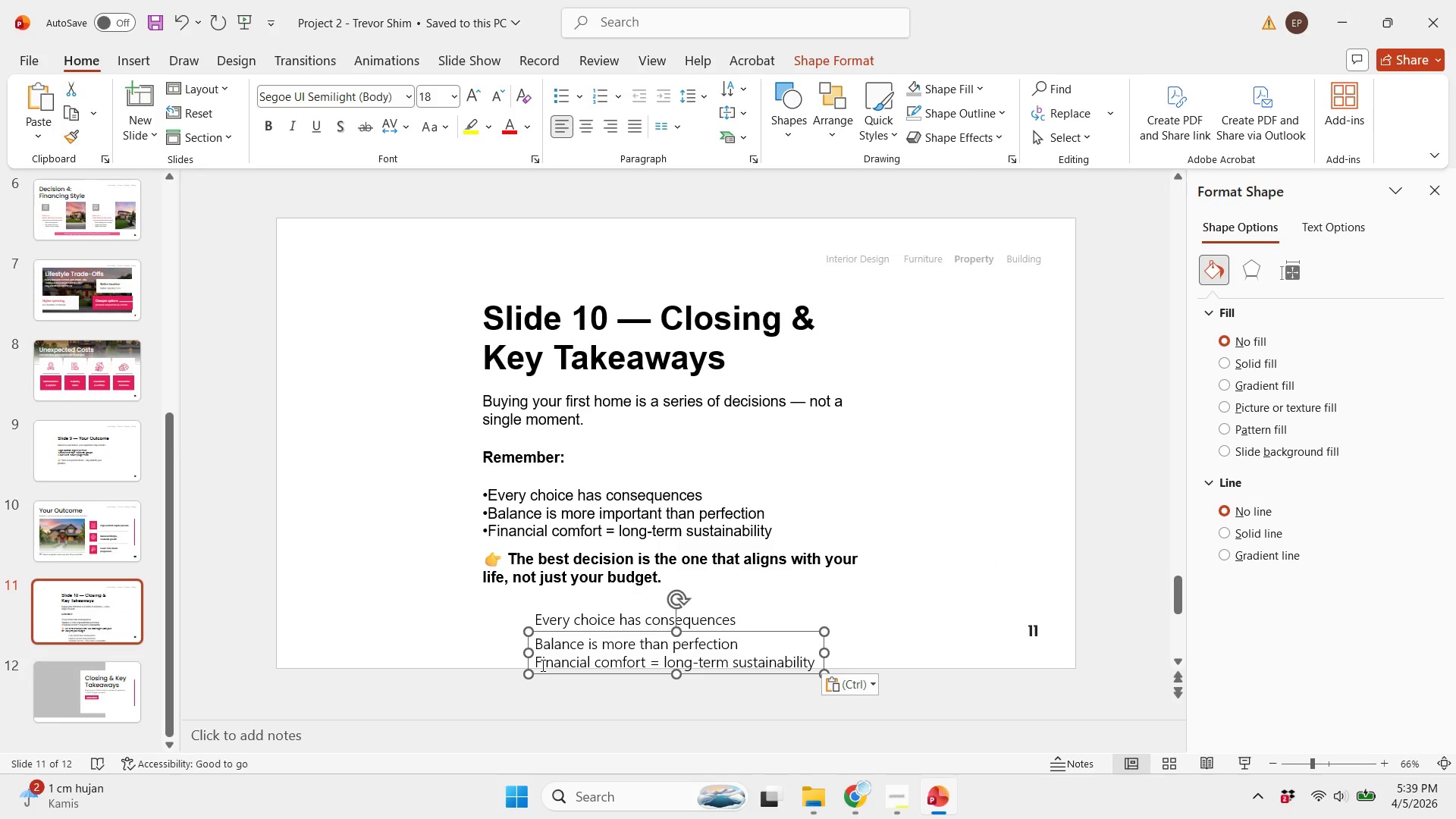 
left_click_drag(start_coordinate=[541, 665], to_coordinate=[918, 673])
 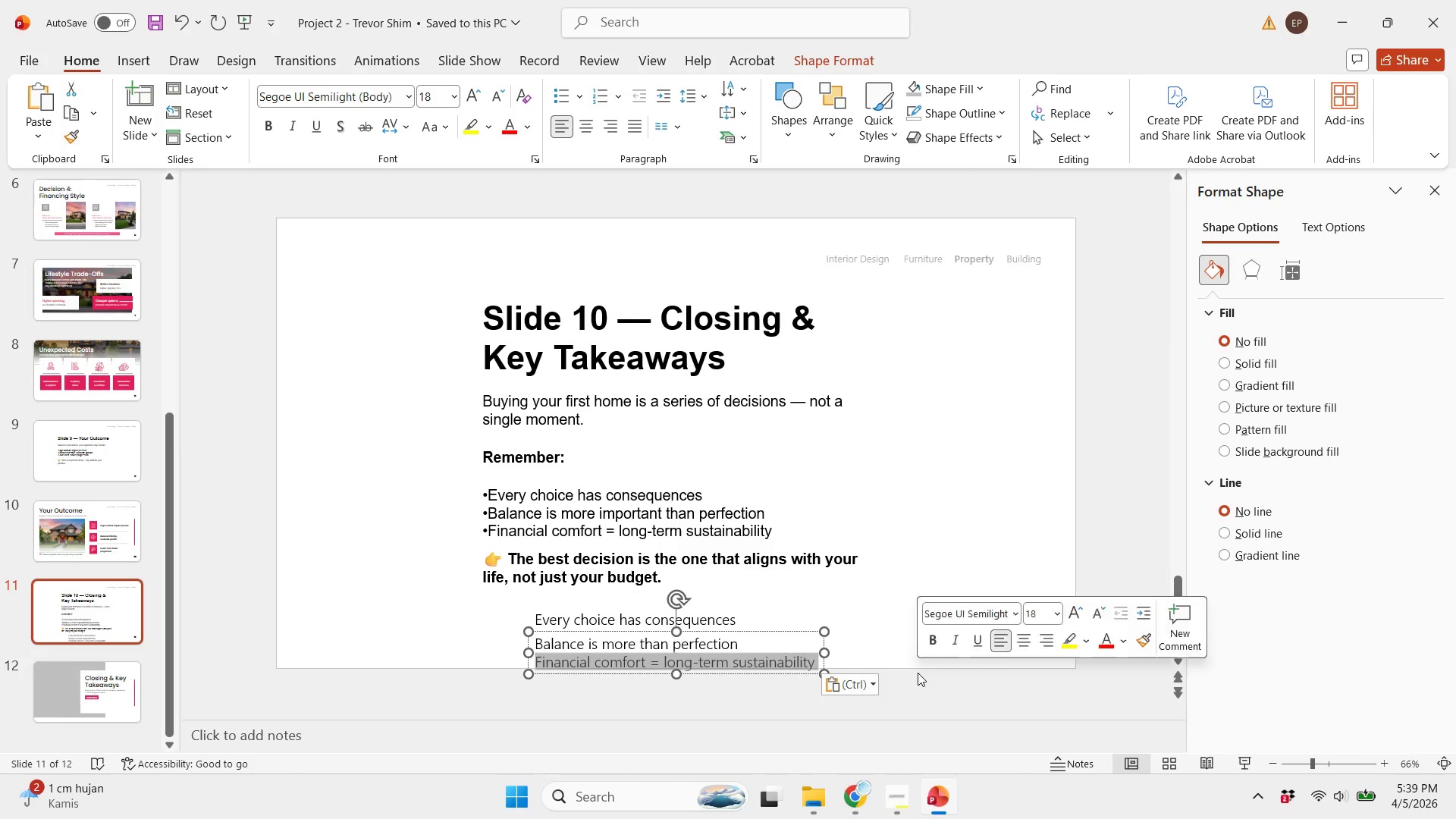 
key(Control+X)
 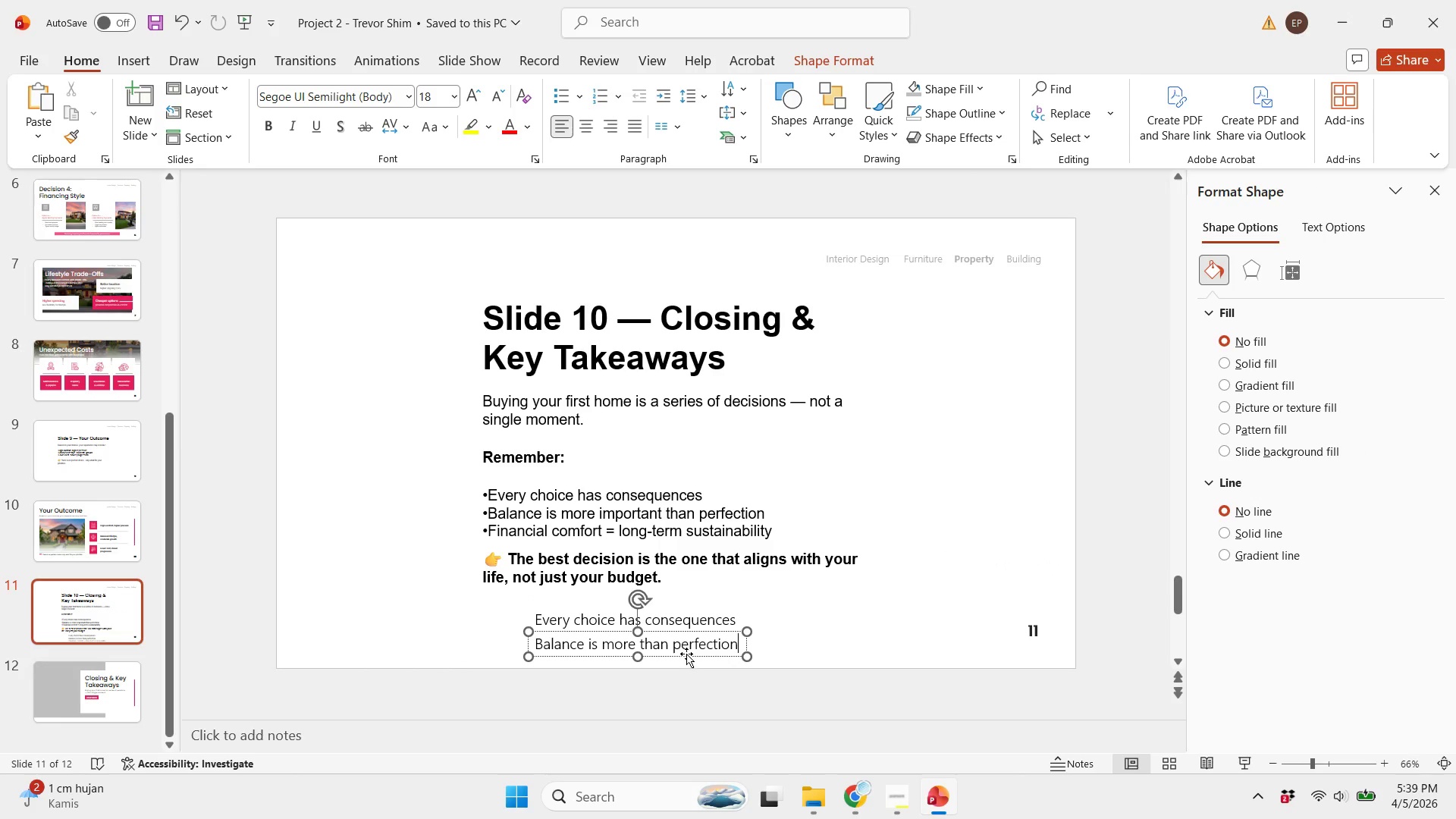 
left_click_drag(start_coordinate=[686, 653], to_coordinate=[686, 671])
 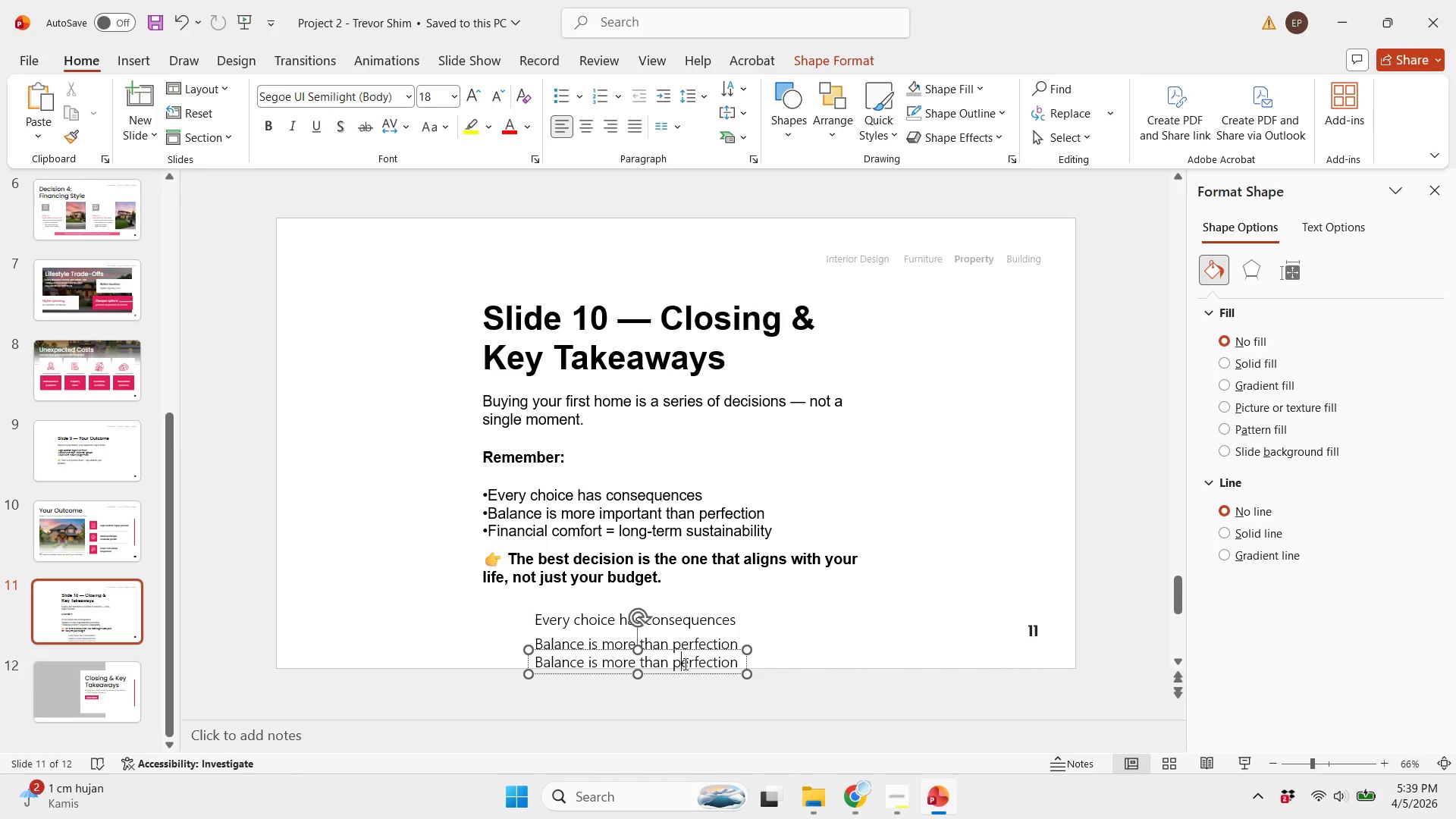 
hold_key(key=ShiftLeft, duration=0.45)
 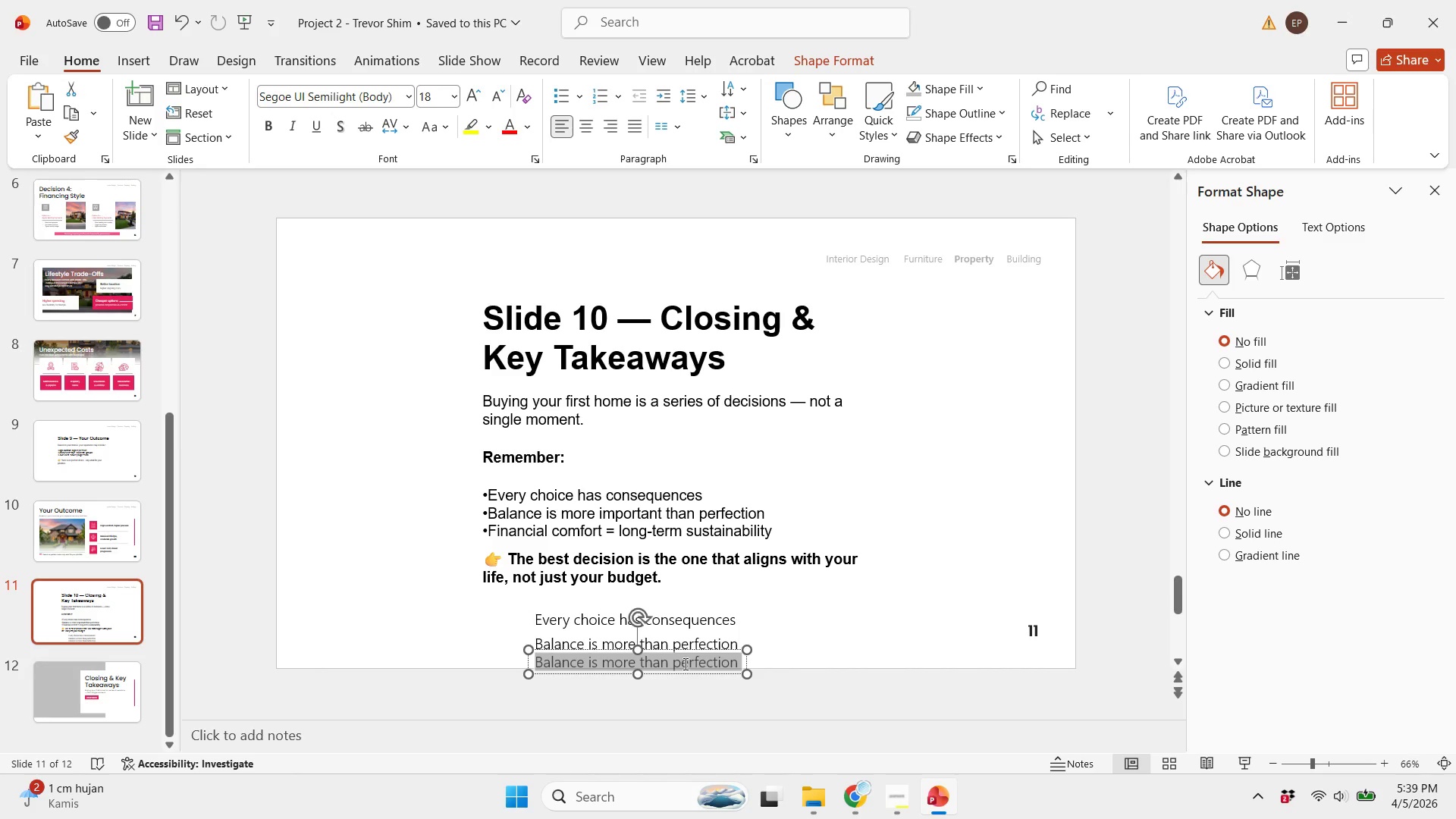 
hold_key(key=ControlLeft, duration=0.42)
 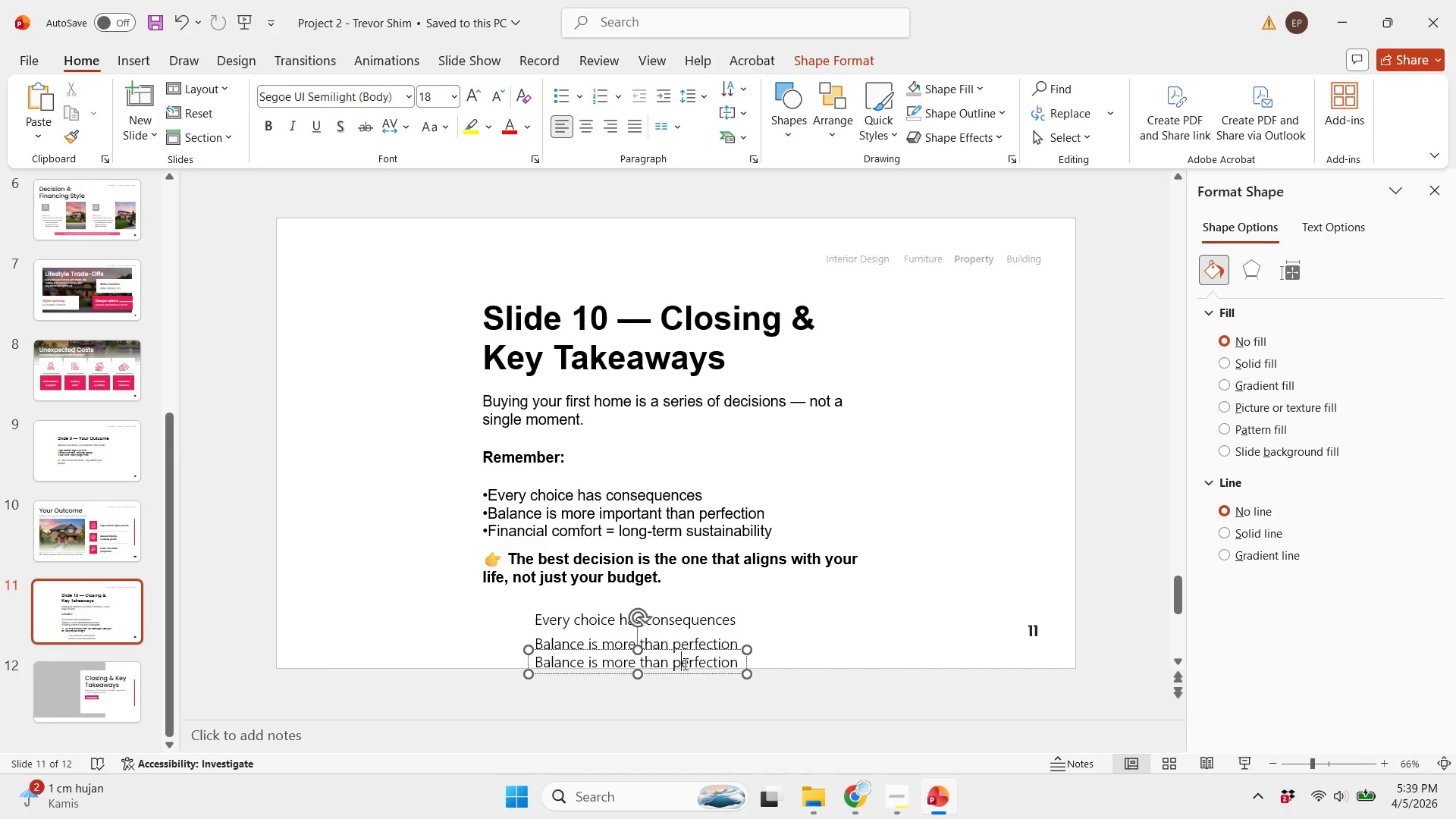 
key(Control+A)
 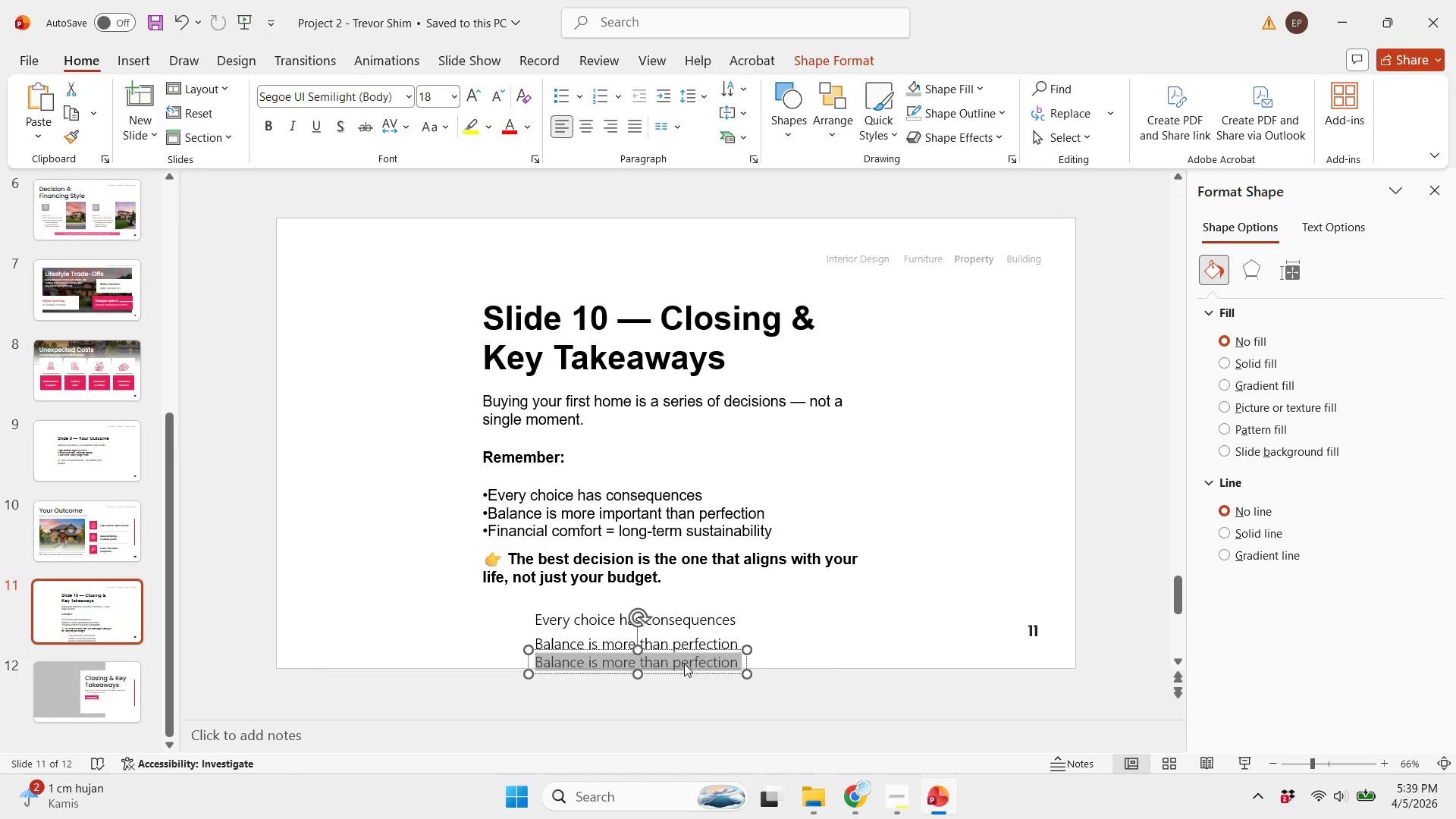 
key(Control+V)
 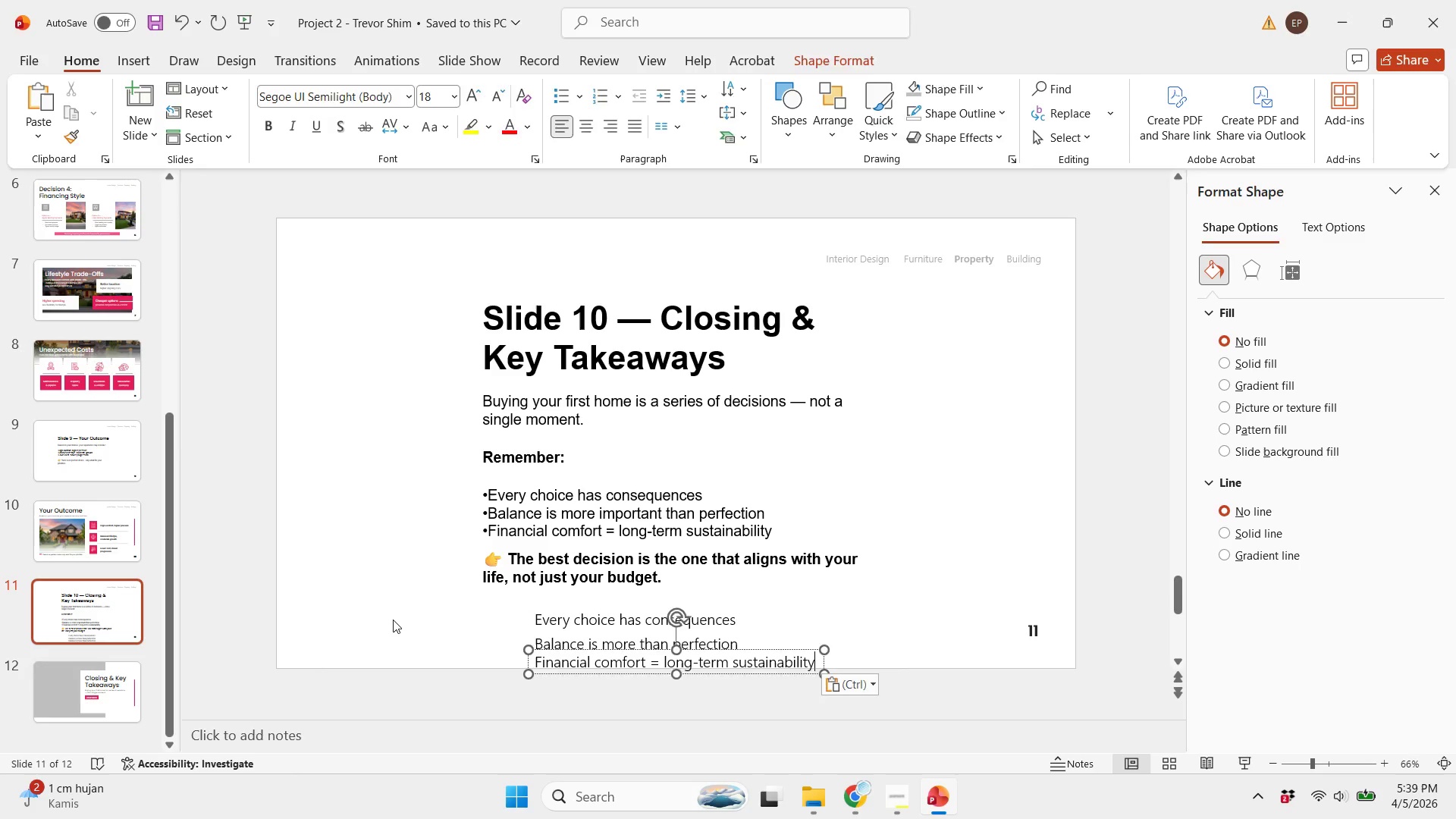 
left_click([393, 620])
 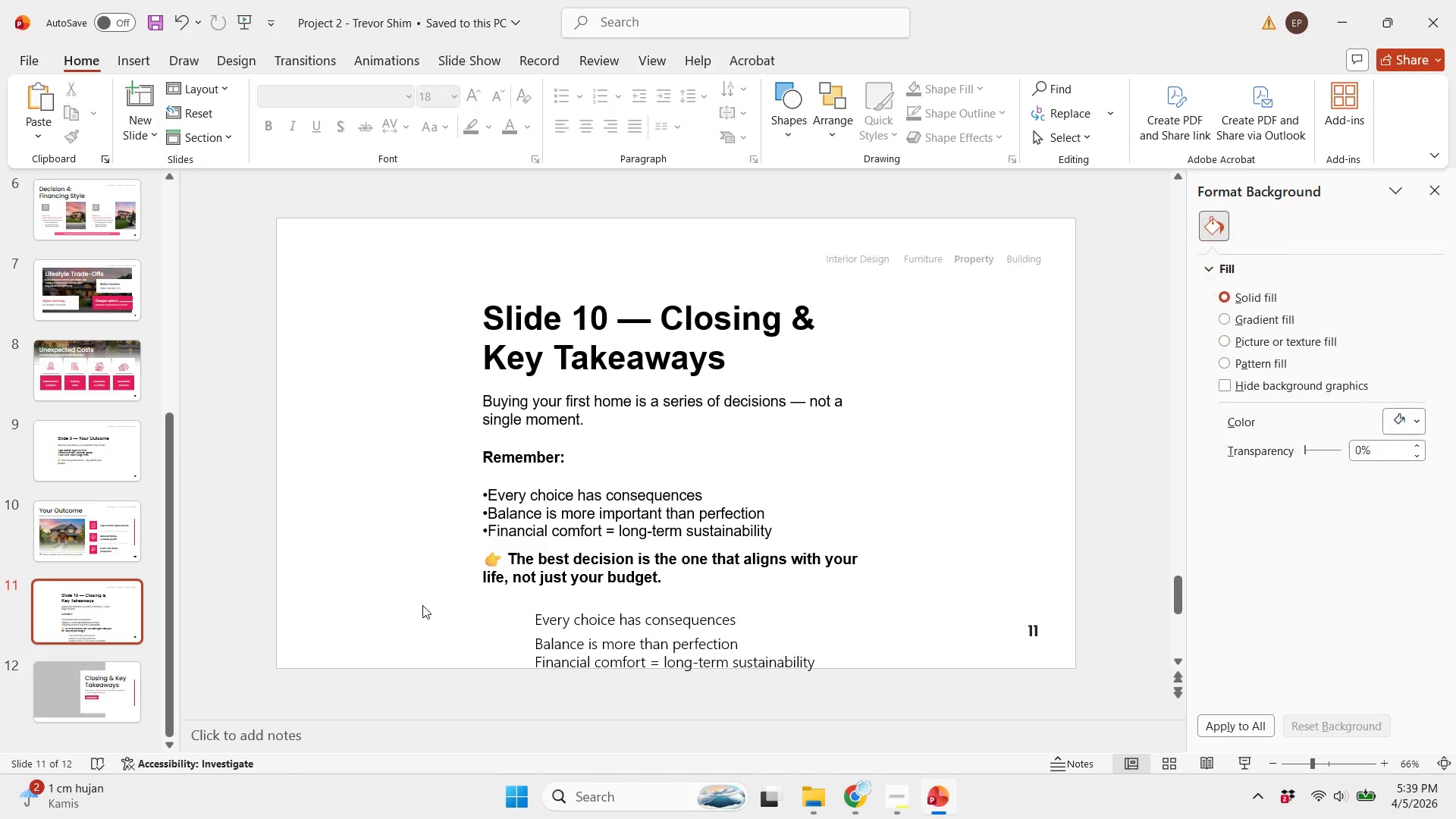 
left_click_drag(start_coordinate=[422, 605], to_coordinate=[1045, 713])
 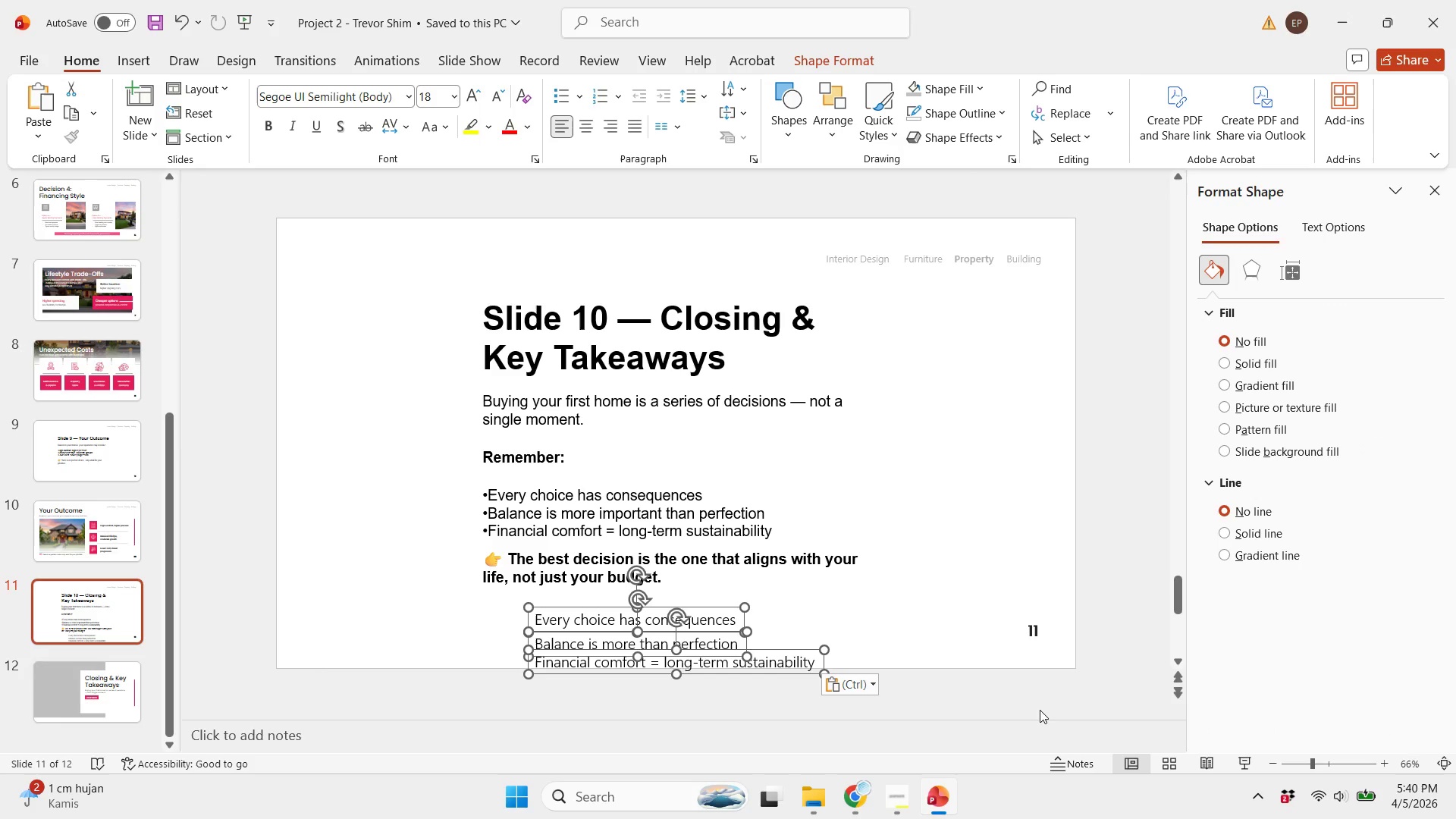 
key(Control+X)
 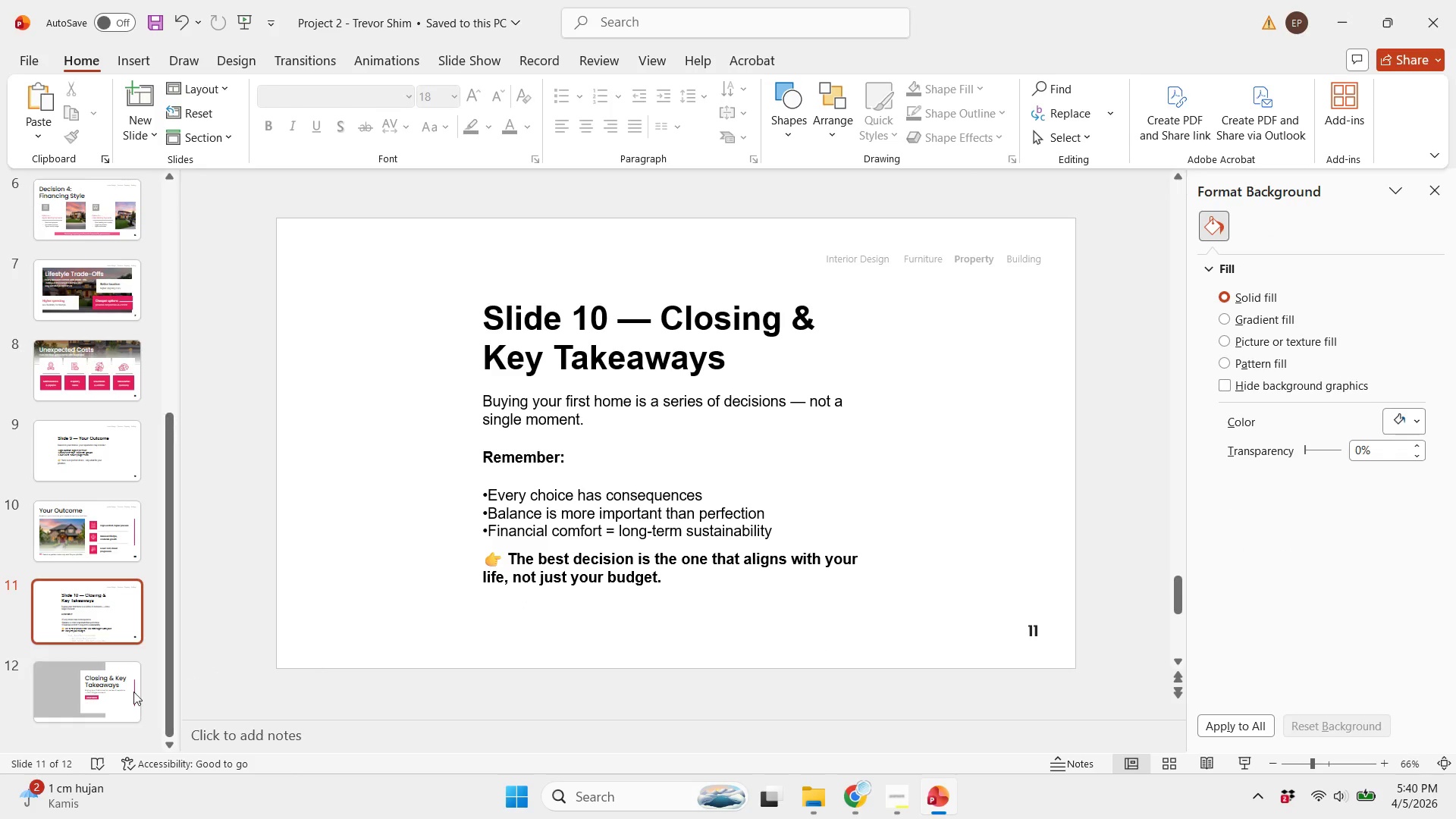 
left_click([130, 692])
 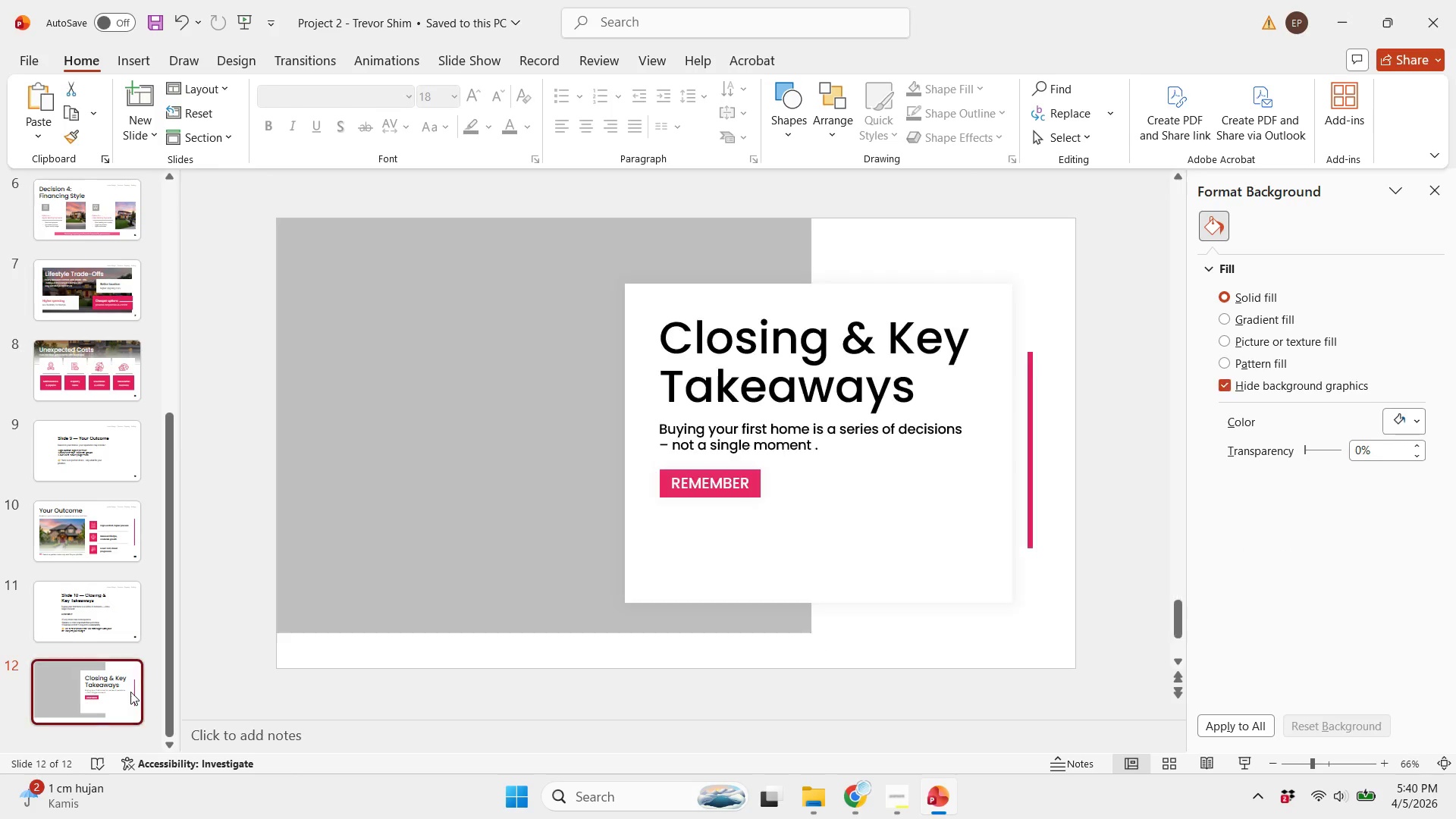 
key(Control+V)
 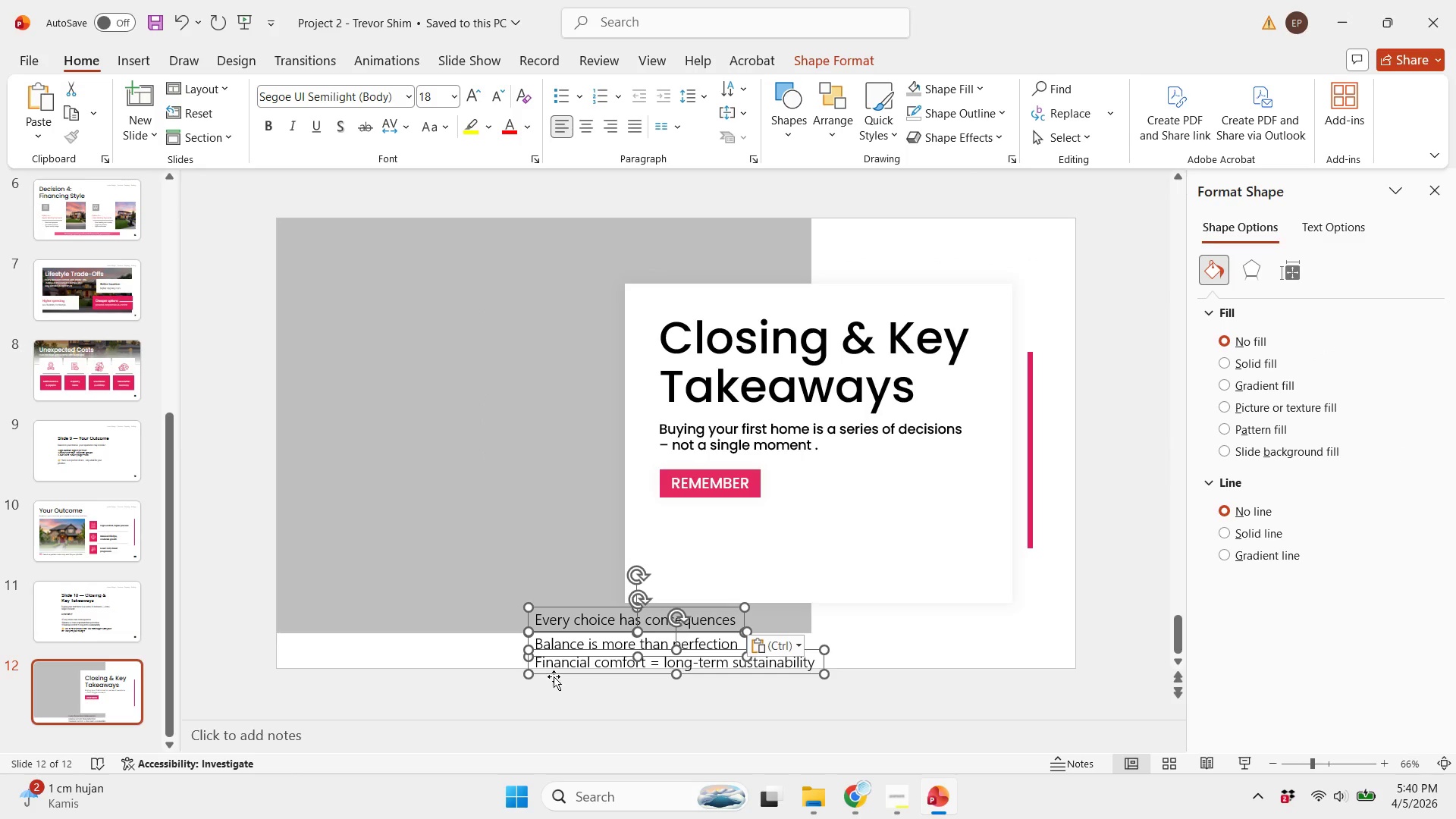 
left_click_drag(start_coordinate=[554, 678], to_coordinate=[325, 511])
 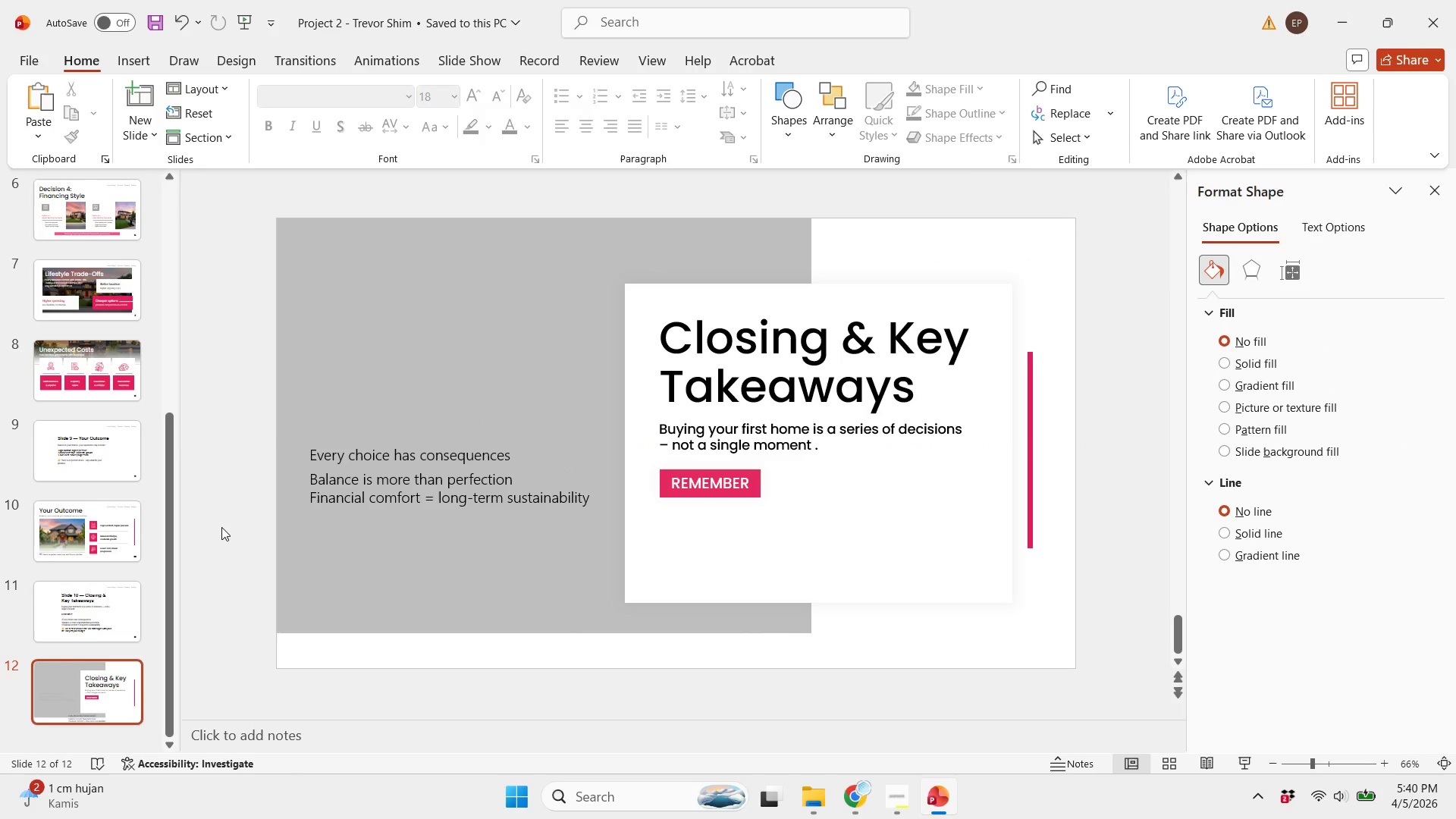 
left_click([221, 527])
 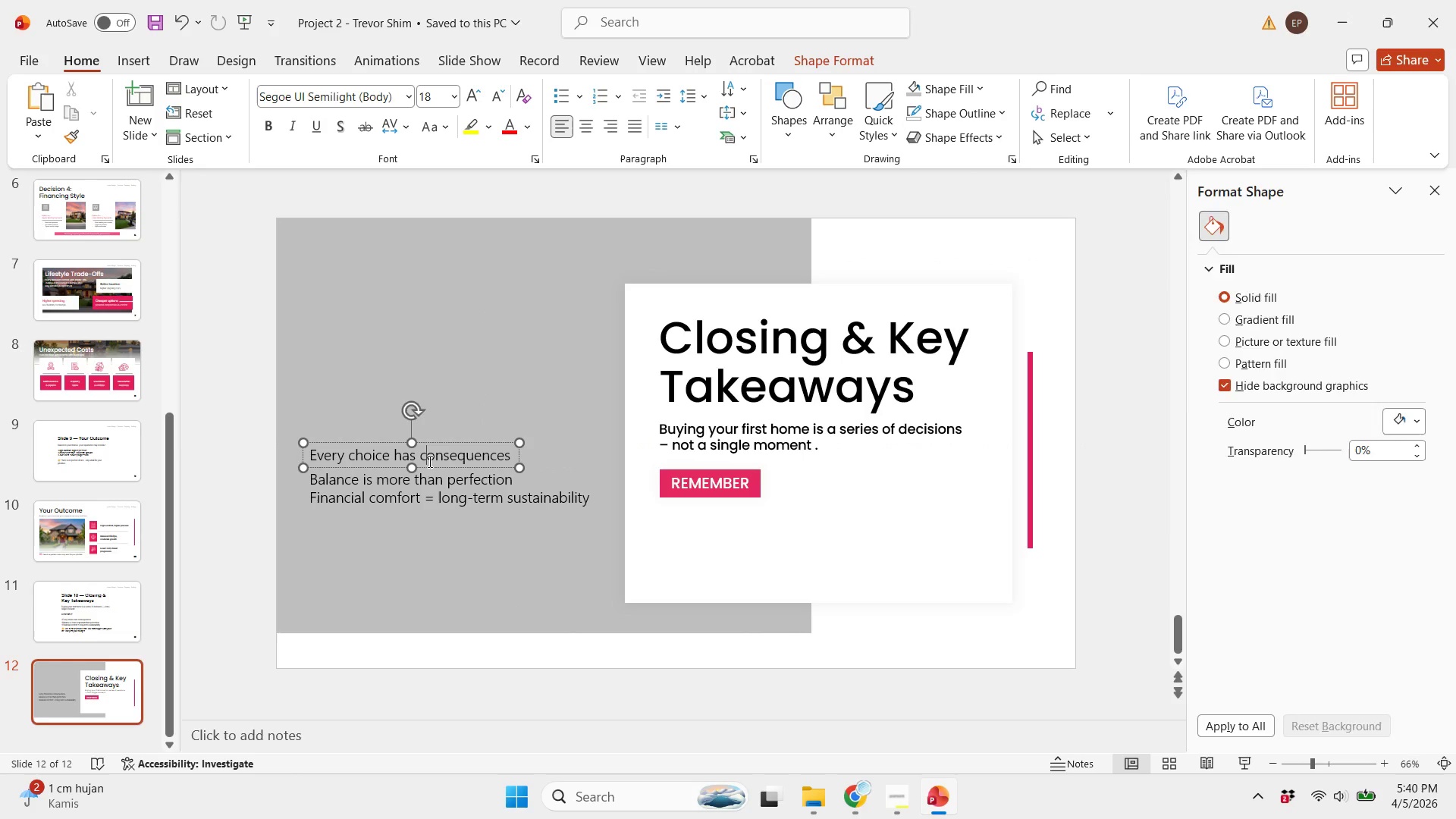 
double_click([428, 471])
 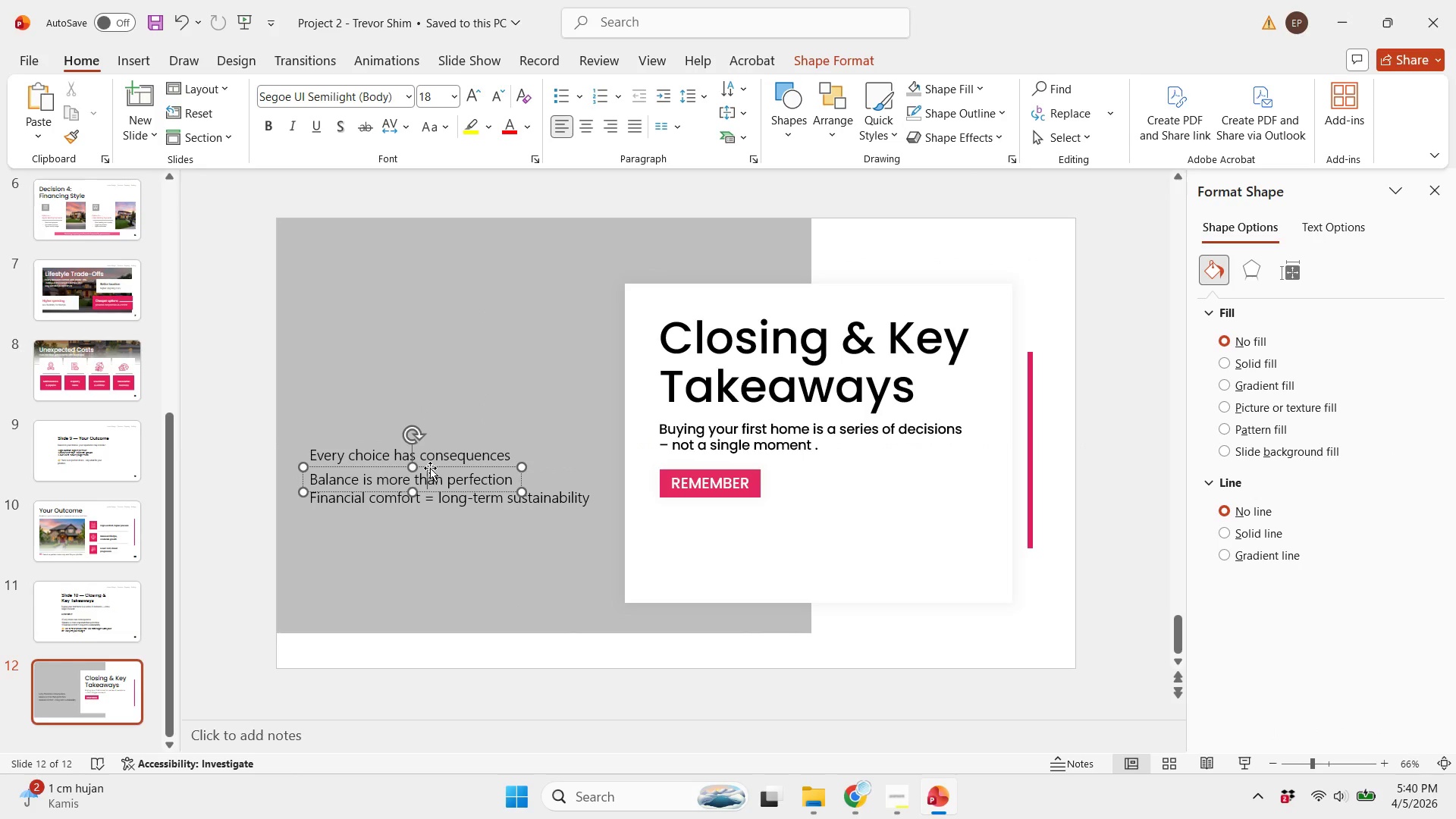 
triple_click([431, 465])
 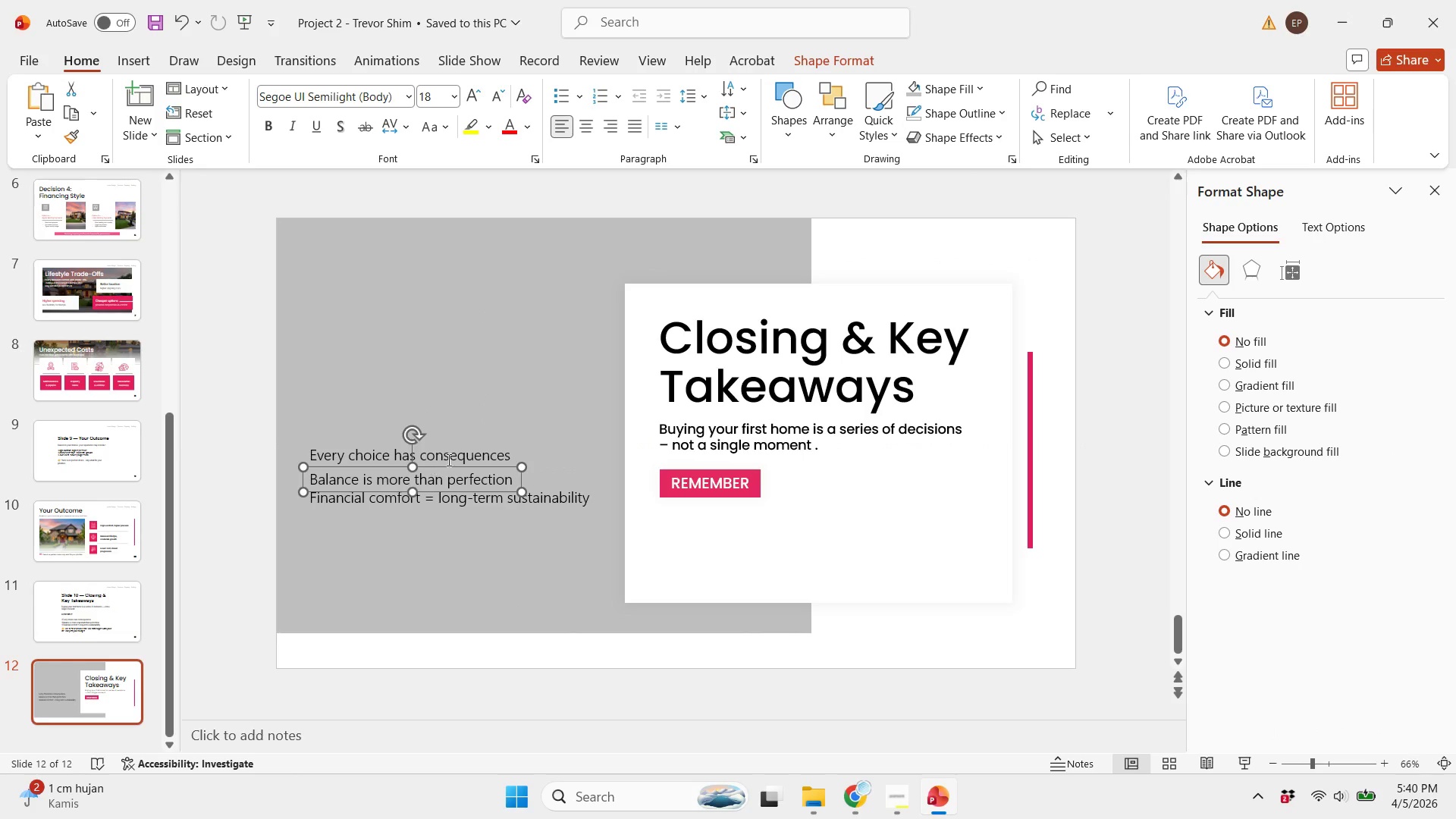 
triple_click([447, 460])
 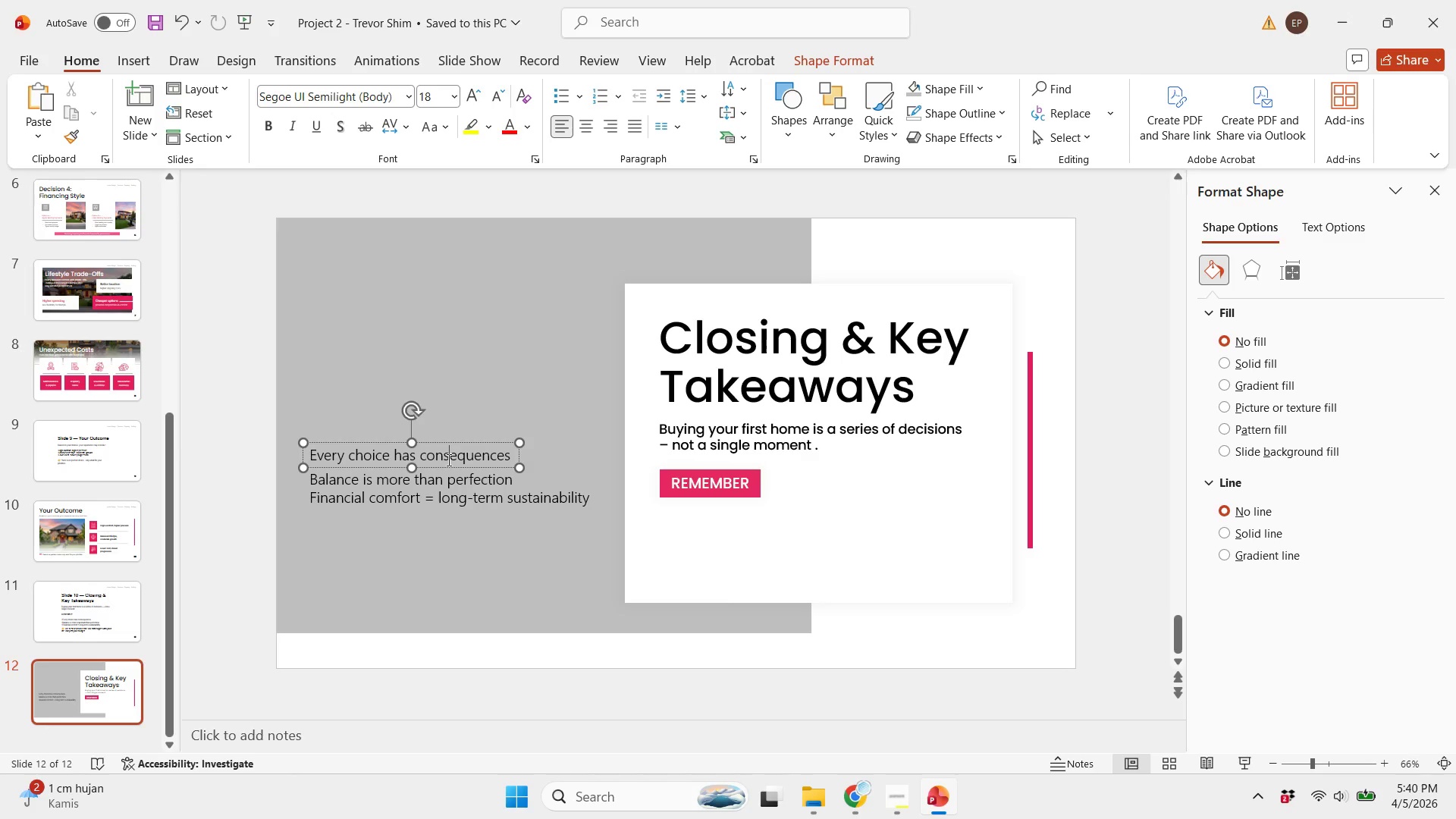 
wait(7.22)
 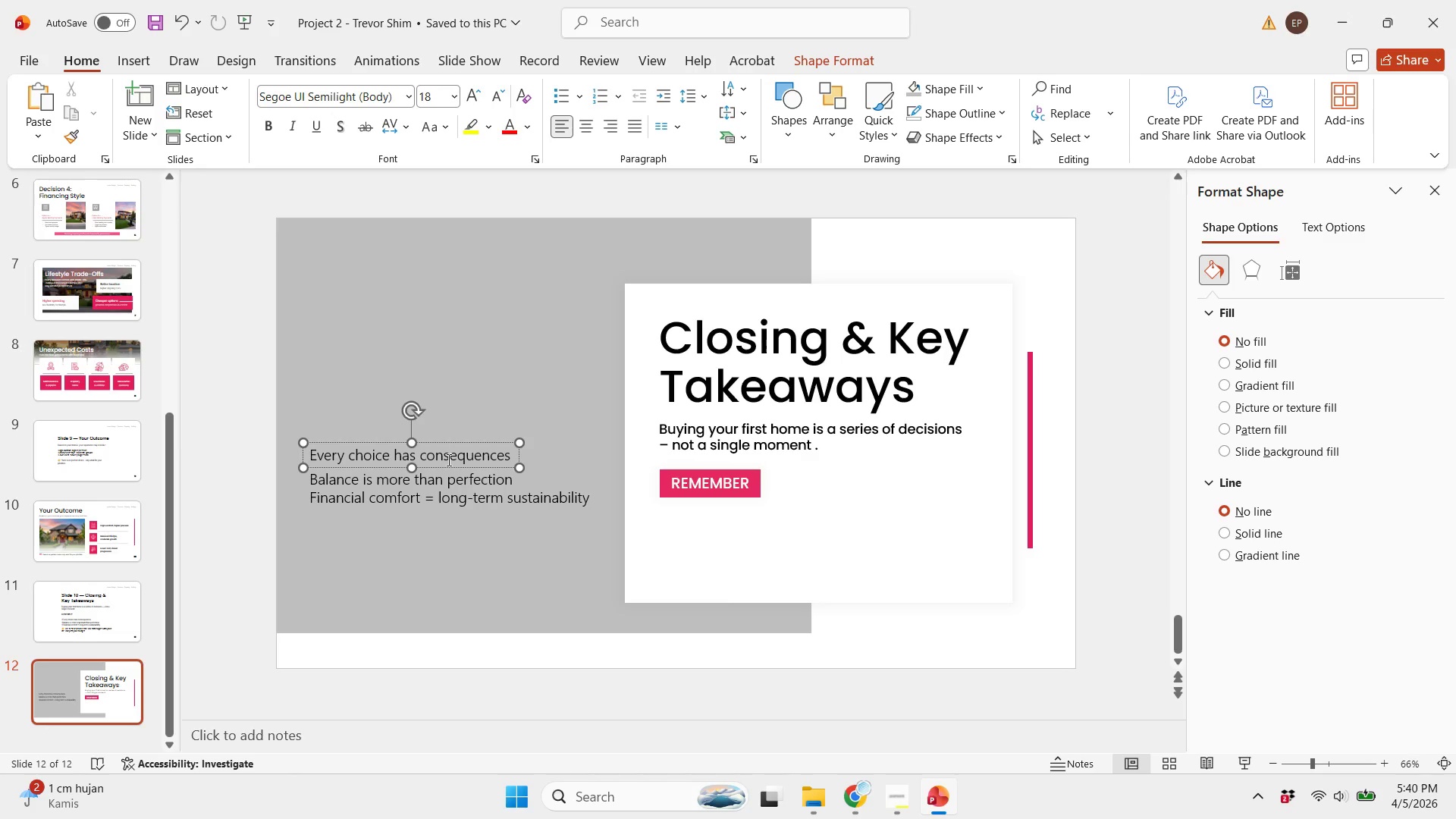 
left_click_drag(start_coordinate=[447, 464], to_coordinate=[793, 526])
 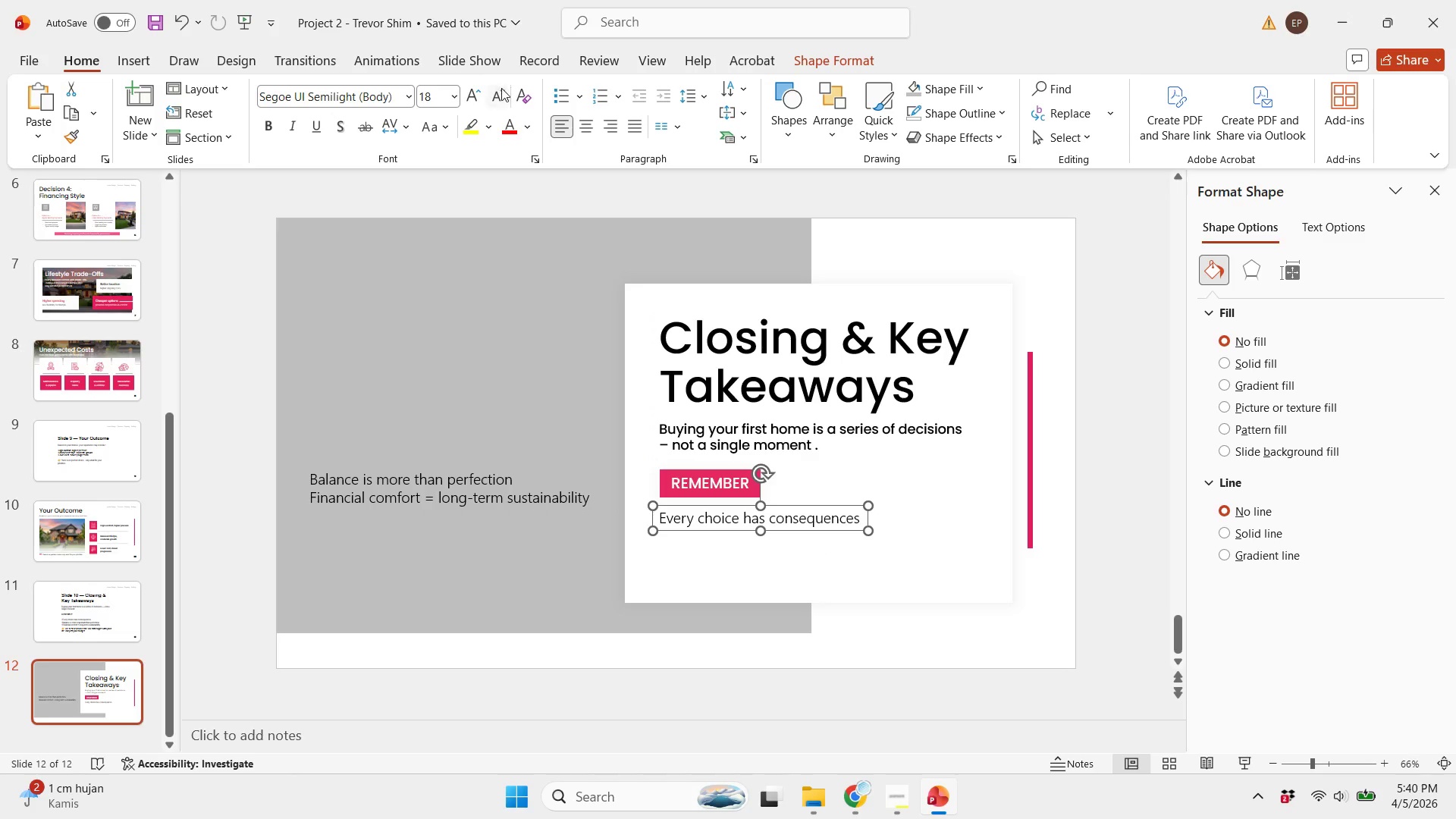 
left_click([495, 99])
 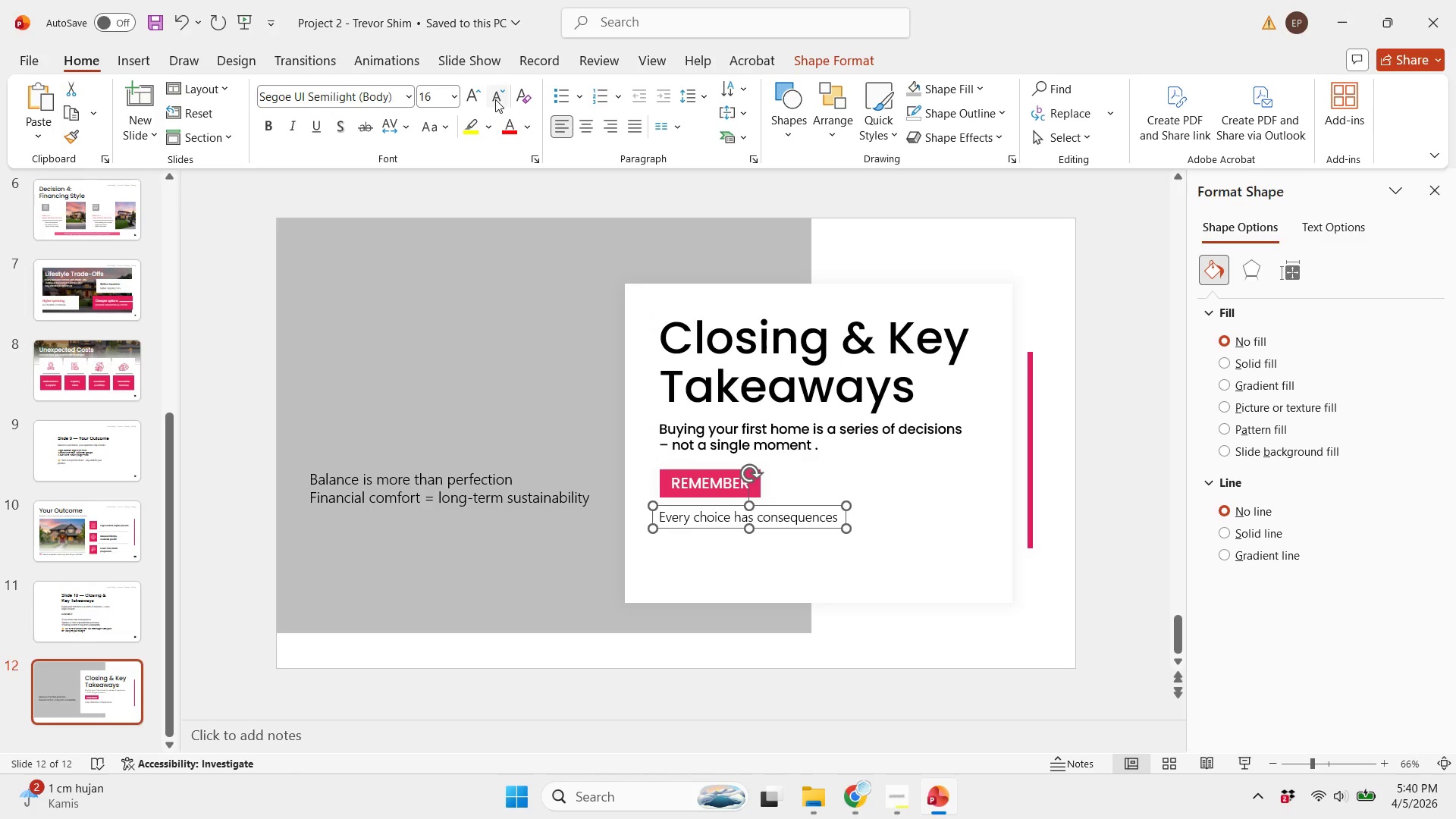 
left_click([495, 99])
 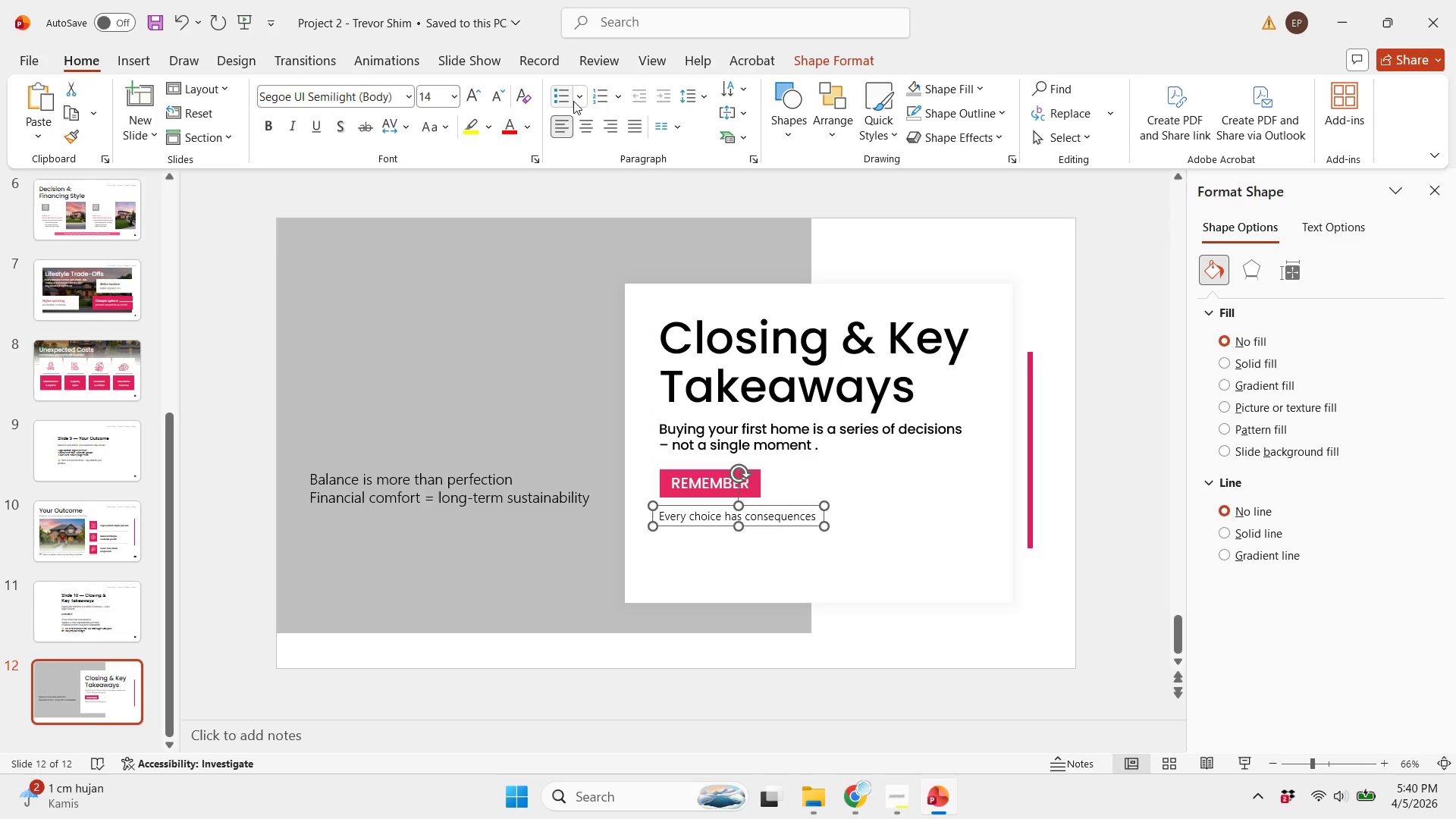 
left_click([585, 99])
 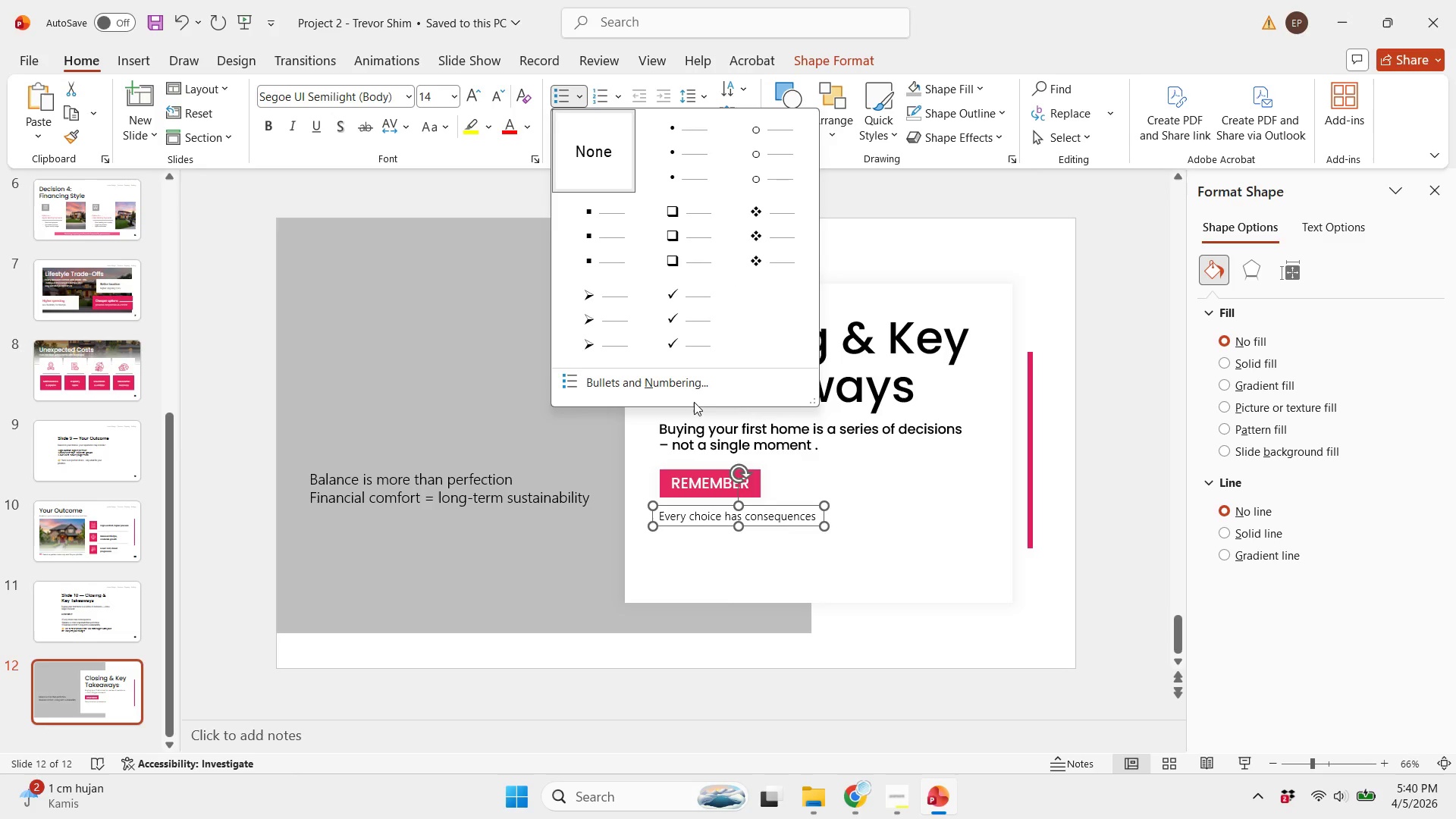 
left_click([652, 387])
 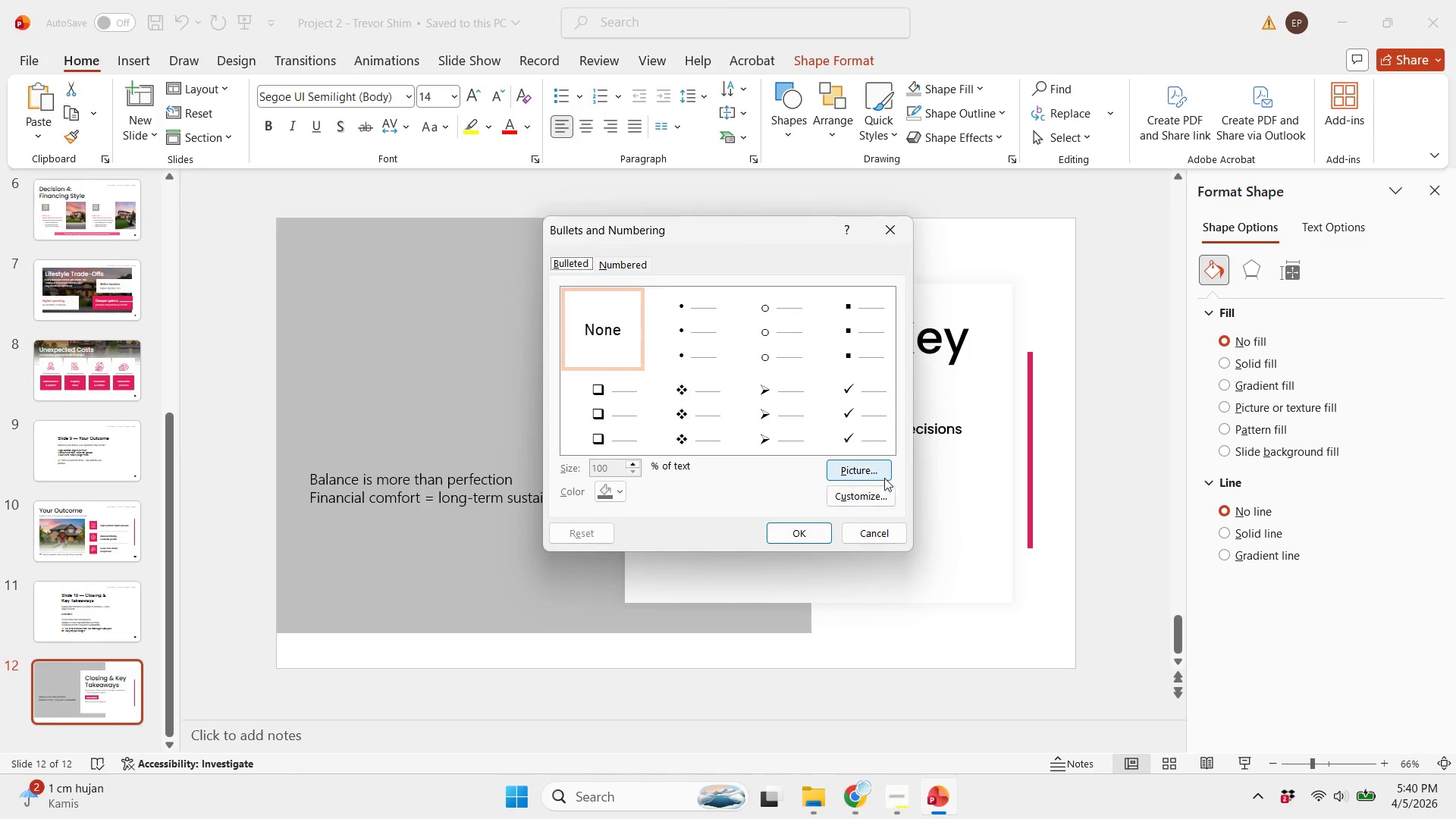 
left_click([868, 494])
 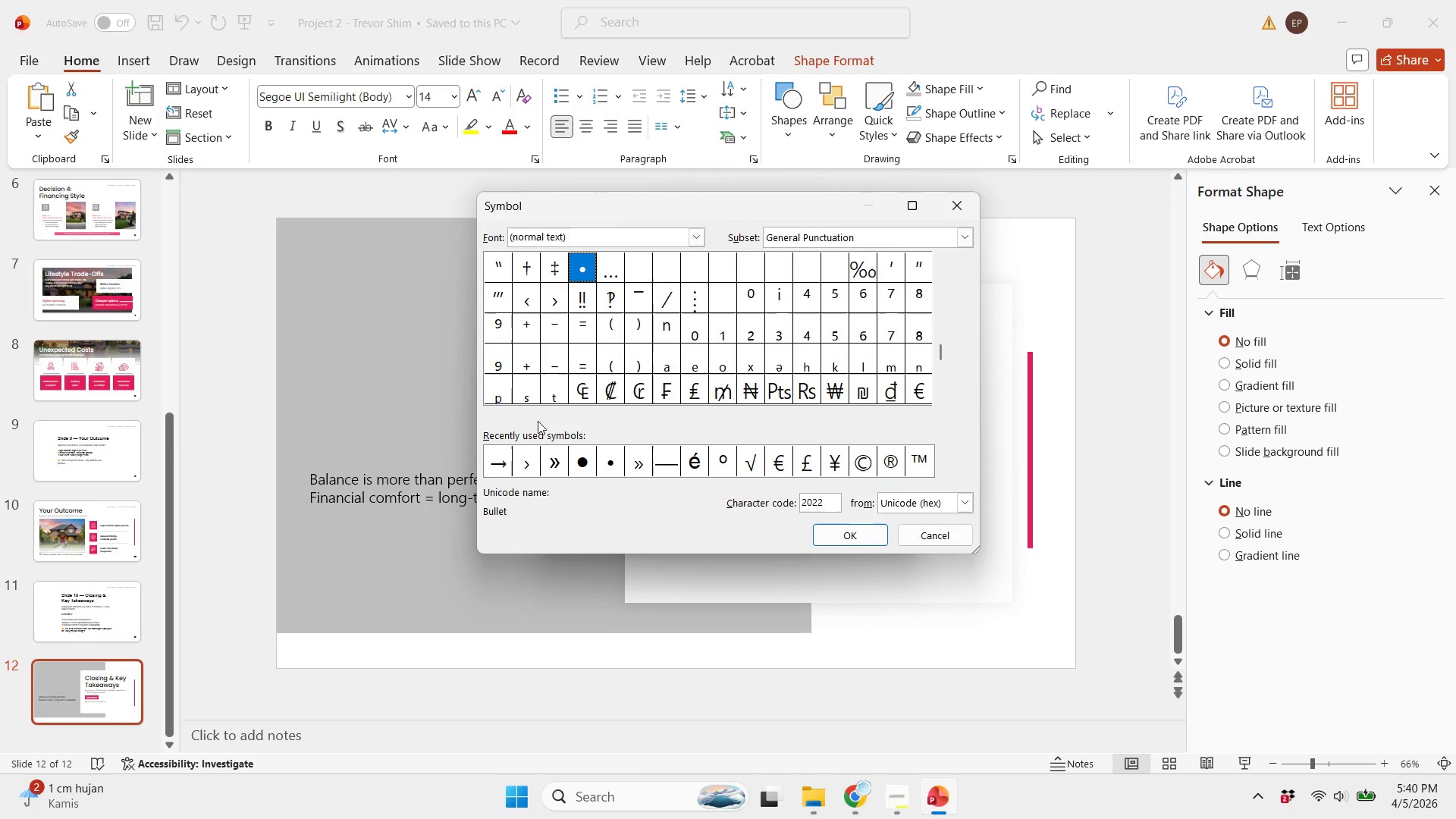 
left_click([535, 466])
 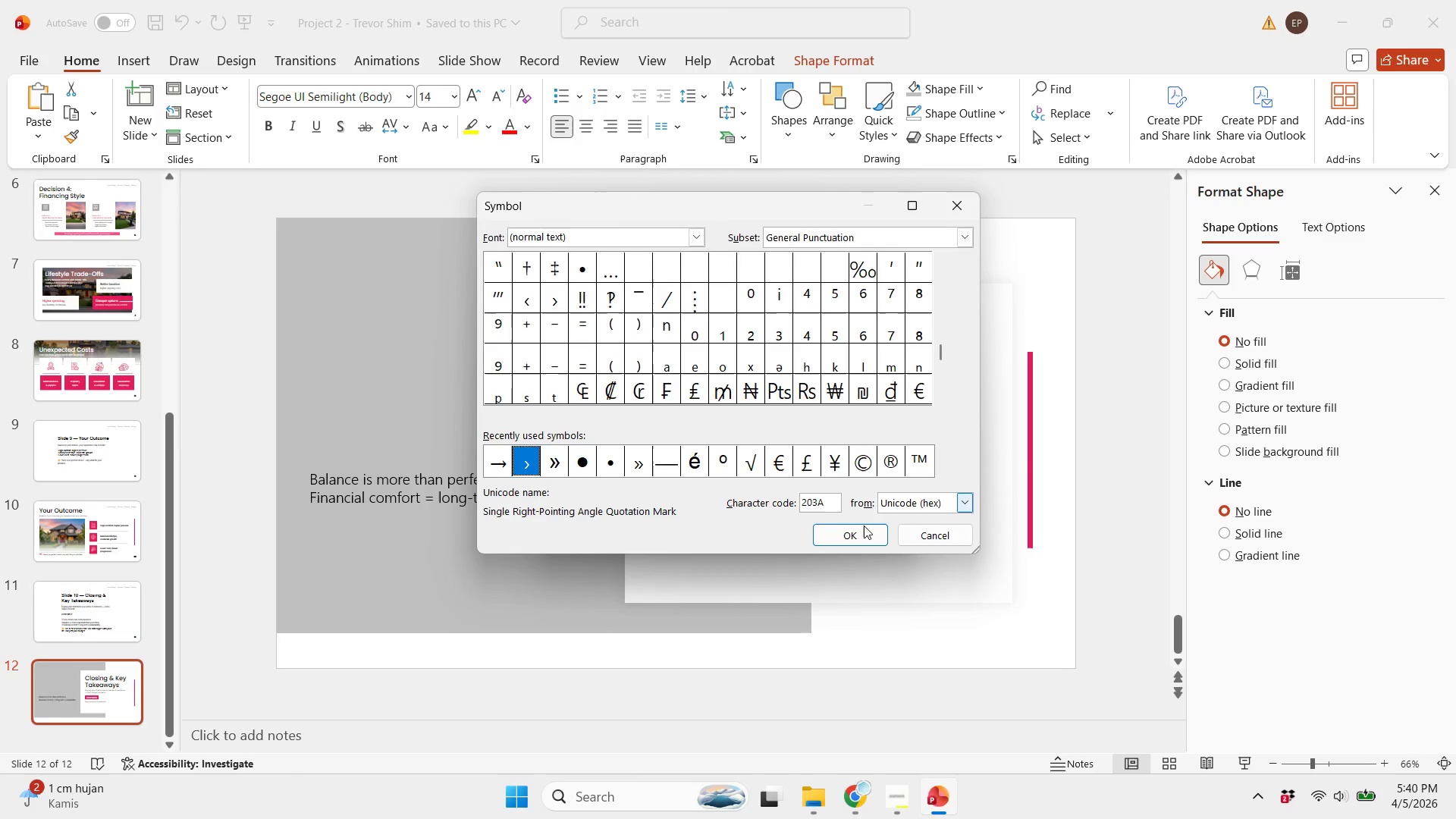 
left_click([861, 526])
 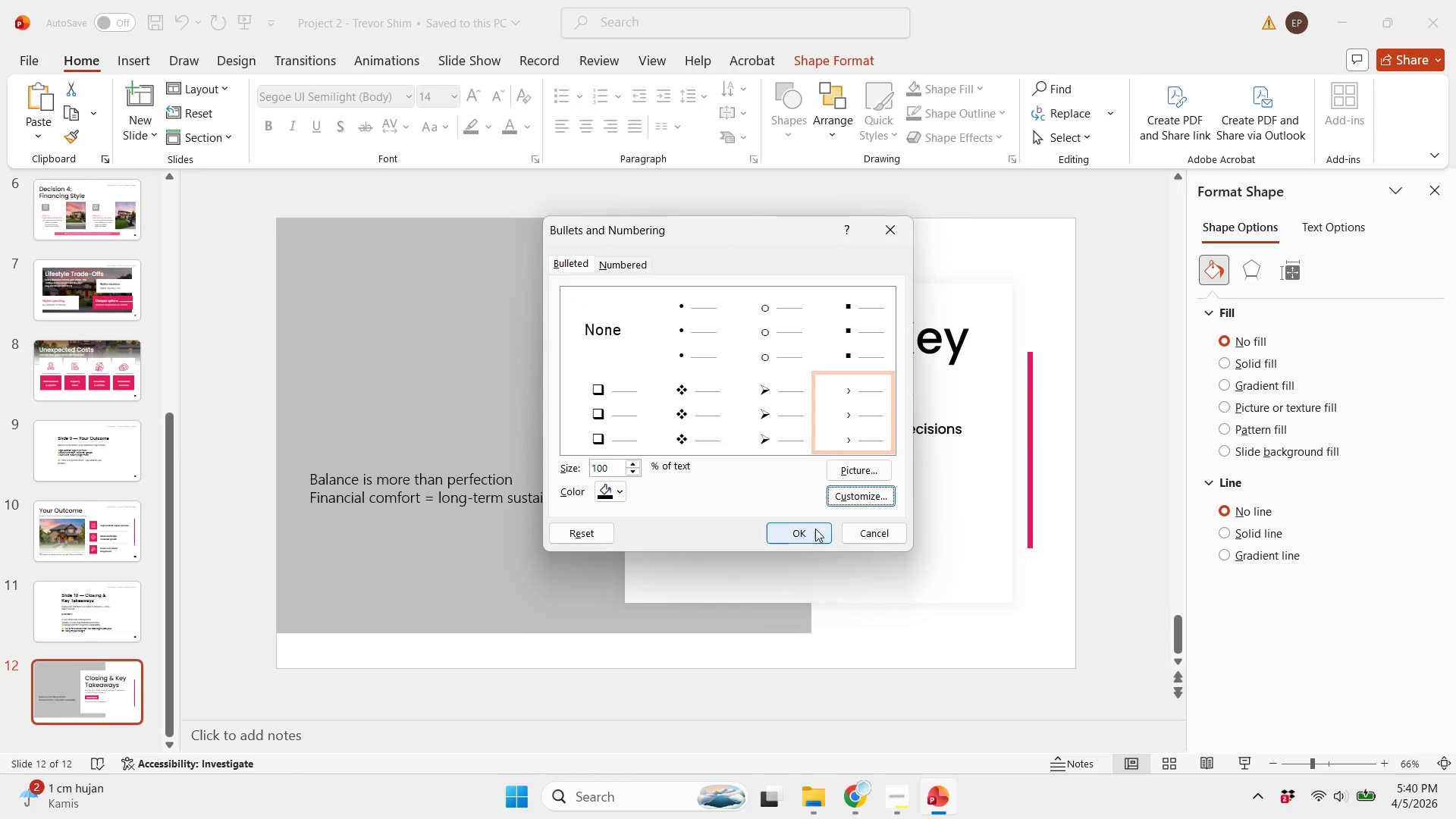 
left_click([789, 531])
 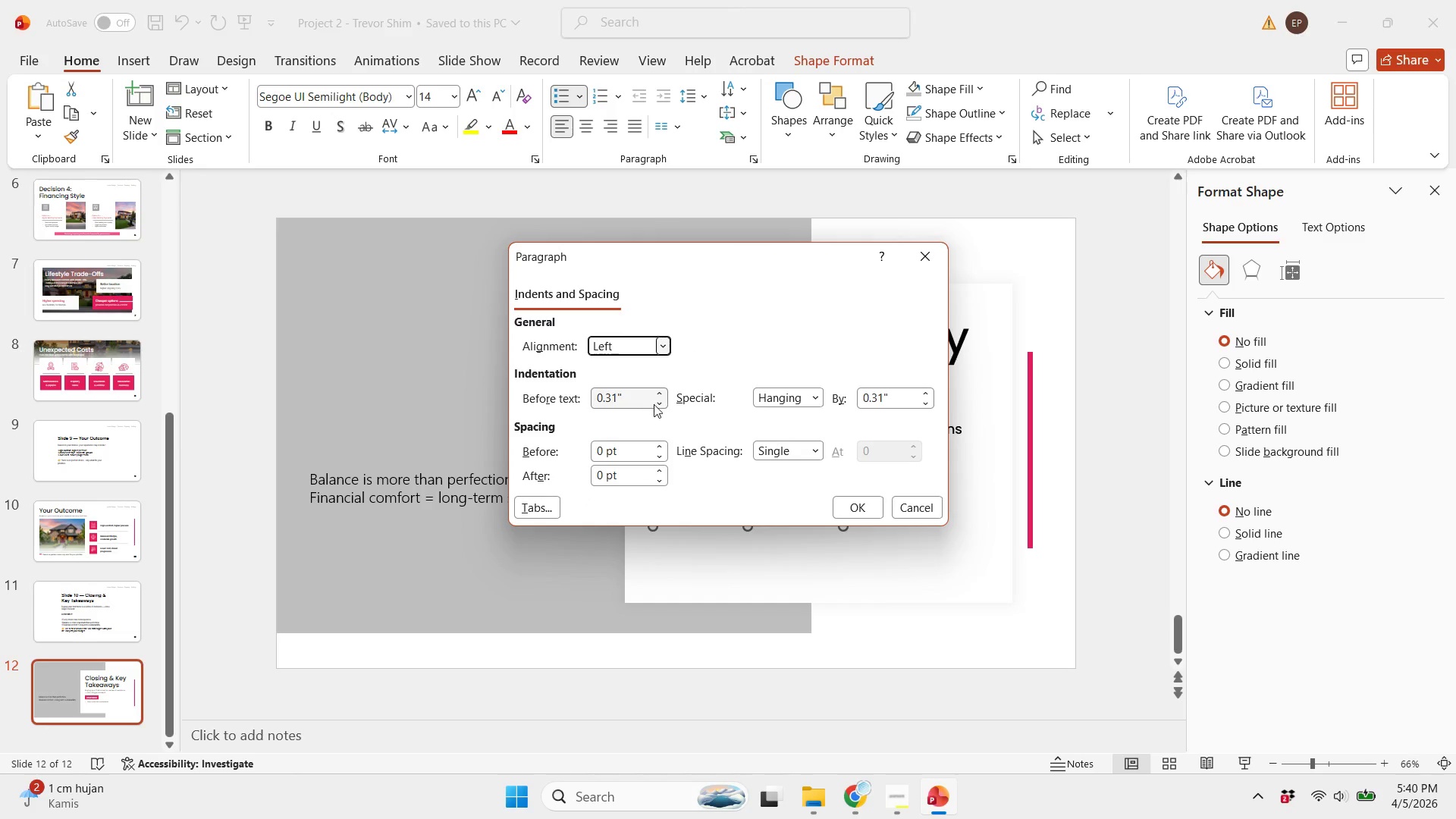 
wait(5.23)
 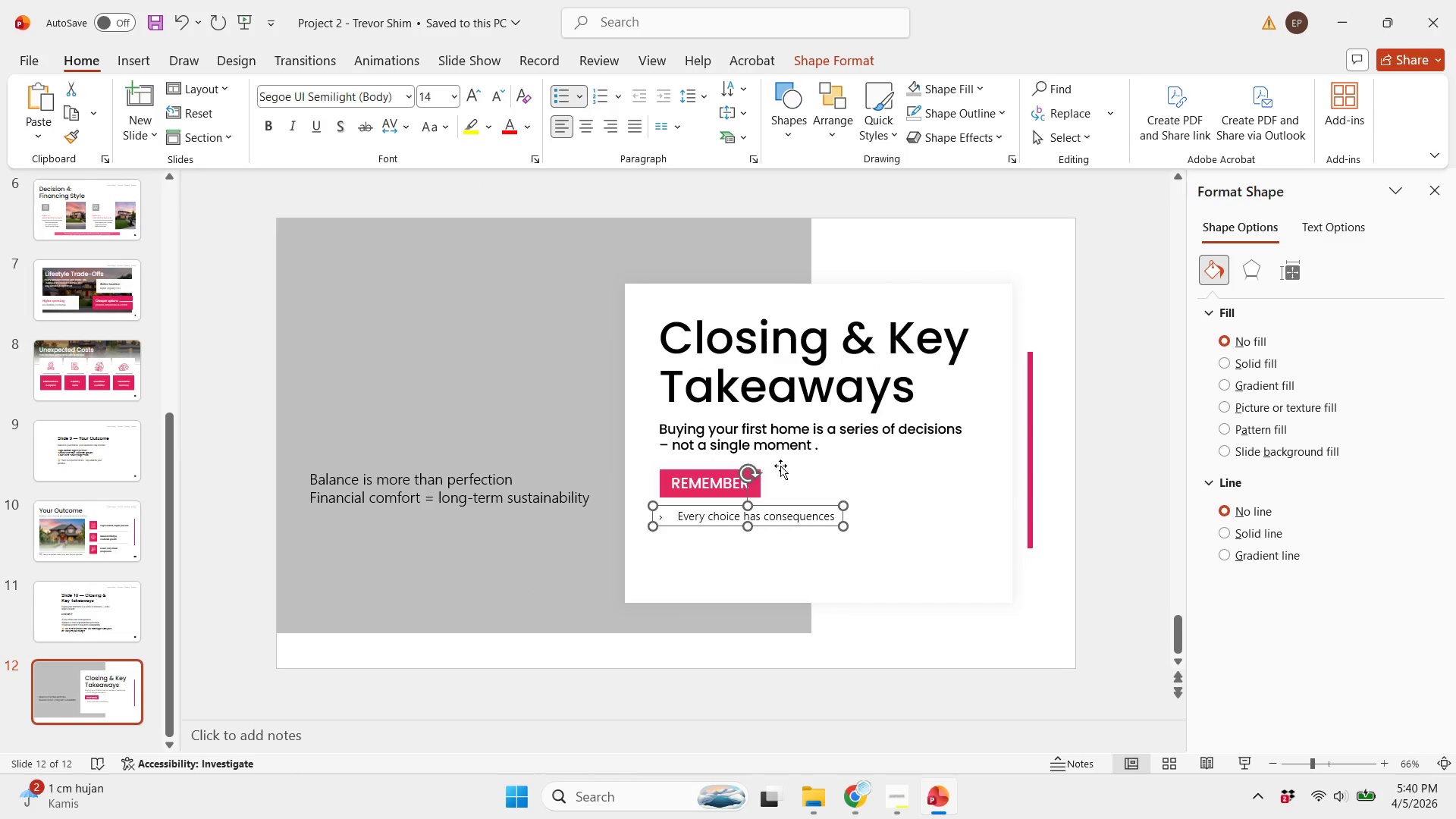 
left_click([927, 404])
 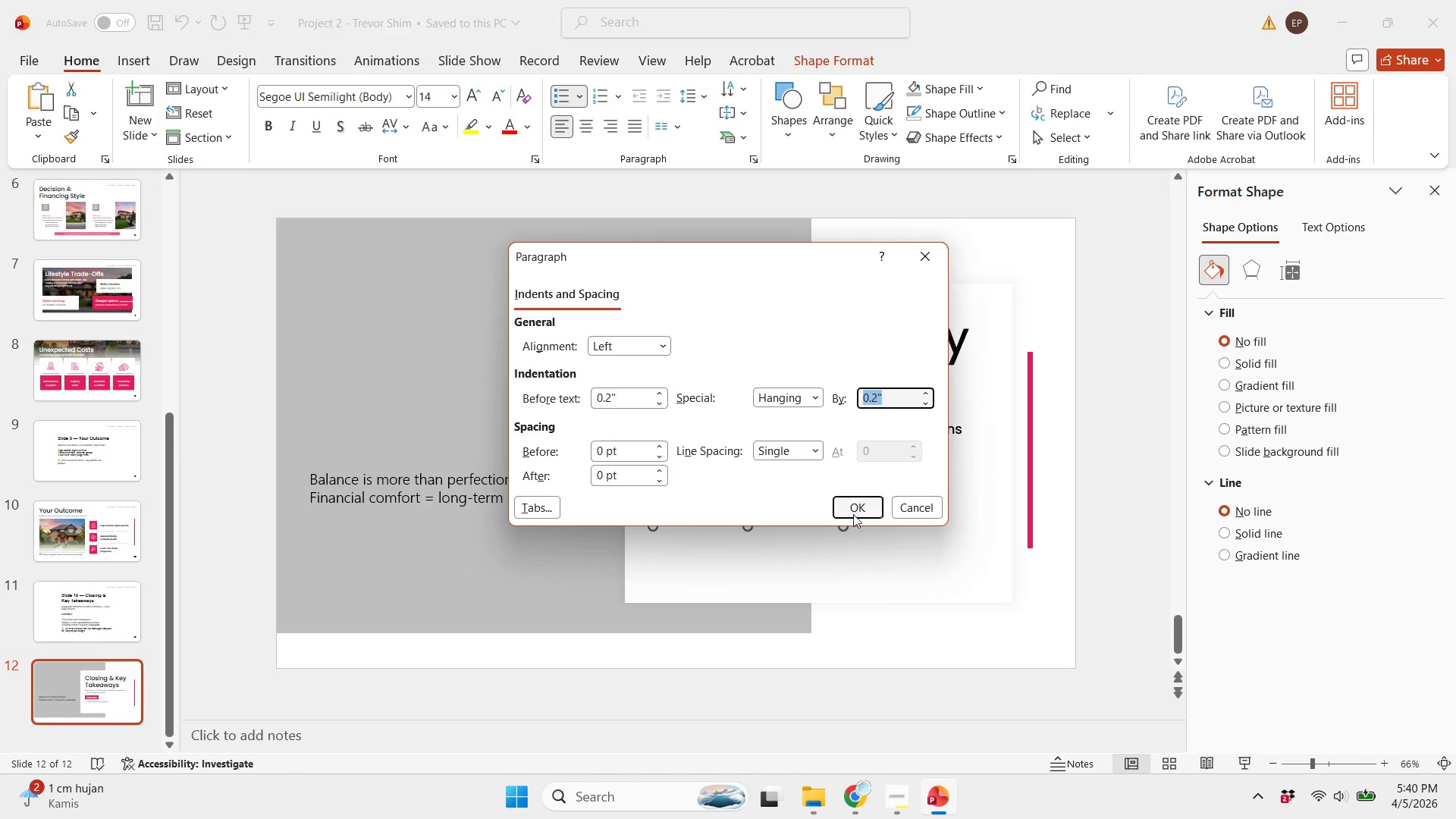 
left_click([853, 514])
 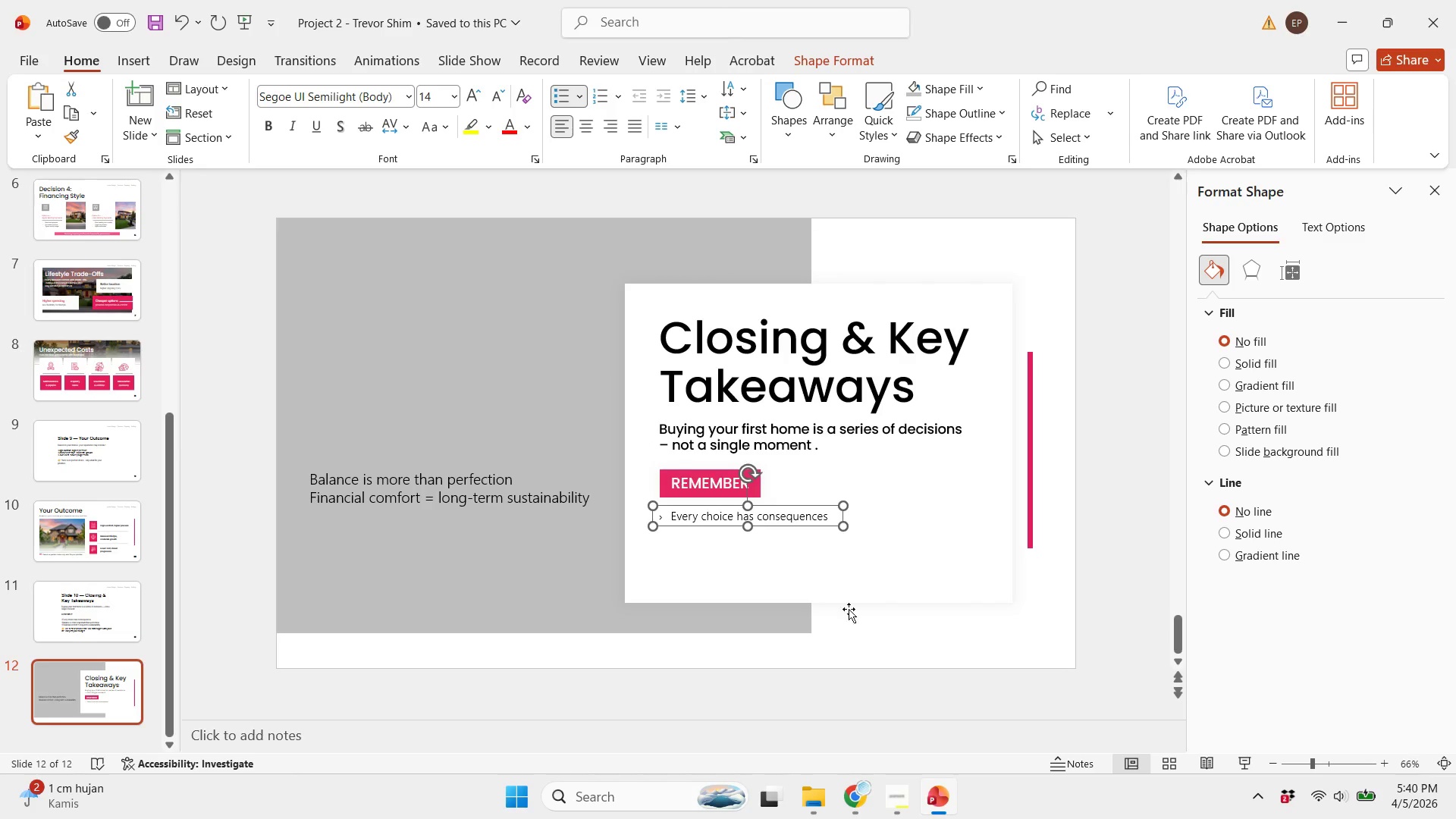 
left_click([871, 632])
 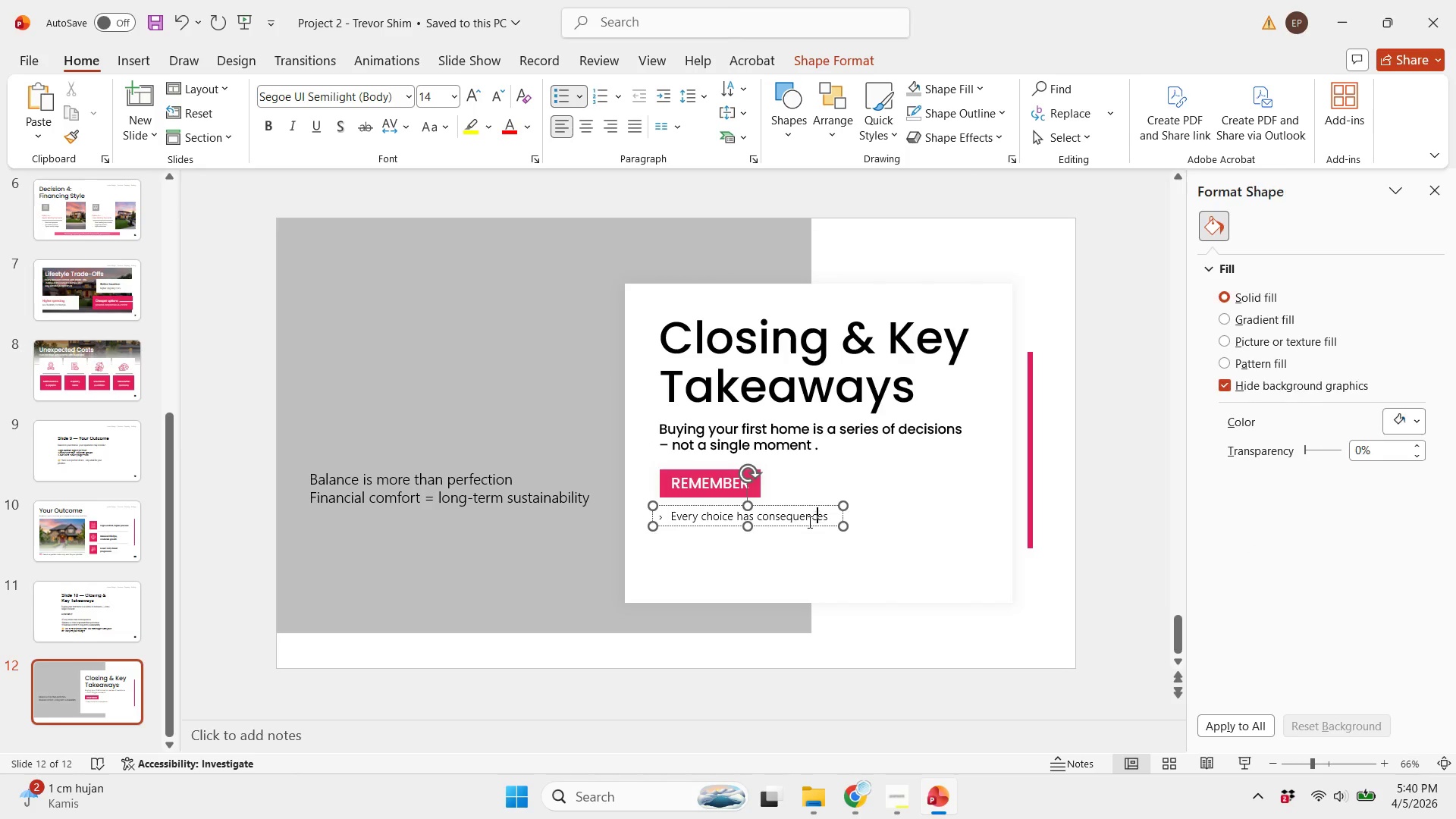 
double_click([802, 526])
 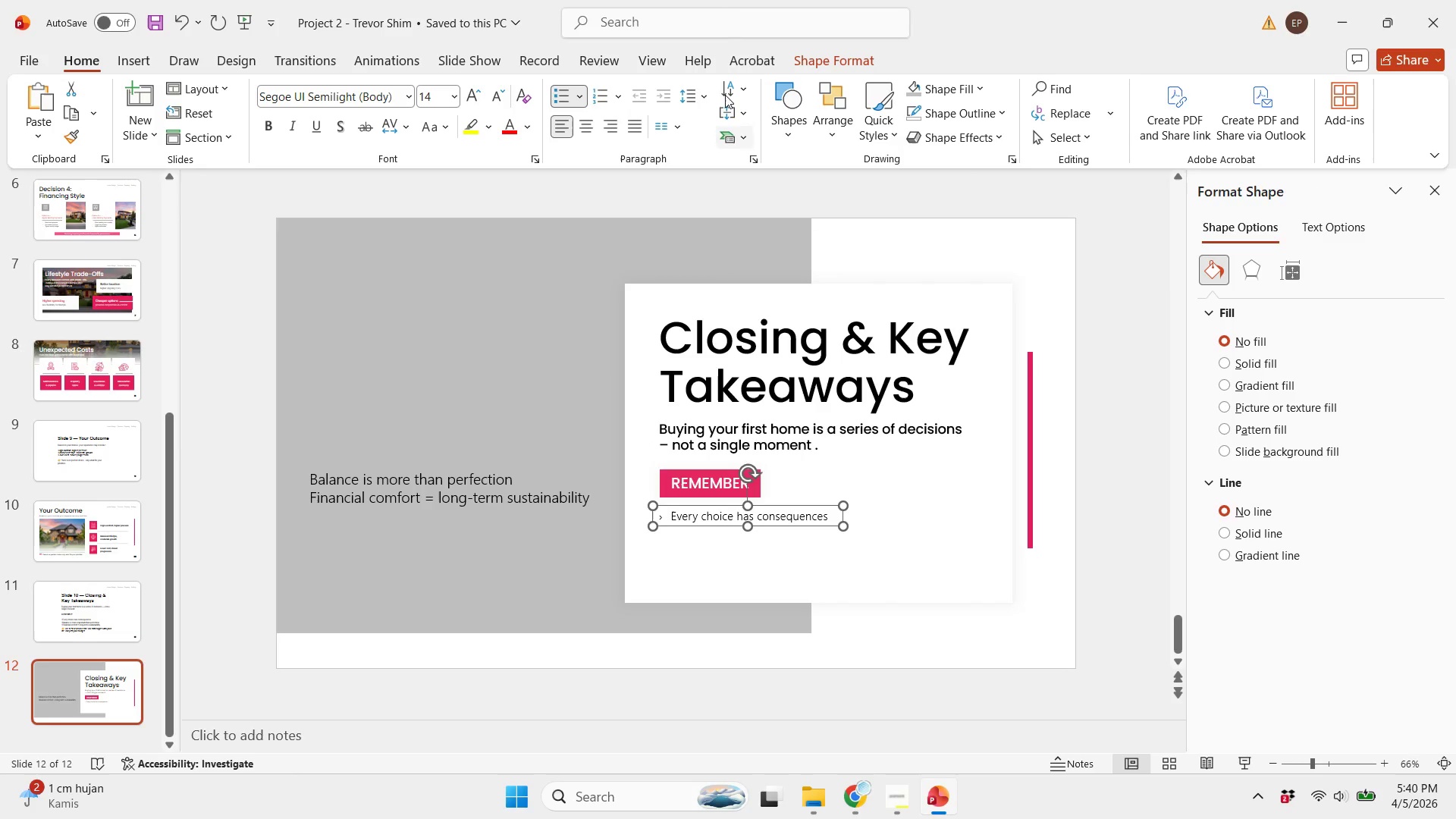 
left_click([692, 100])
 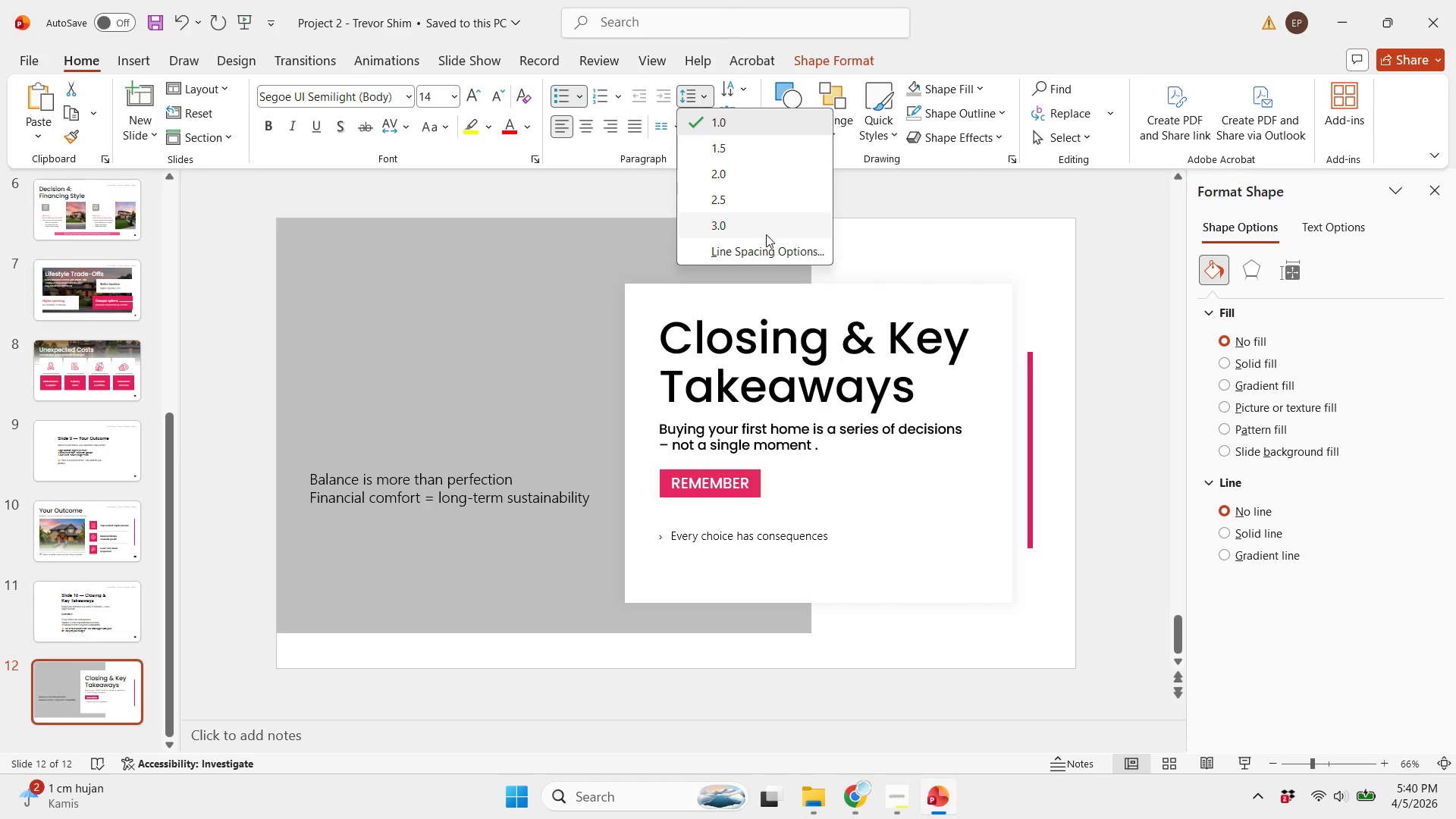 
left_click([765, 259])
 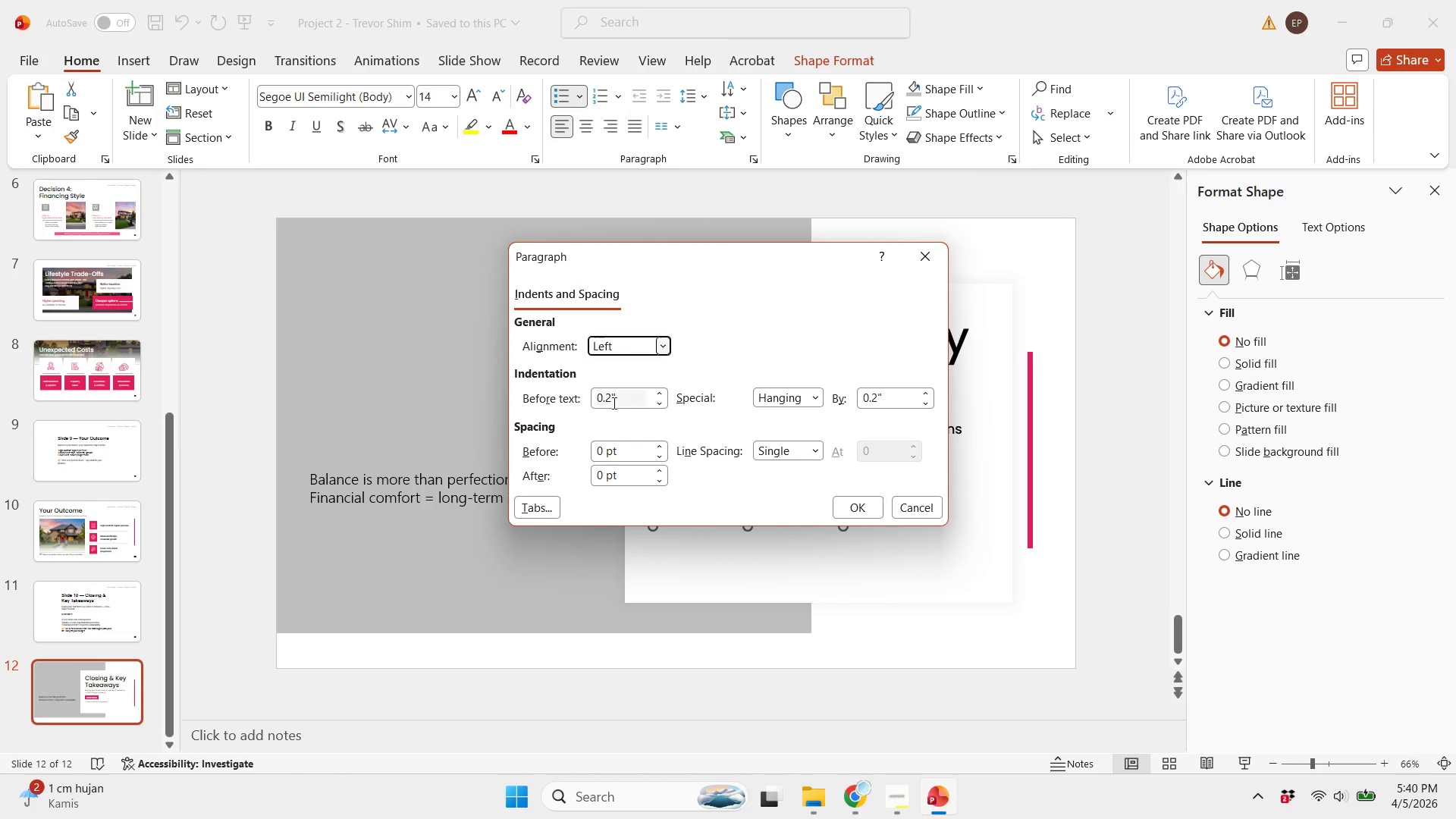 
left_click_drag(start_coordinate=[610, 400], to_coordinate=[604, 400])
 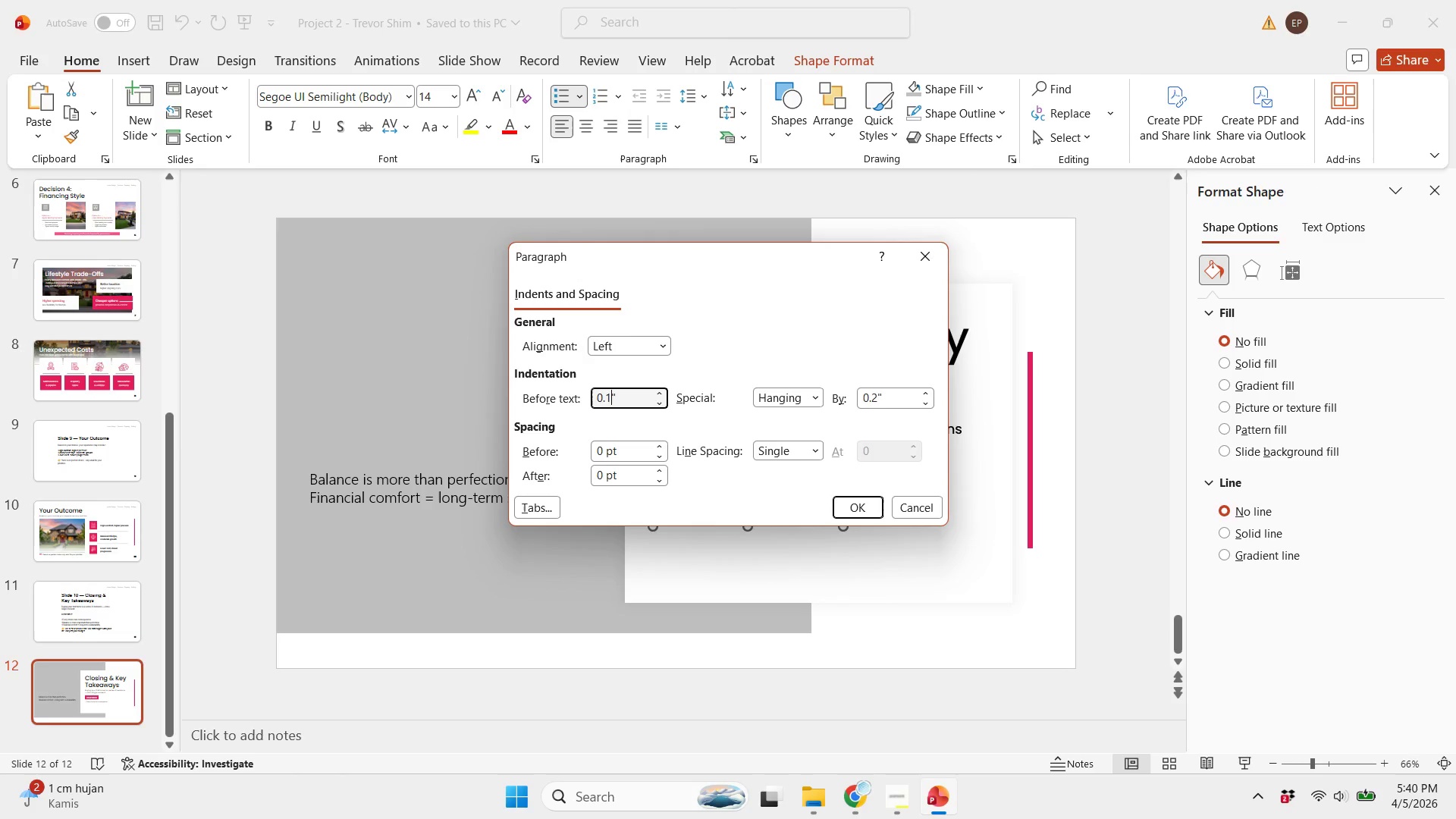 
type(15)
 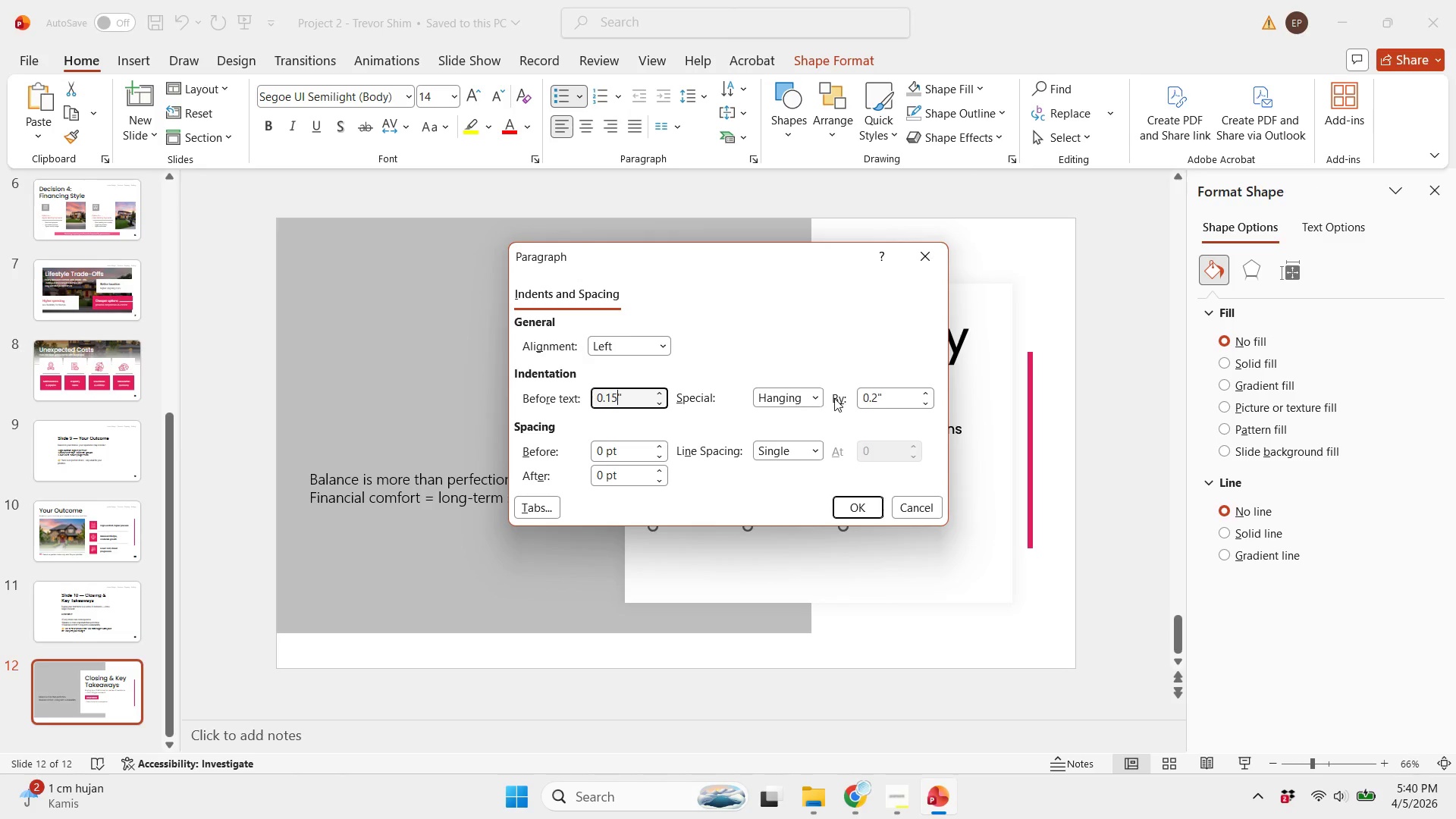 
key(Control+A)
 